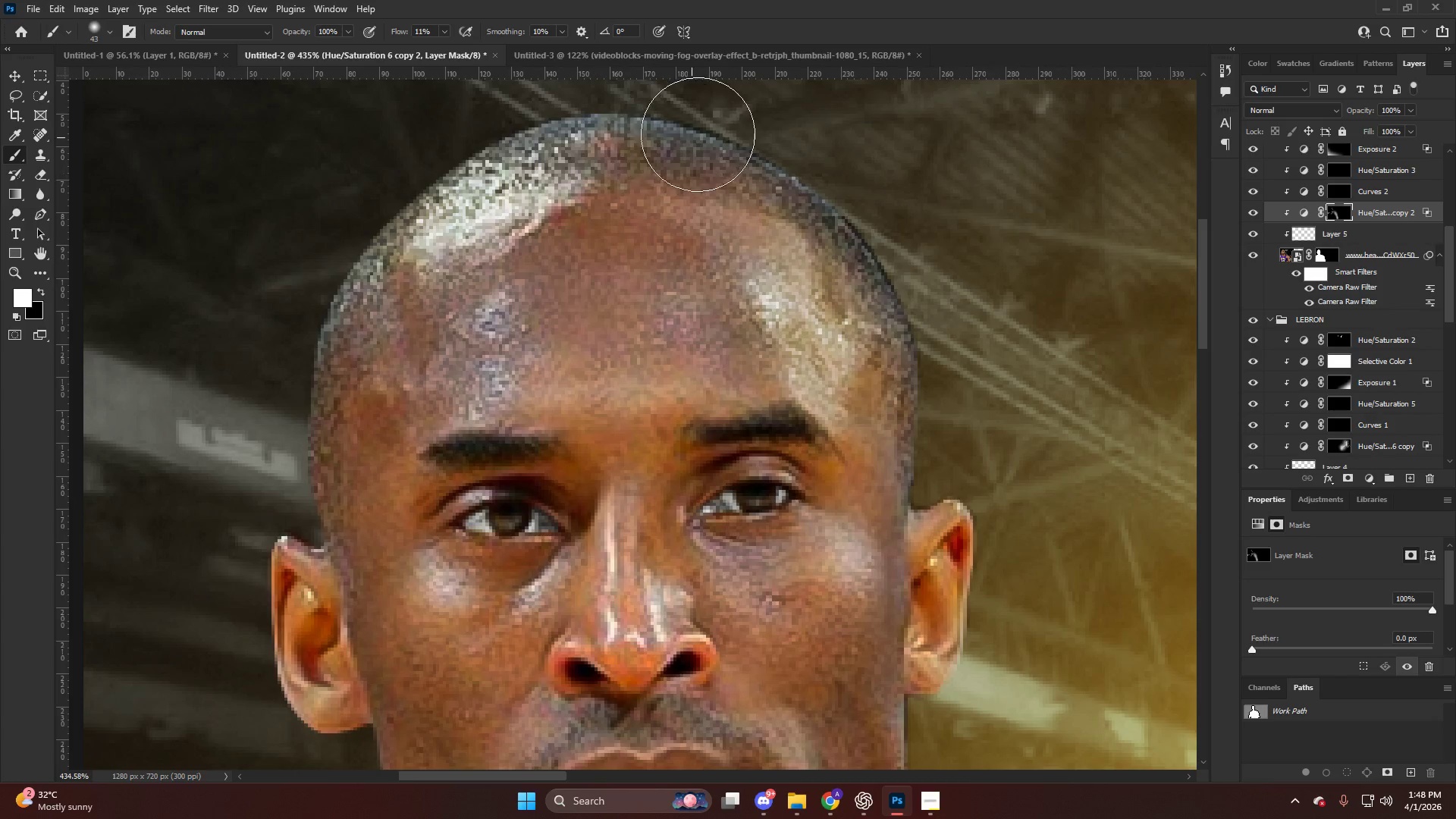 
left_click_drag(start_coordinate=[726, 123], to_coordinate=[916, 227])
 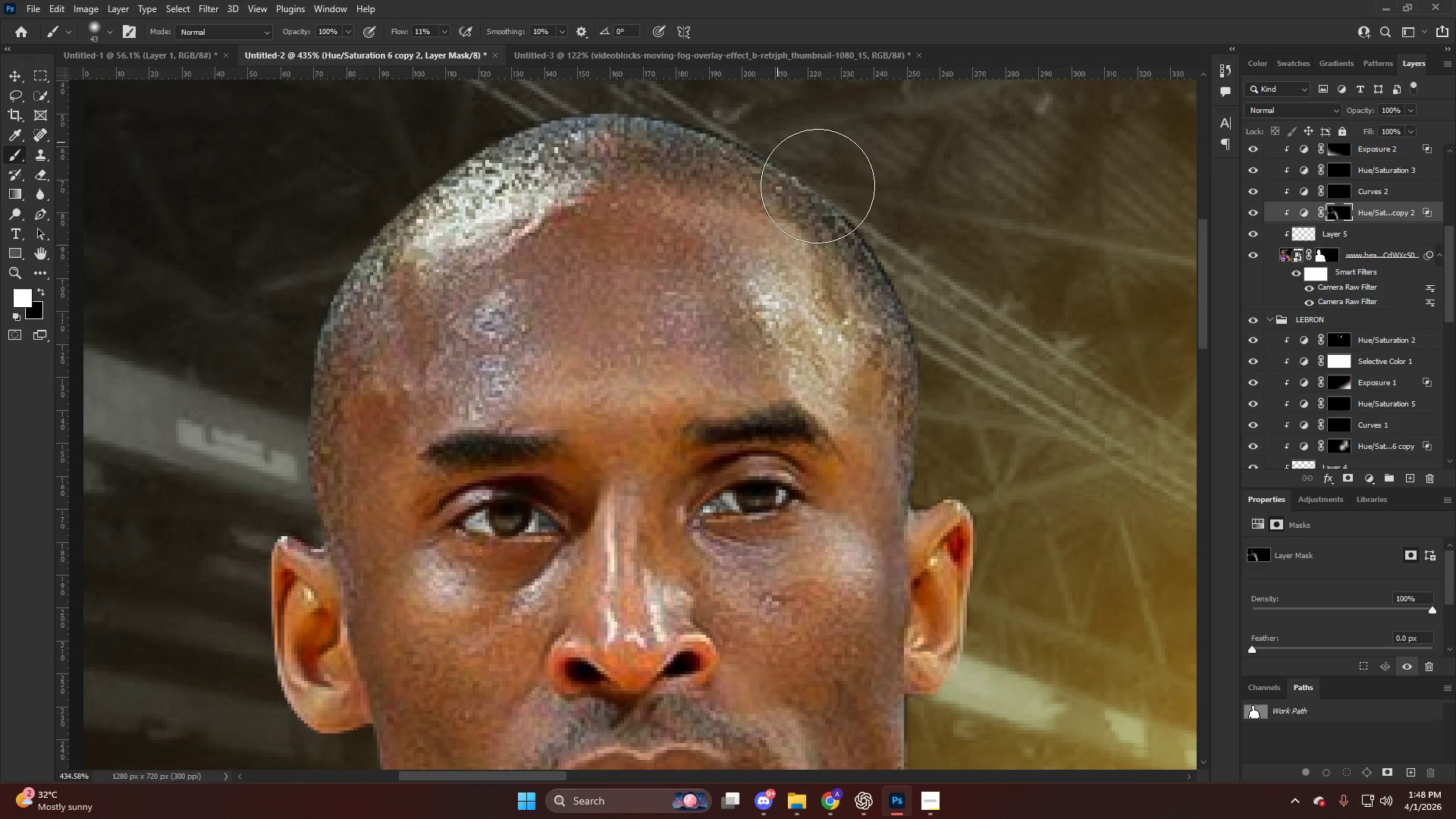 
left_click_drag(start_coordinate=[795, 170], to_coordinate=[1075, 355])
 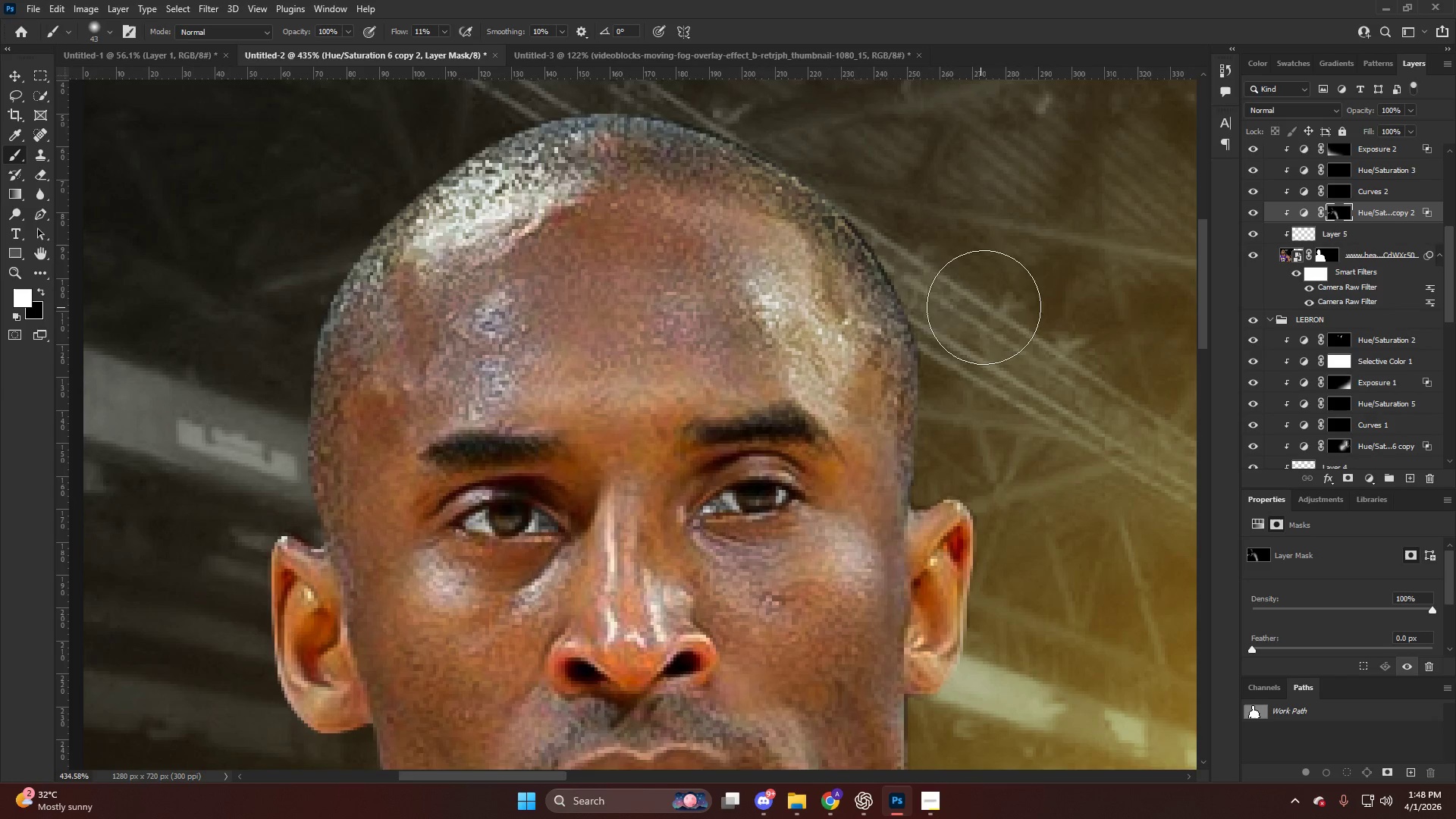 
hold_key(key=AltLeft, duration=0.64)
 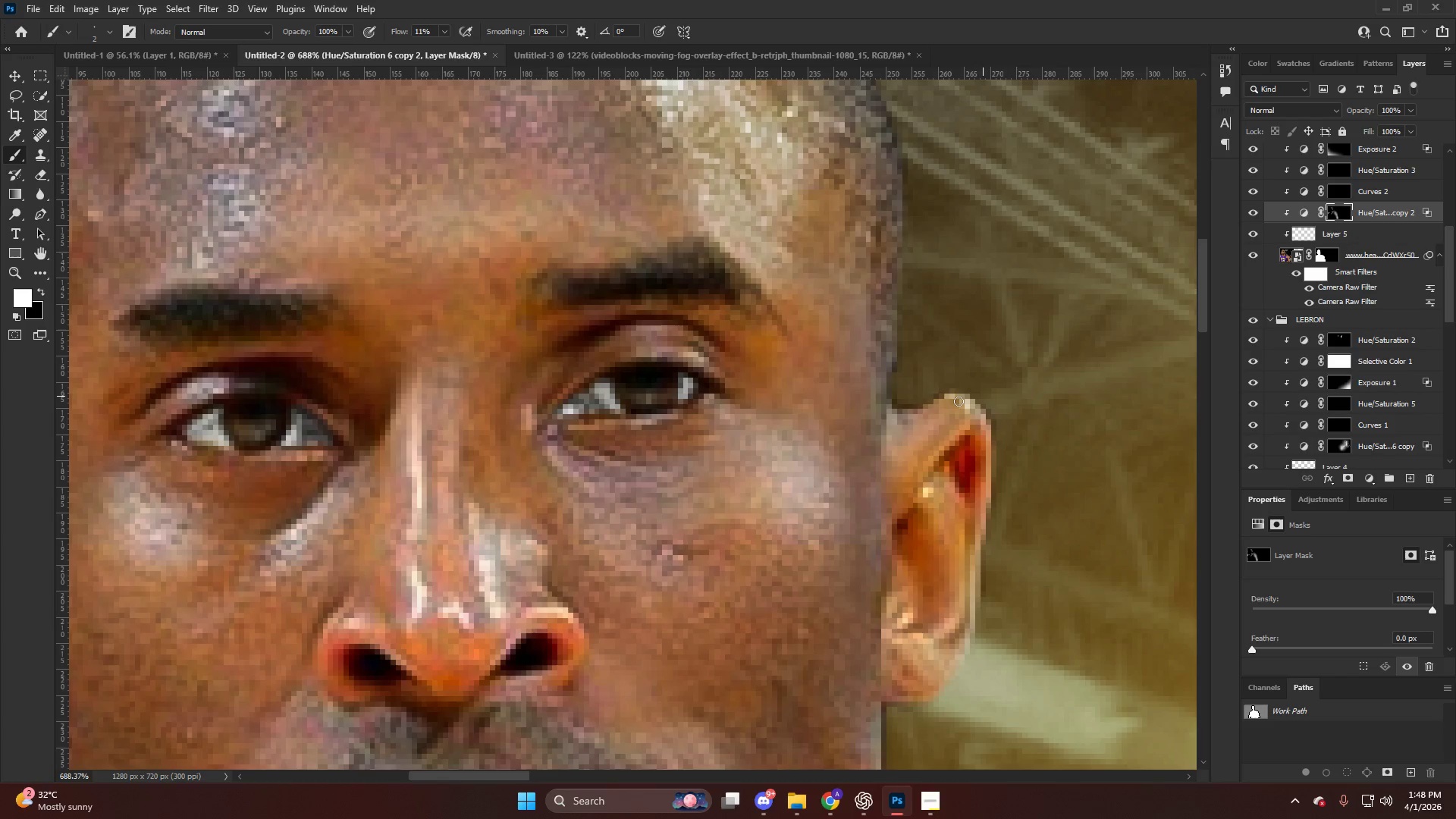 
scroll: coordinate [998, 381], scroll_direction: down, amount: 6.0
 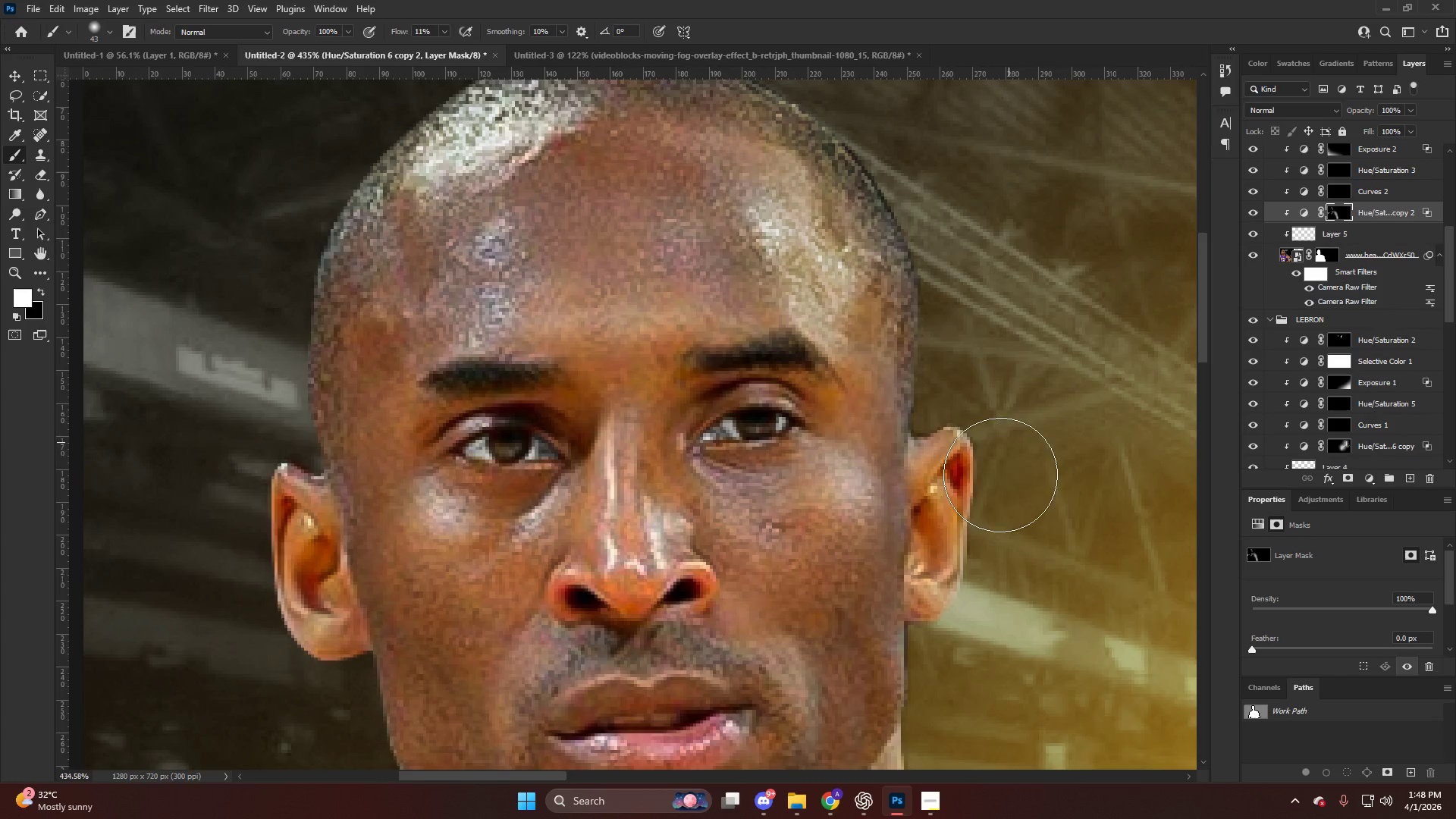 
left_click_drag(start_coordinate=[918, 425], to_coordinate=[970, 403])
 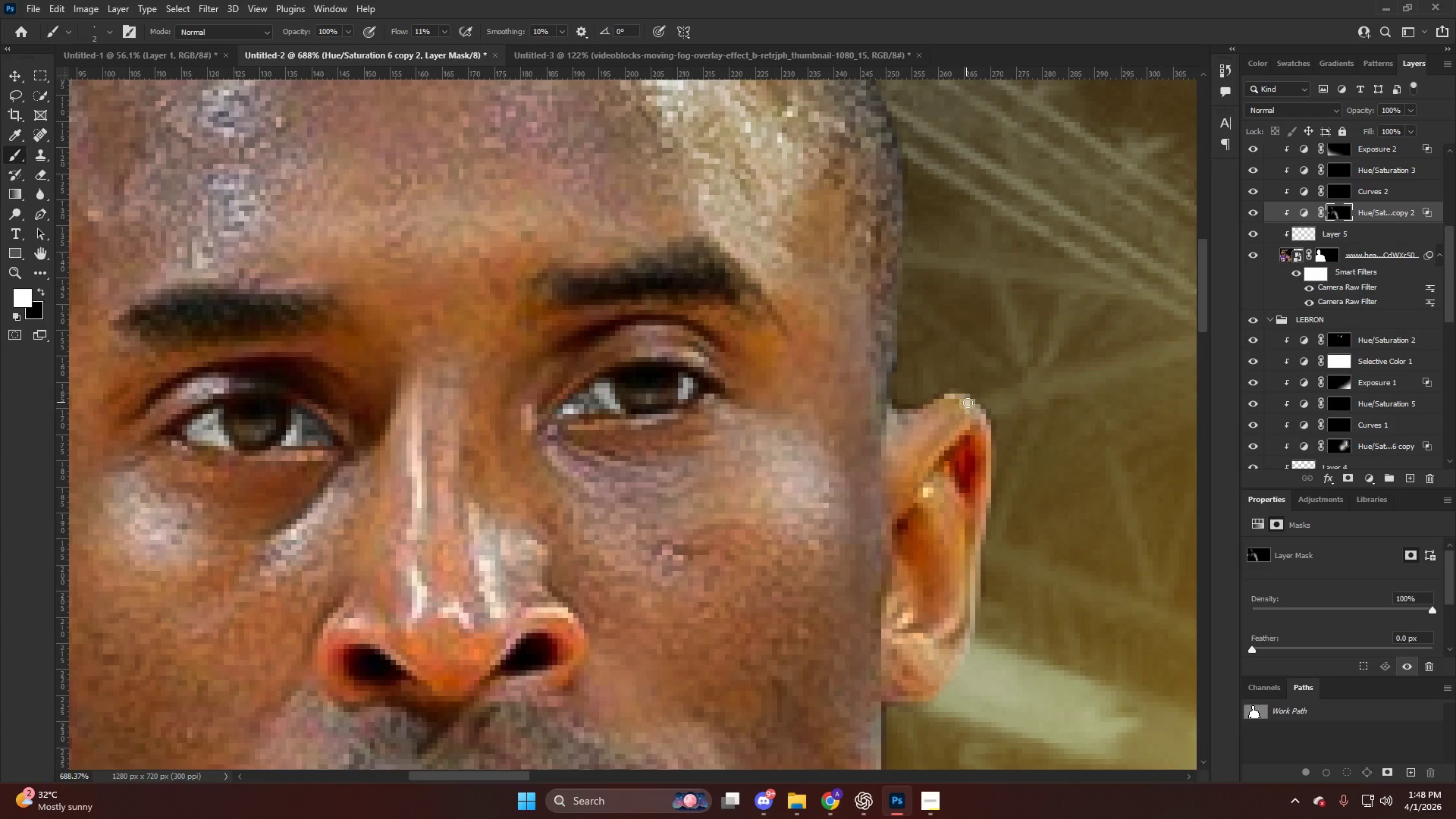 
scroll: coordinate [949, 480], scroll_direction: up, amount: 5.0
 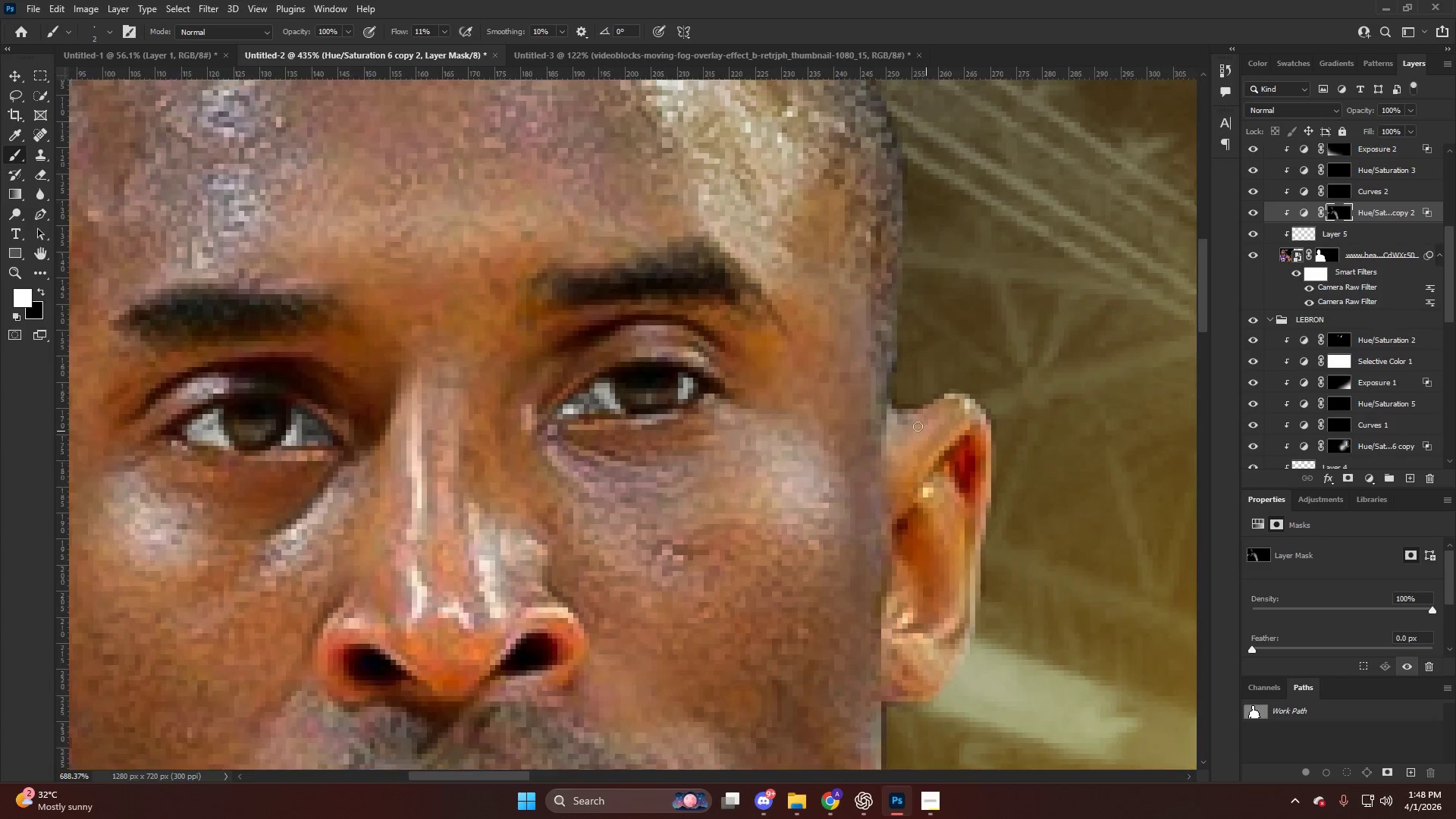 
key(Alt+AltLeft)
 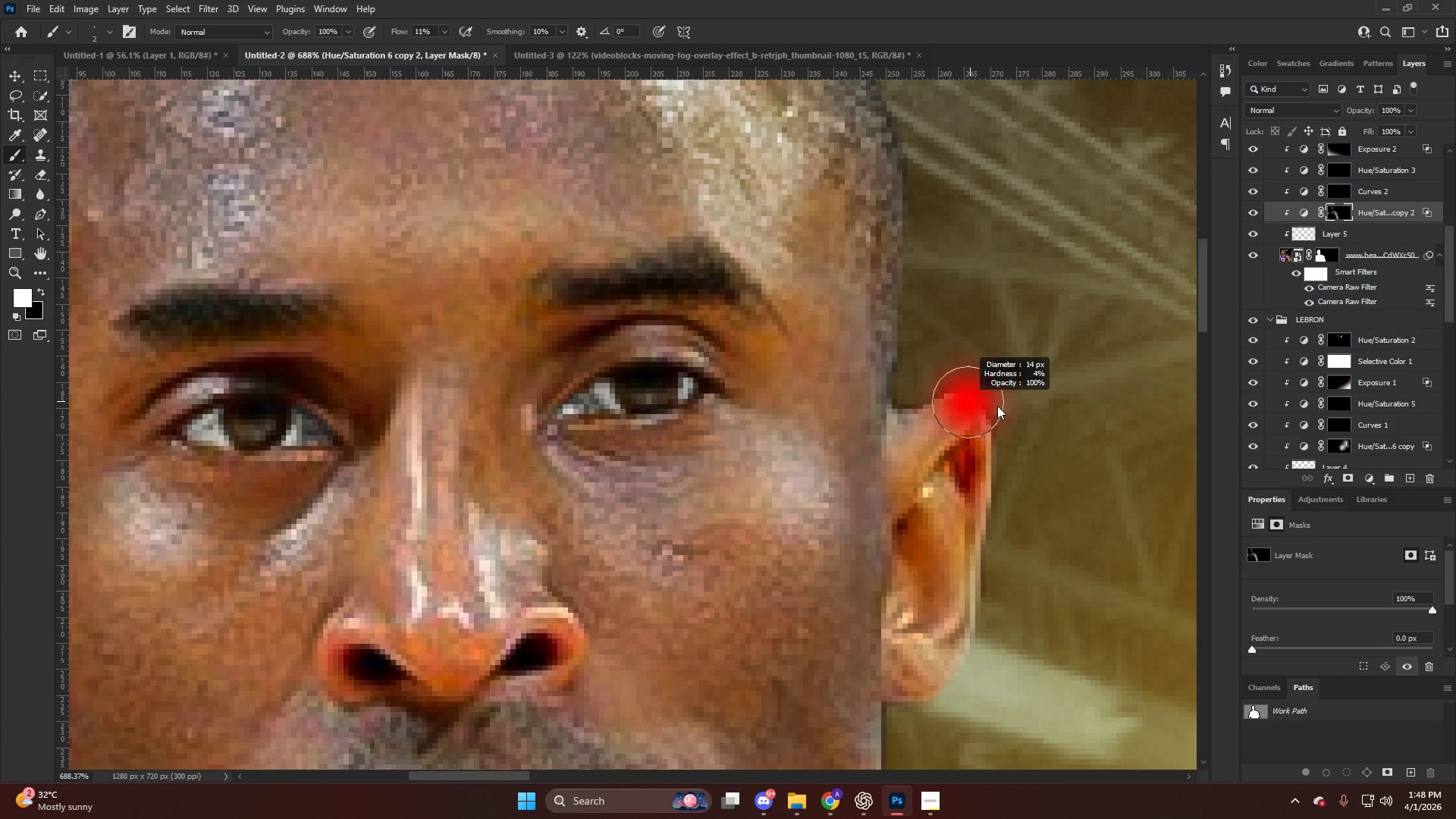 
left_click_drag(start_coordinate=[994, 408], to_coordinate=[958, 253])
 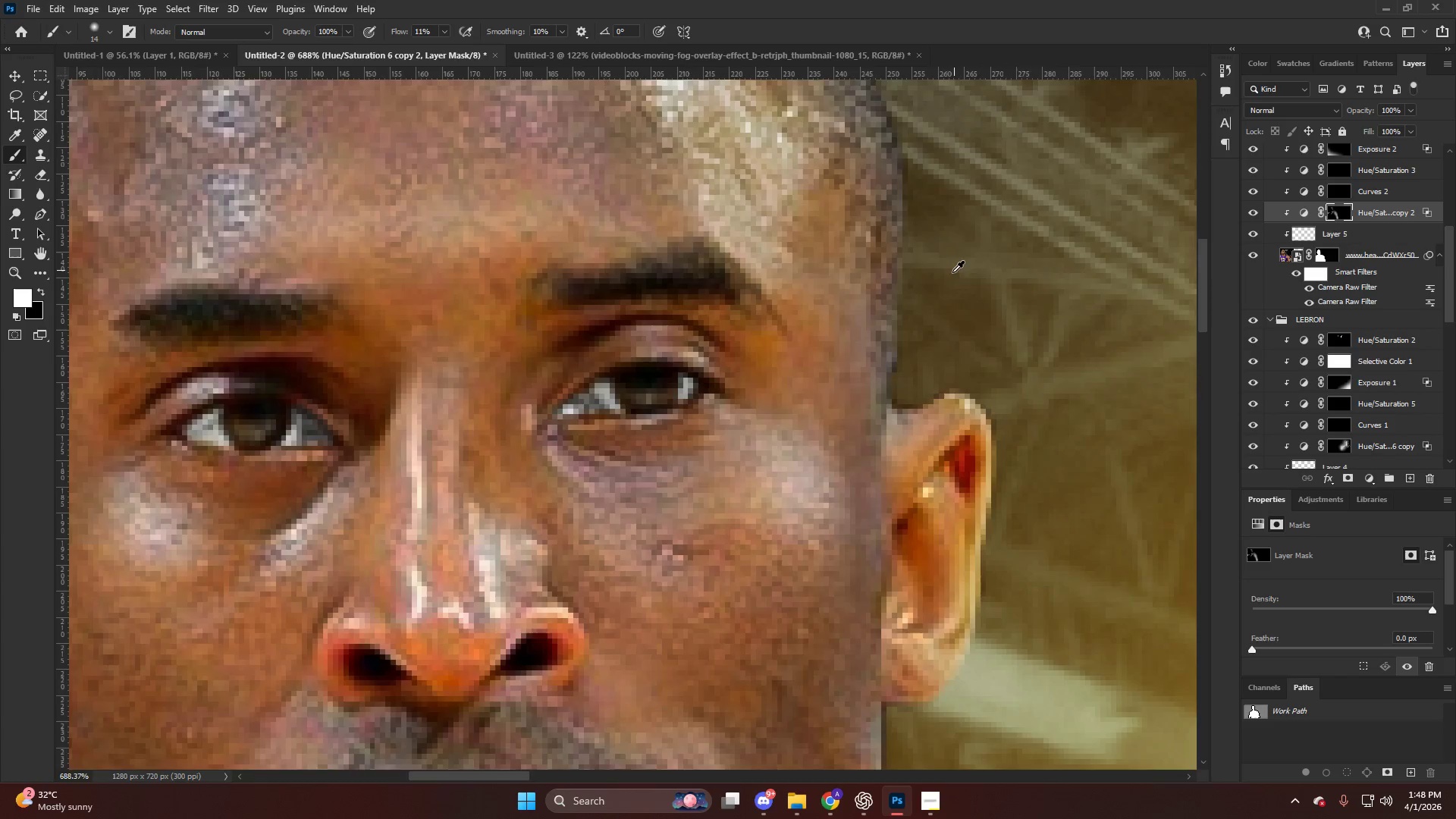 
hold_key(key=AltLeft, duration=0.31)
hold_key(key=AltLeft, duration=0.39)
scroll: coordinate [950, 431], scroll_direction: down, amount: 9.0
 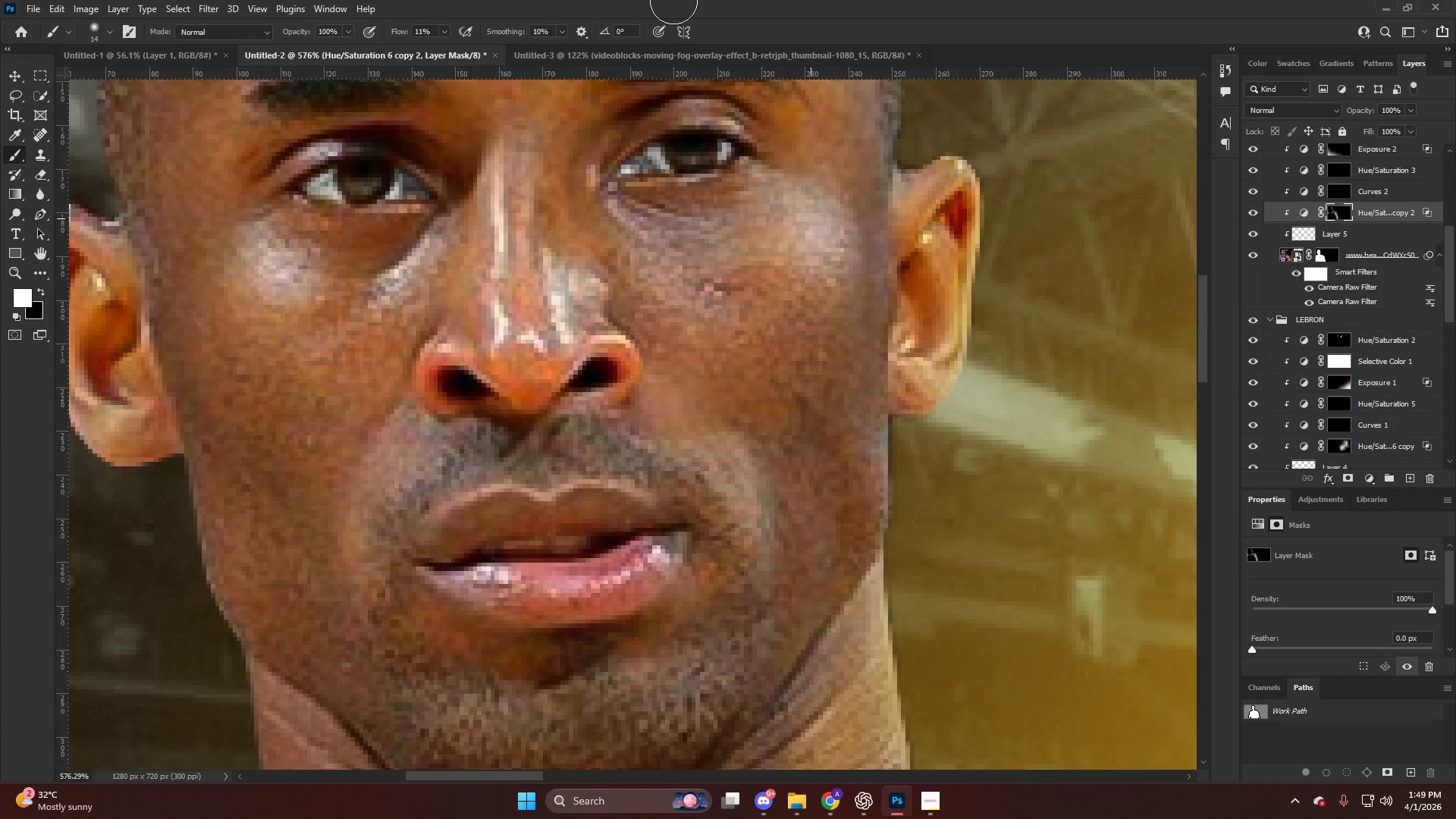 
left_click_drag(start_coordinate=[400, 27], to_coordinate=[417, 36])
 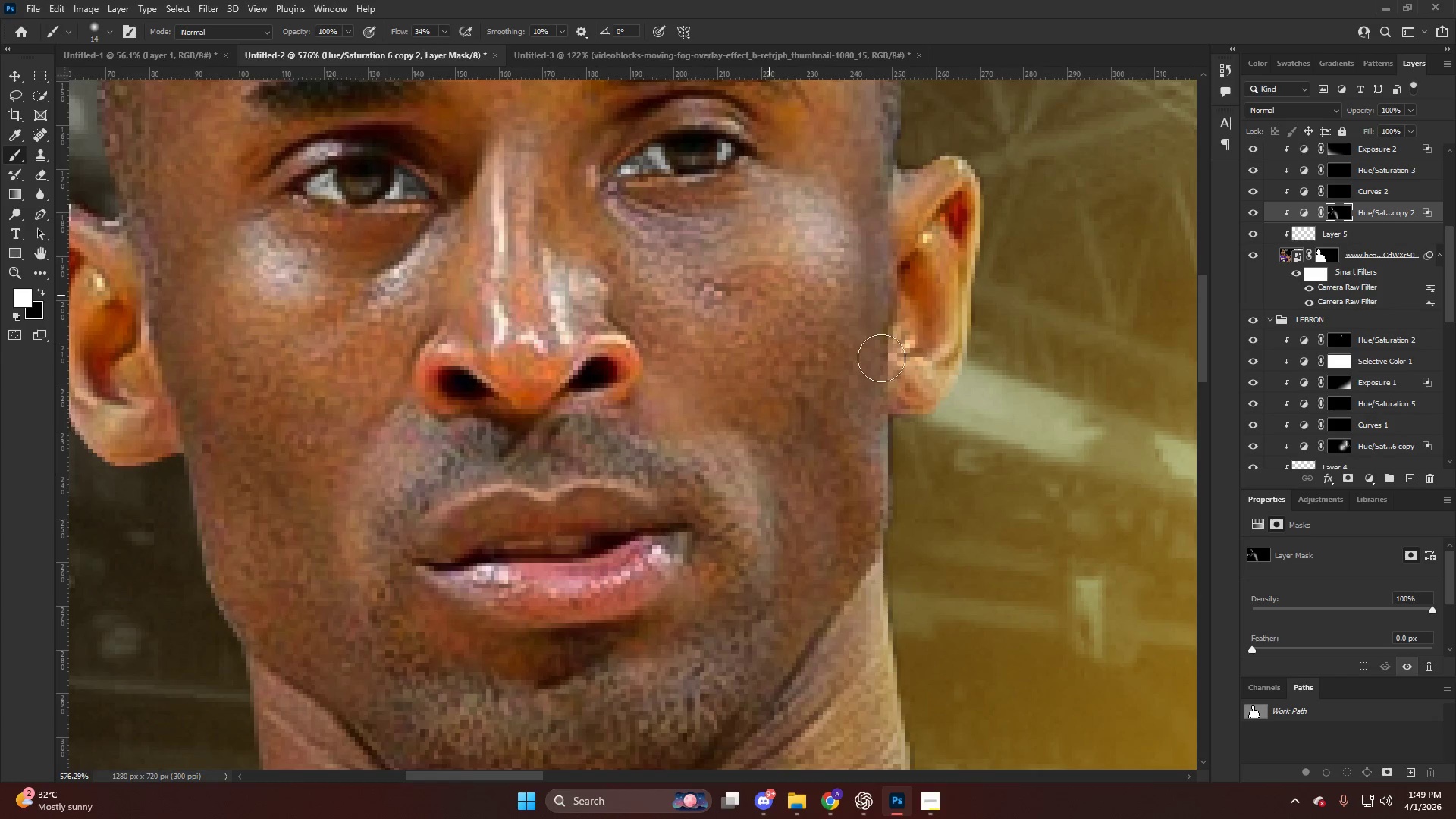 
left_click_drag(start_coordinate=[900, 307], to_coordinate=[951, 550])
 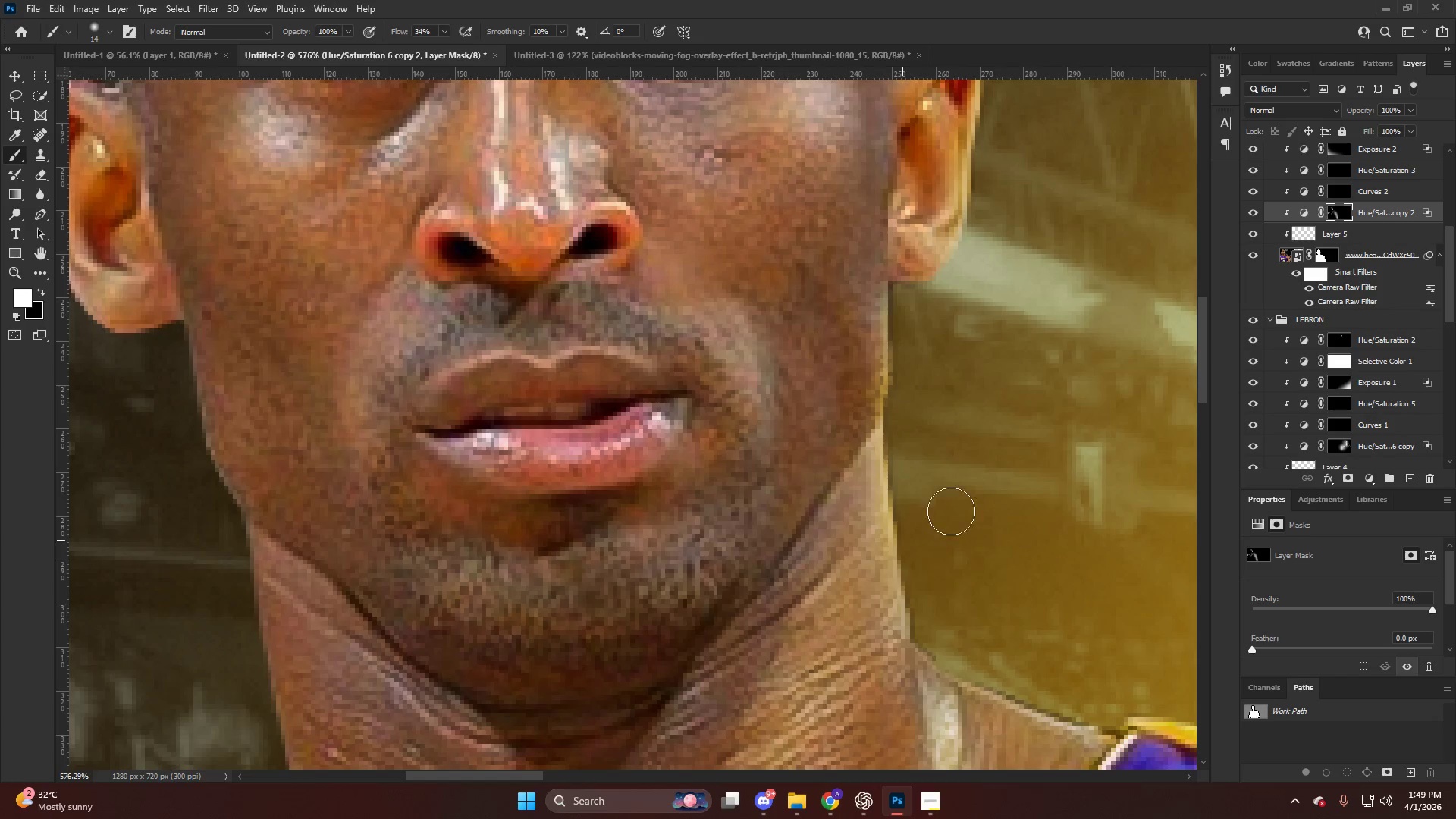 
scroll: coordinate [899, 350], scroll_direction: down, amount: 11.0
 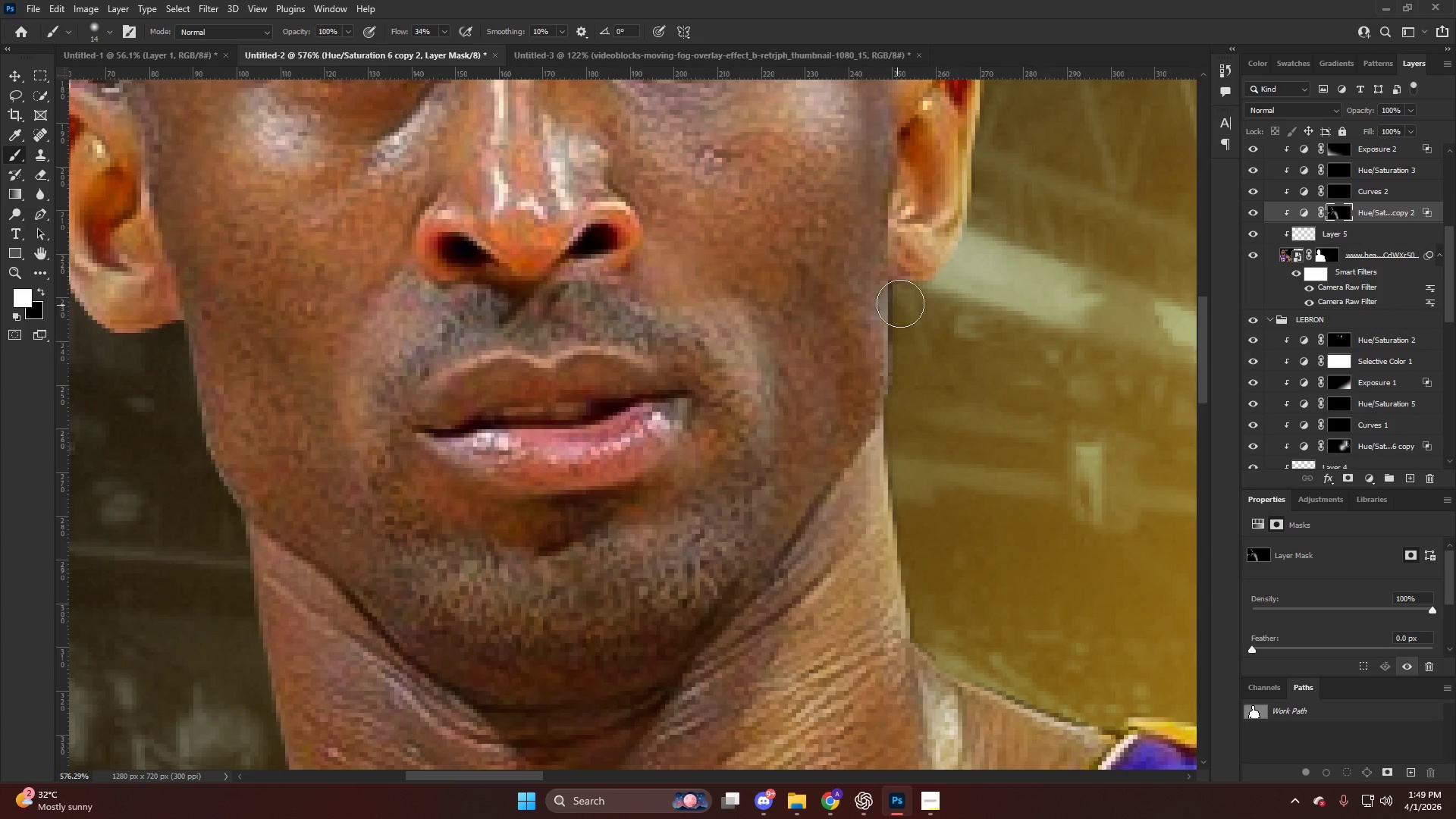 
key(Alt+AltLeft)
 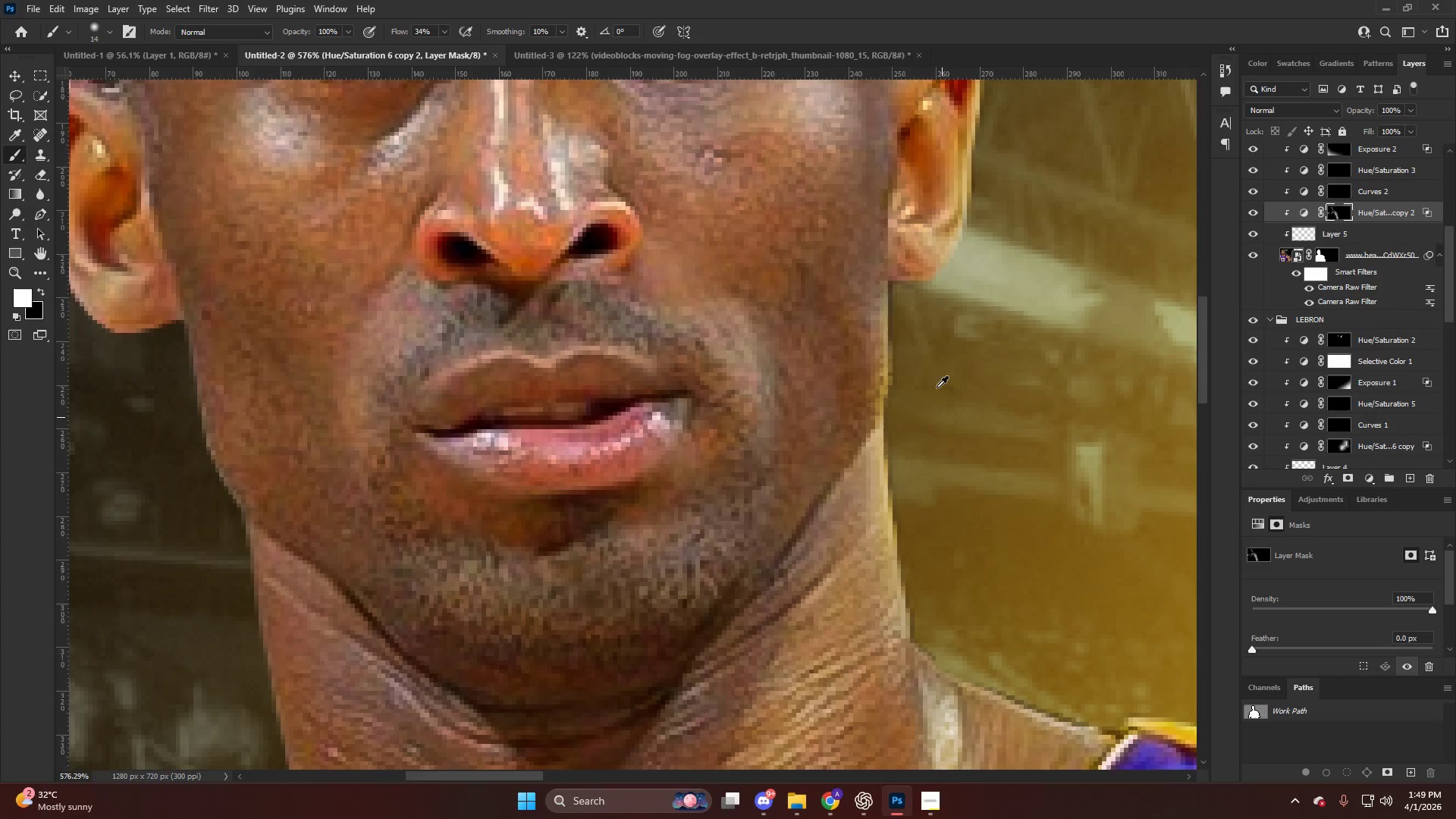 
key(Alt+AltLeft)
 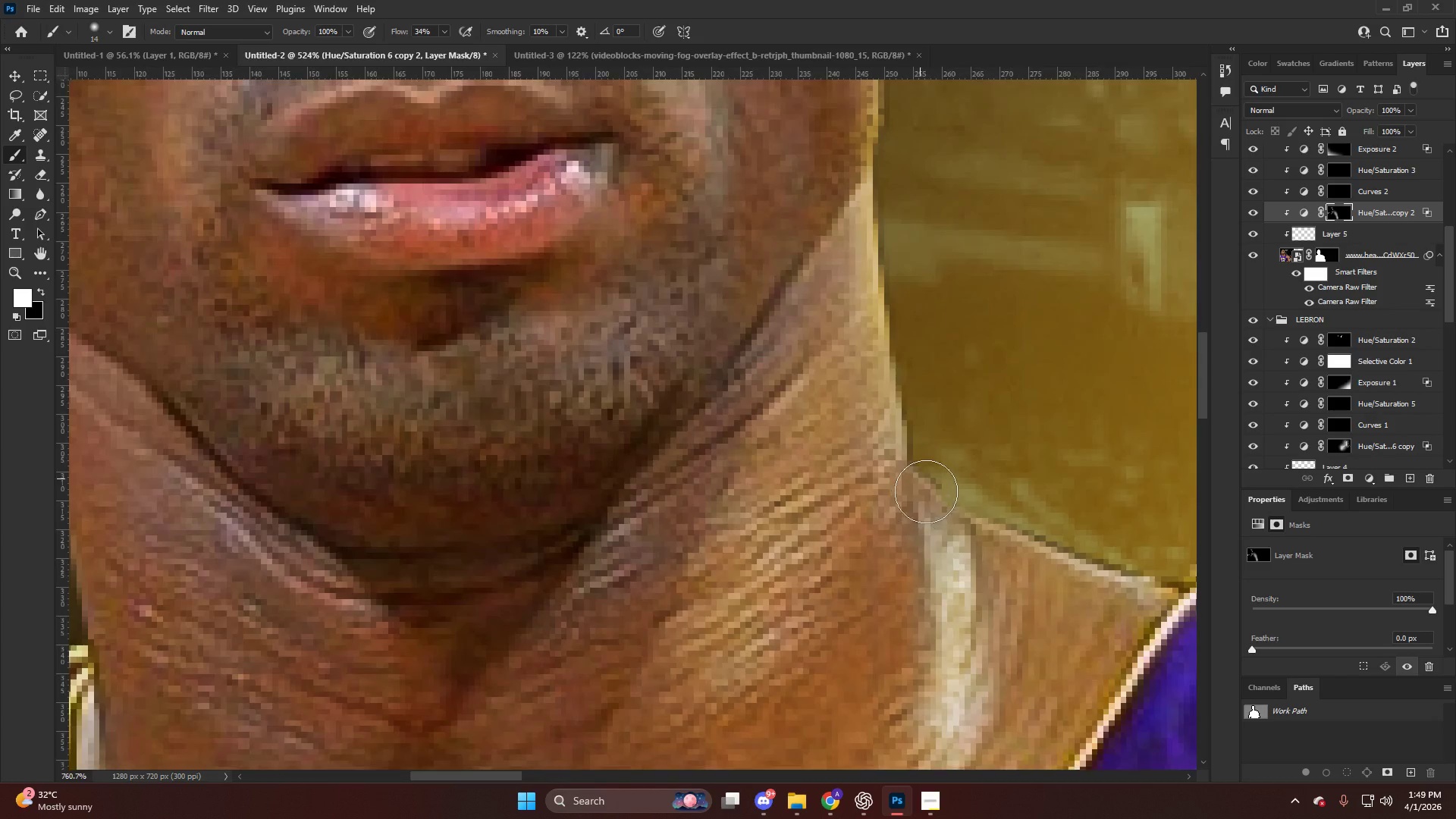 
left_click_drag(start_coordinate=[930, 495], to_coordinate=[956, 584])
 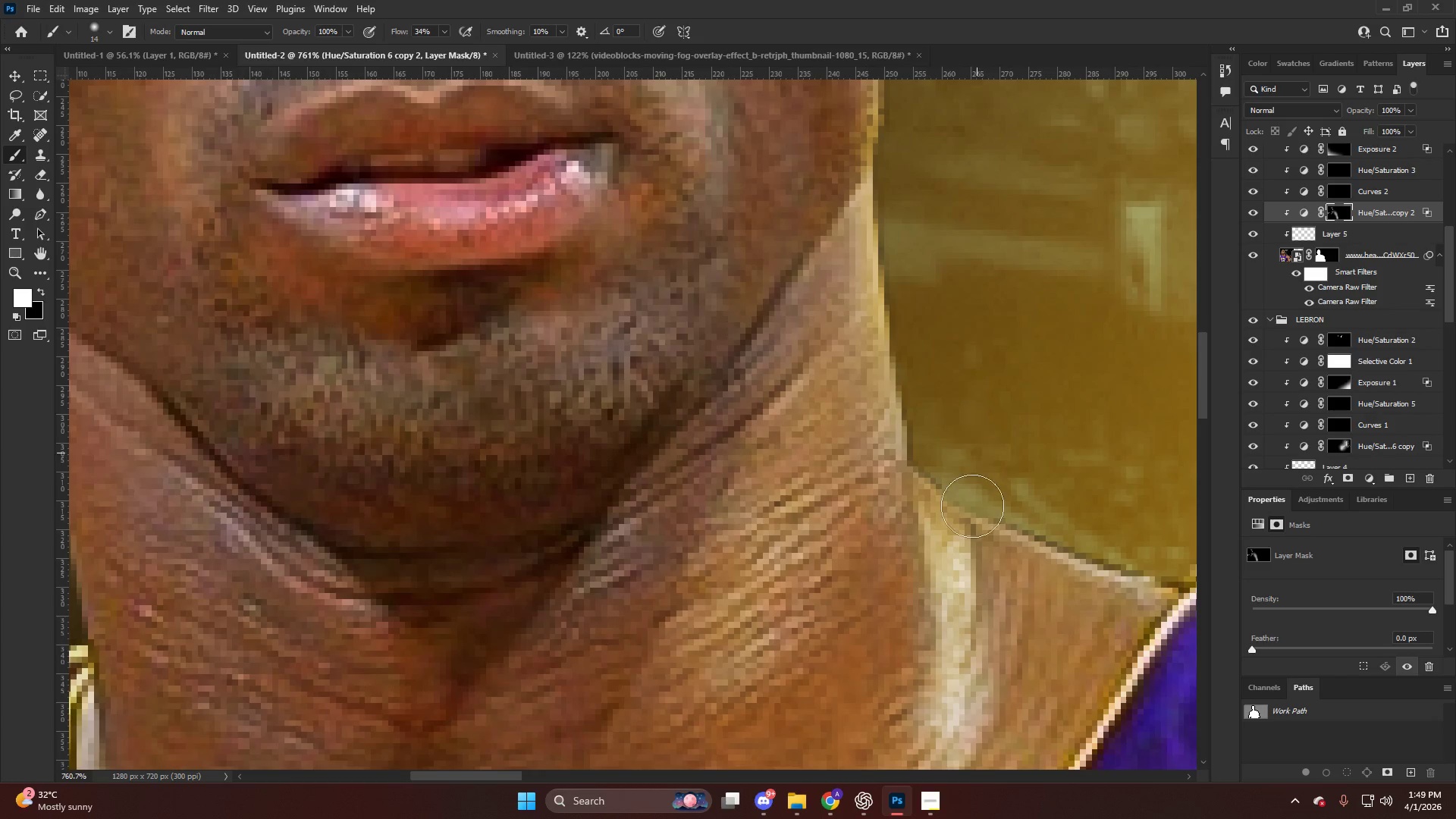 
scroll: coordinate [924, 445], scroll_direction: down, amount: 10.0
 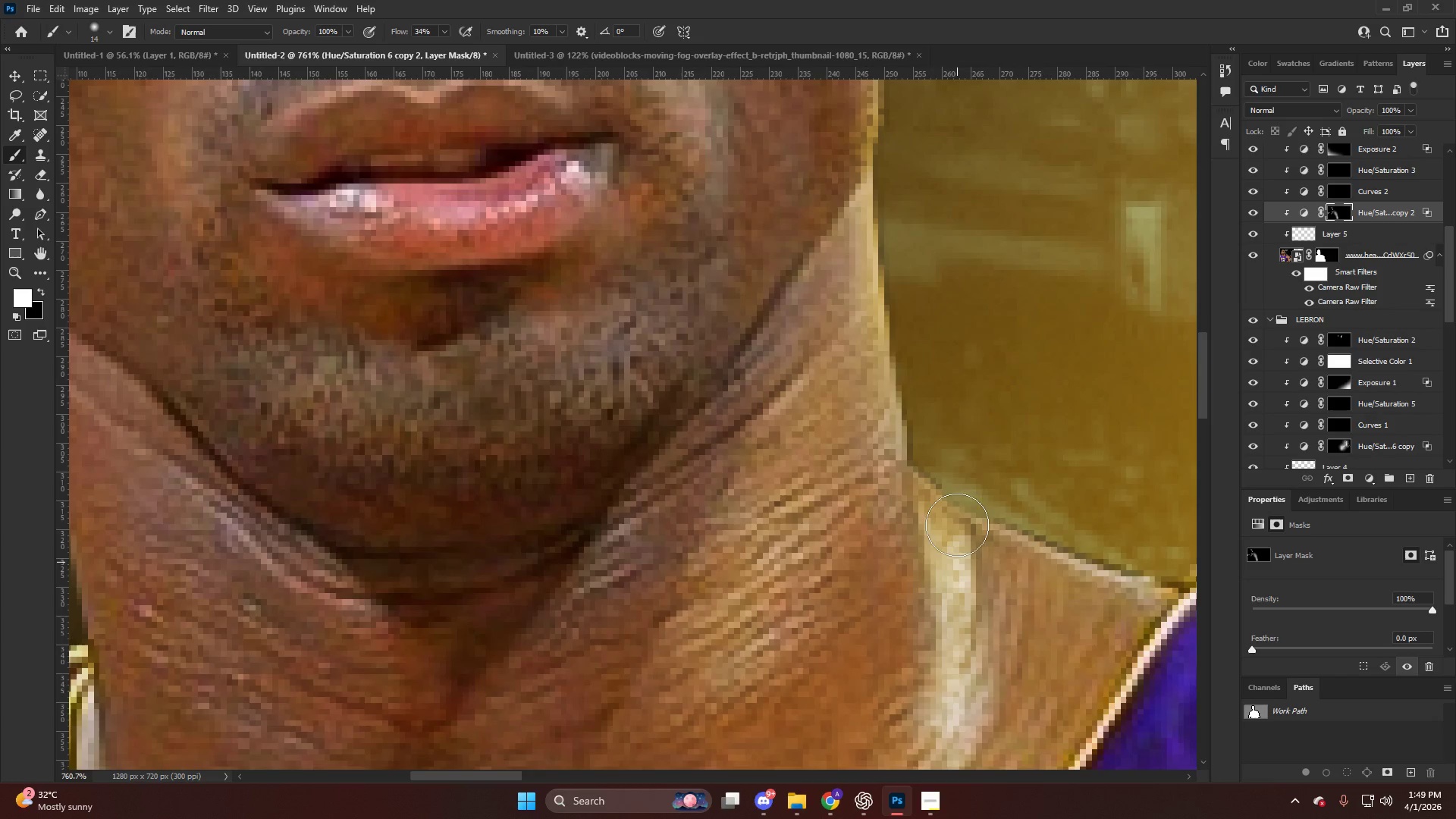 
left_click_drag(start_coordinate=[971, 499], to_coordinate=[1185, 583])
 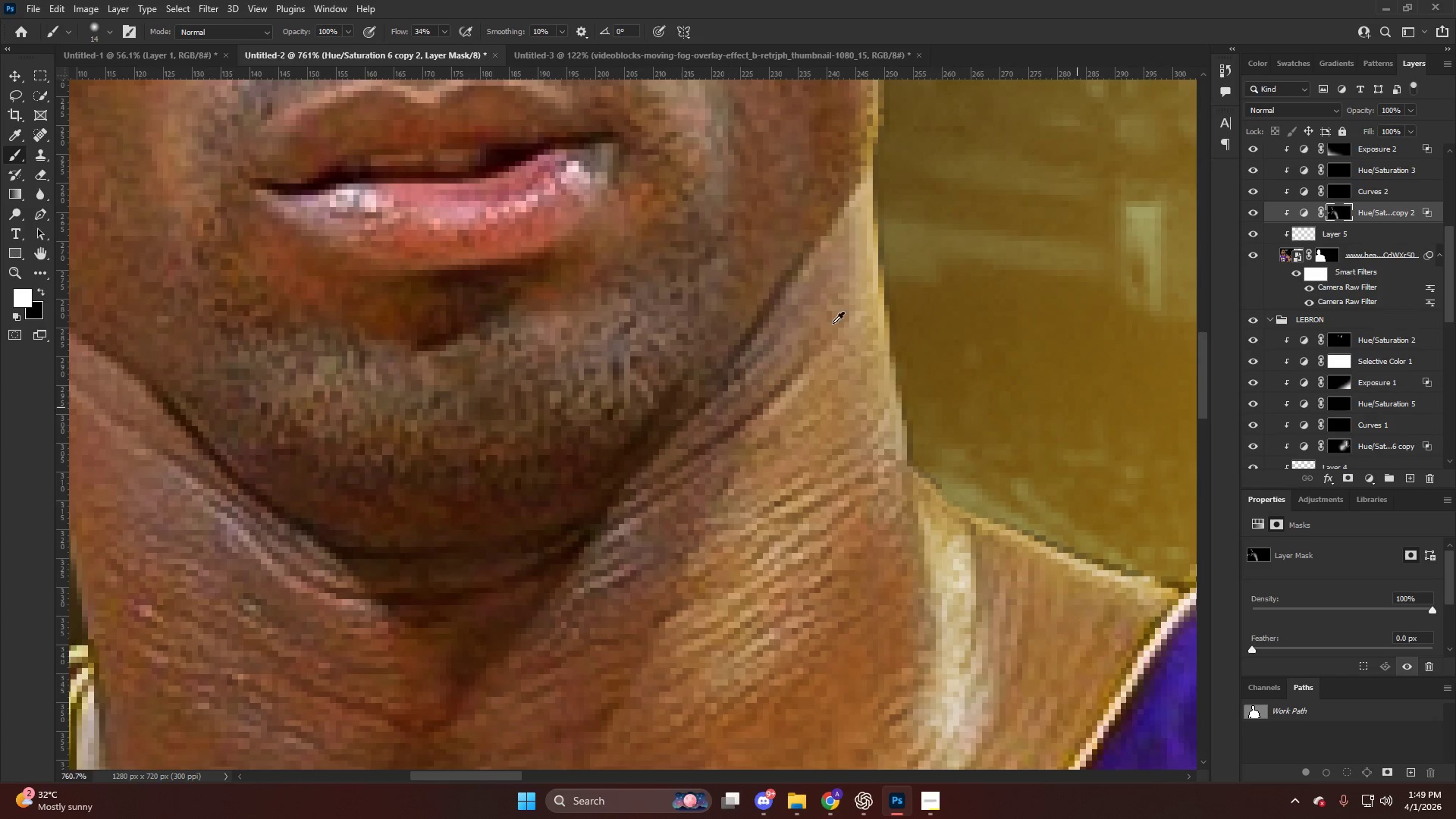 
hold_key(key=AltLeft, duration=0.67)
 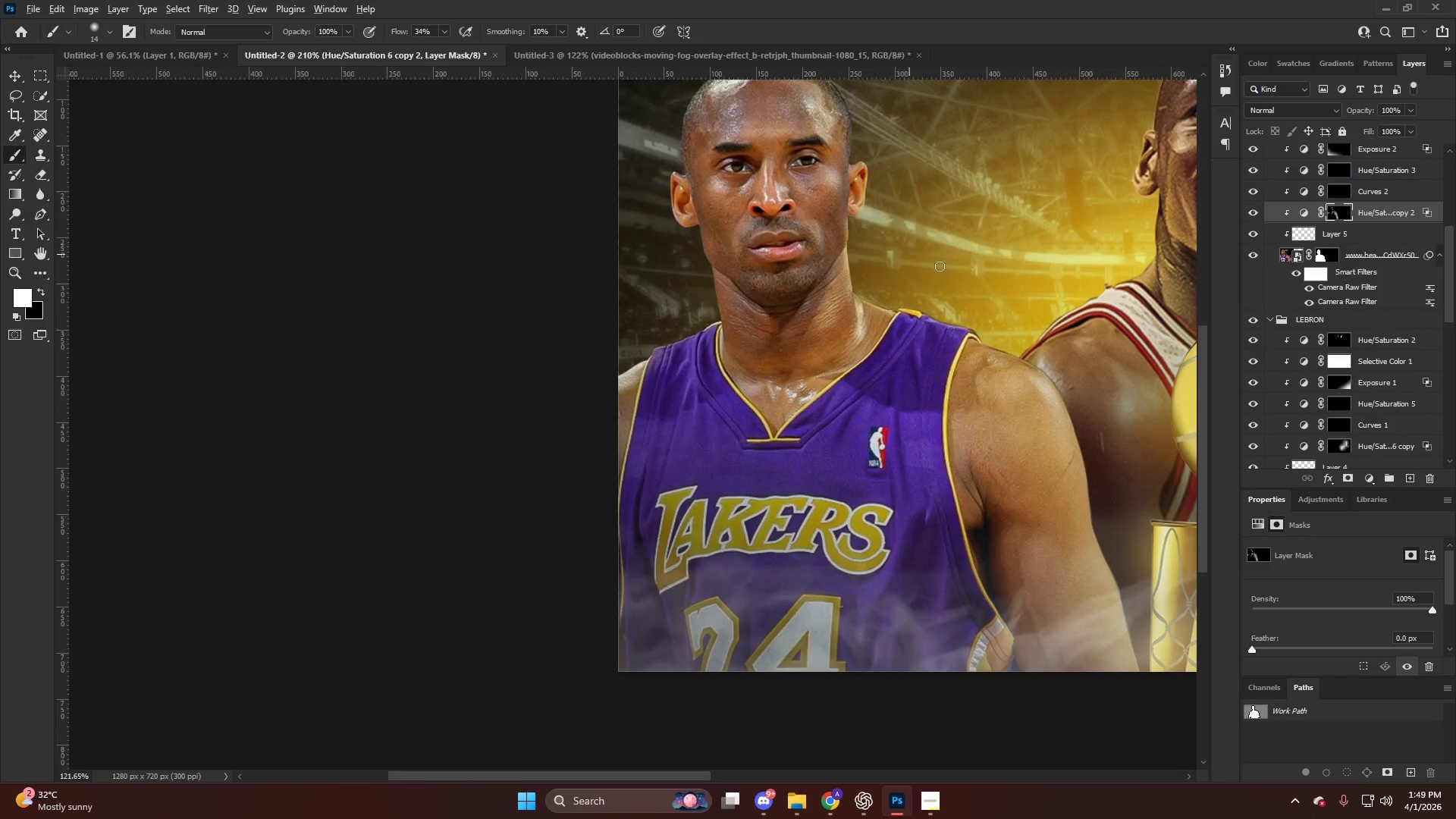 
key(Alt+AltLeft)
 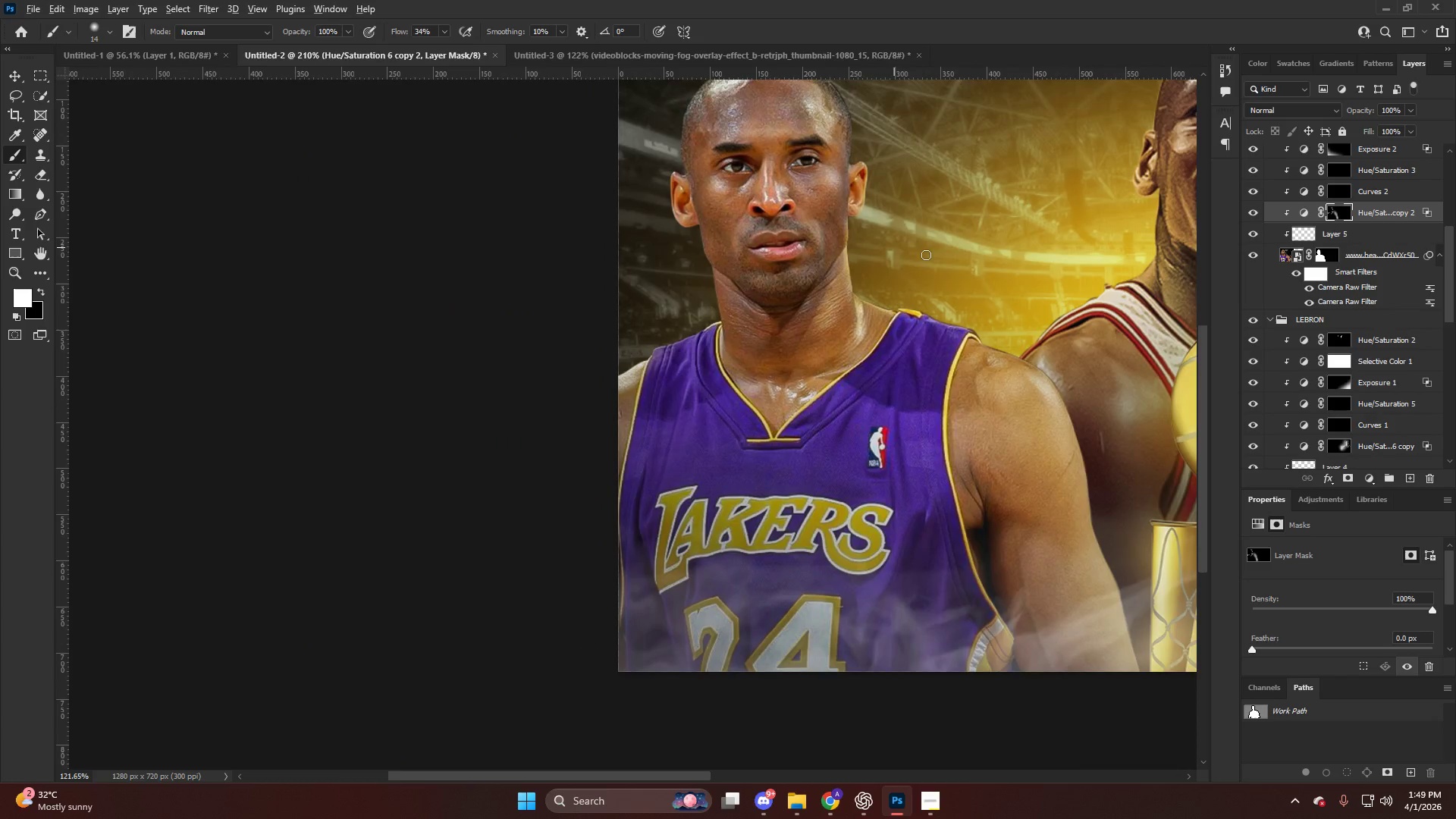 
hold_key(key=AltLeft, duration=0.39)
hold_key(key=AltLeft, duration=0.83)
scroll: coordinate [736, 410], scroll_direction: down, amount: 1.0
 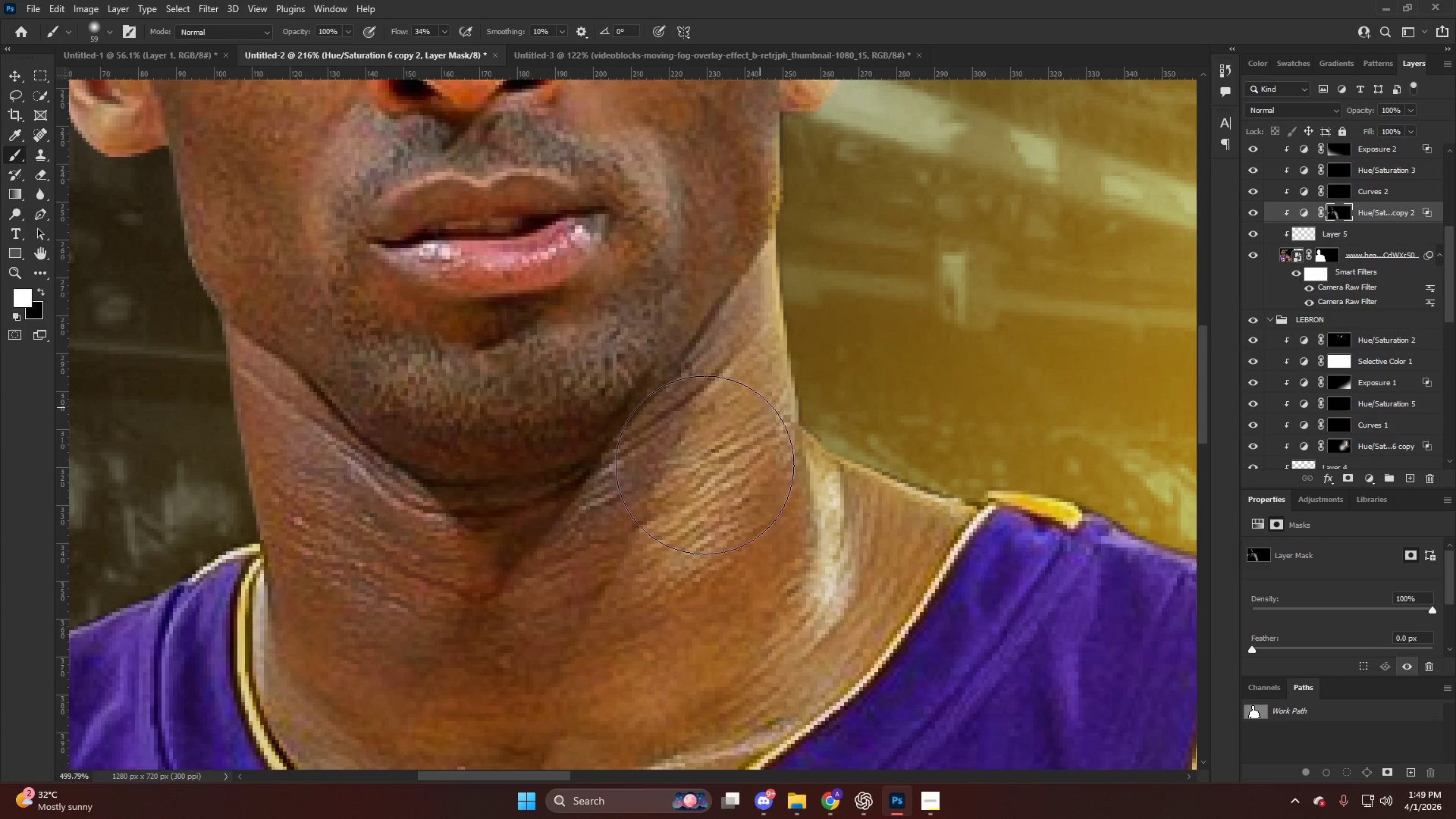 
key(Control+ControlLeft)
 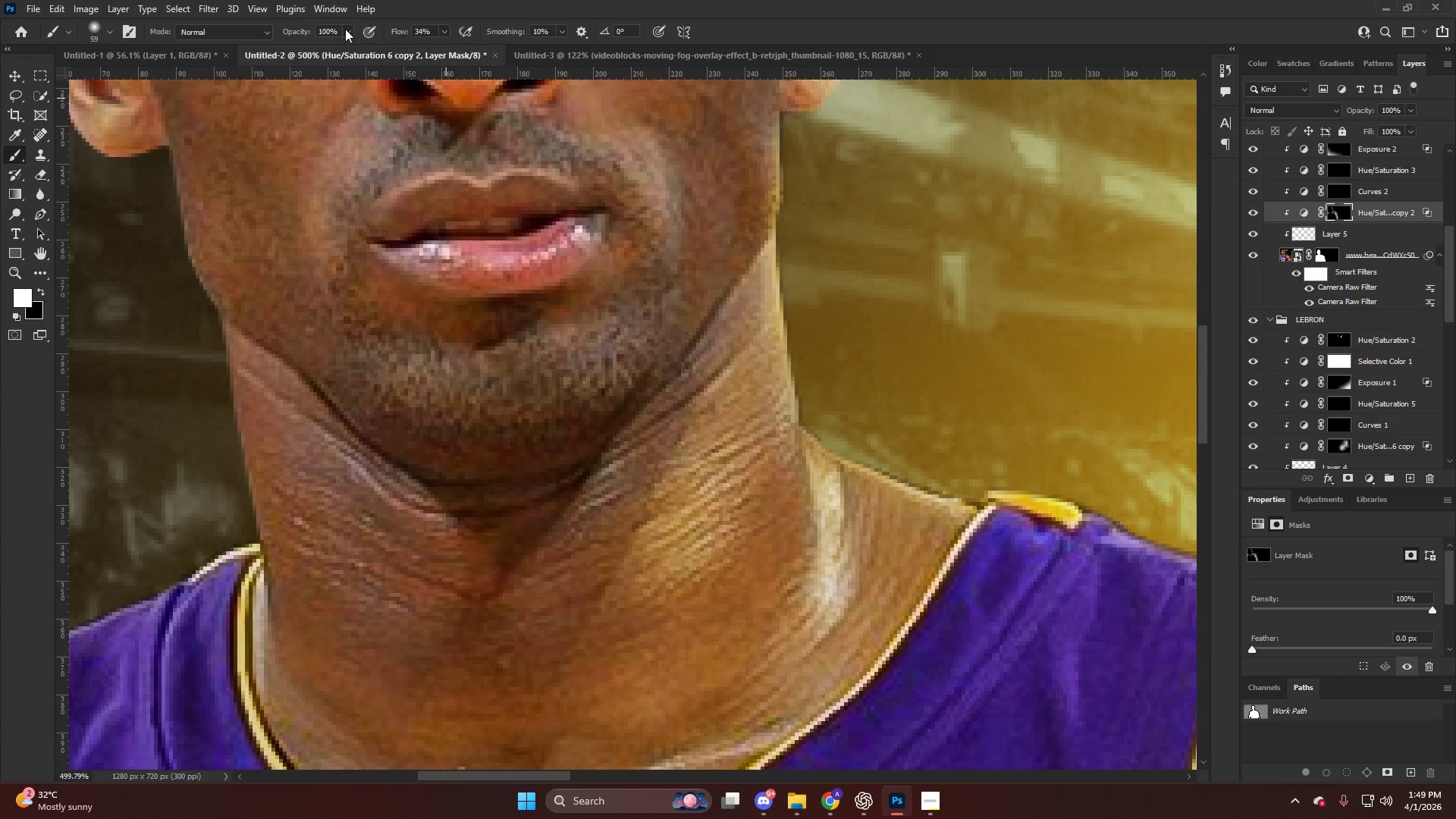 
key(Control+Z)
 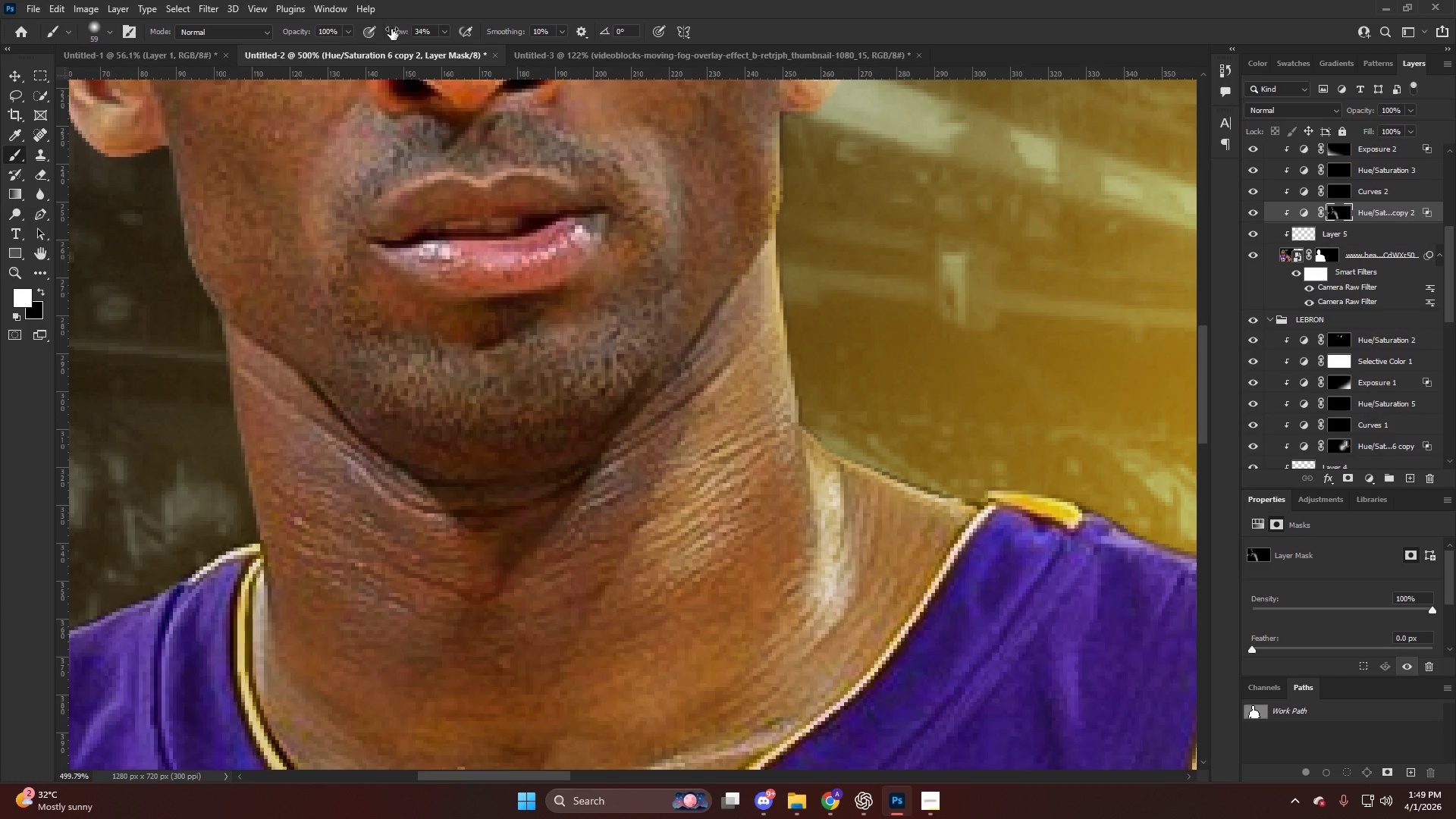 
left_click_drag(start_coordinate=[391, 29], to_coordinate=[376, 29])
 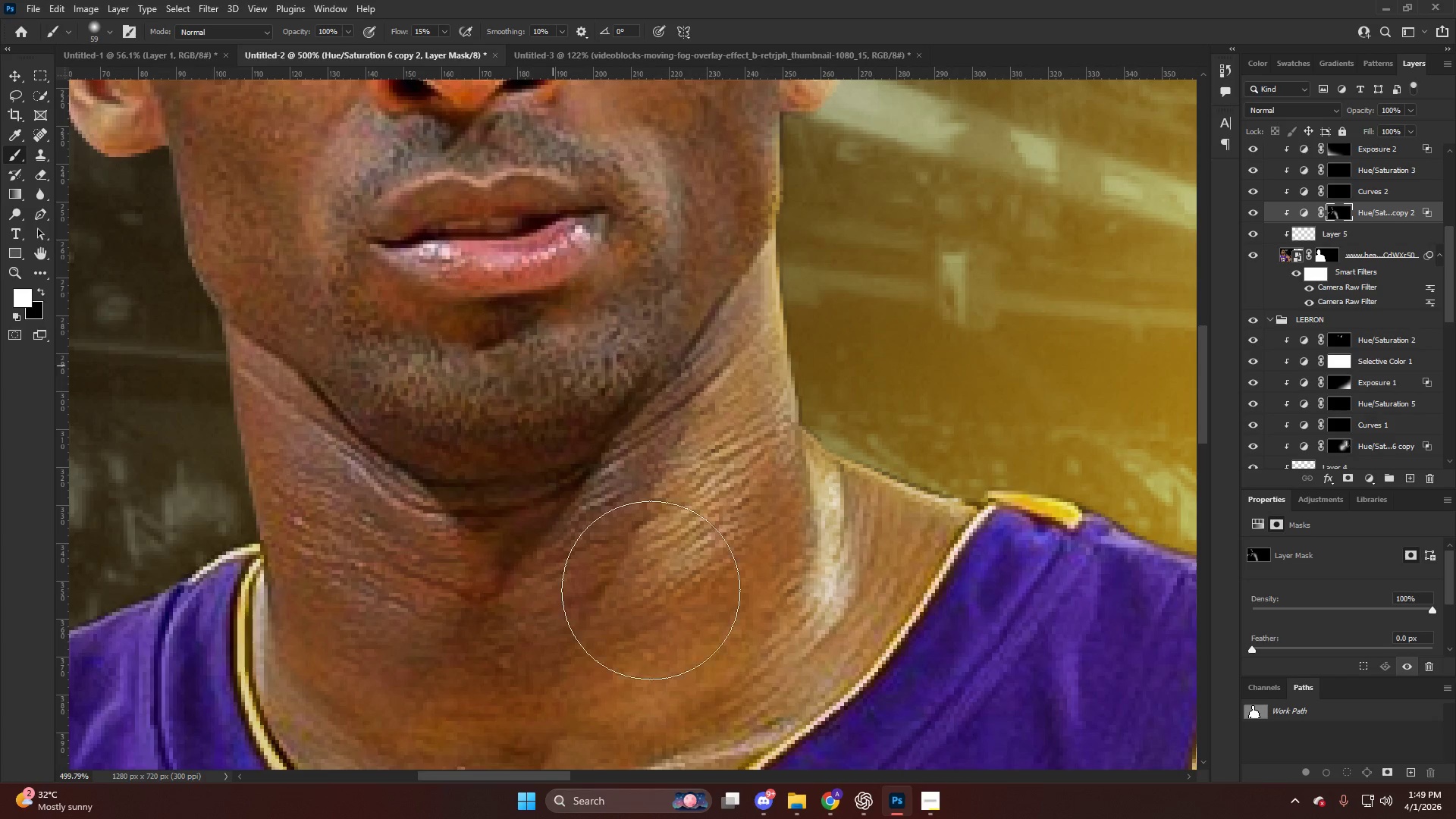 
key(Alt+AltLeft)
 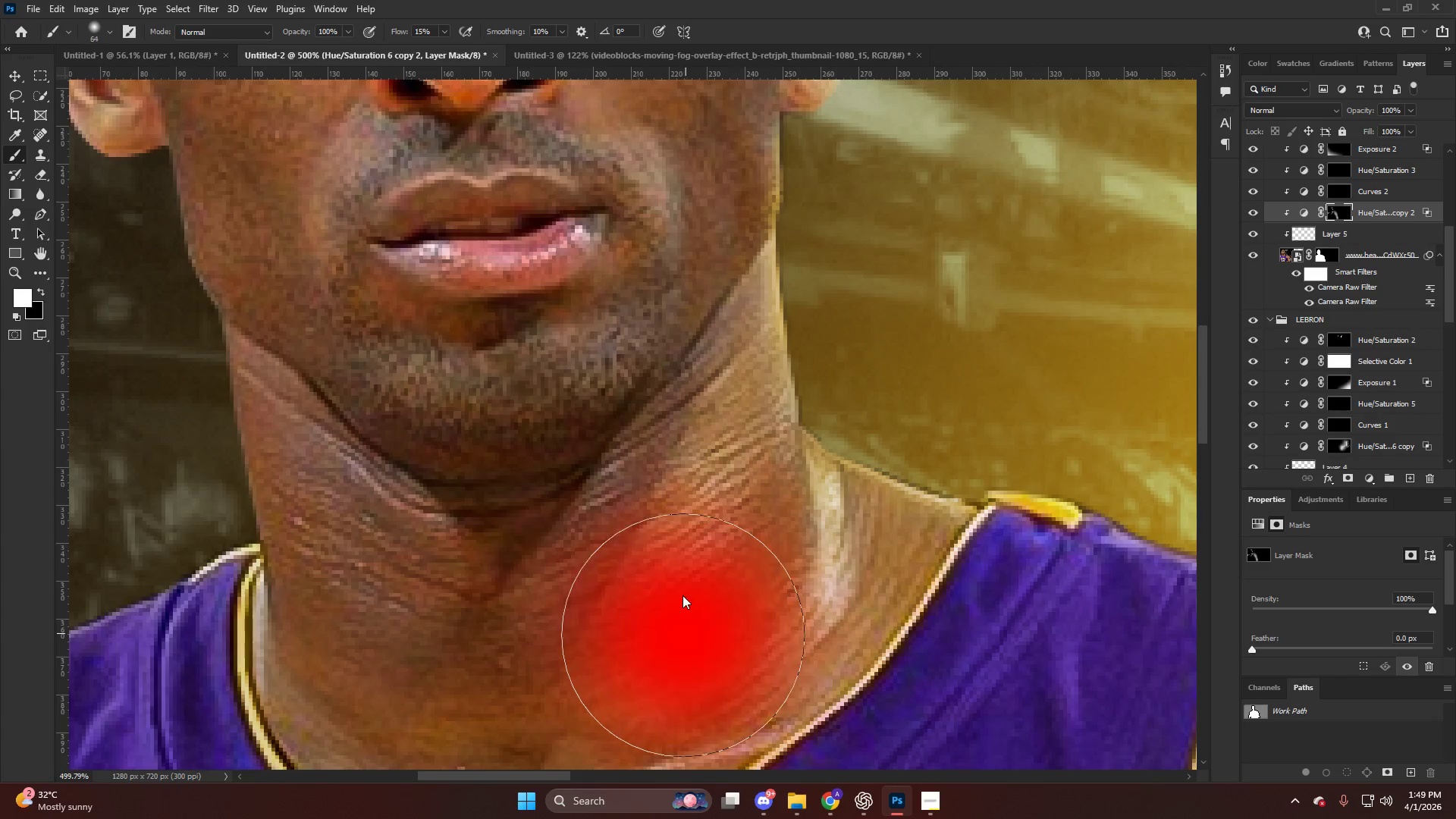 
left_click_drag(start_coordinate=[699, 551], to_coordinate=[787, 331])
 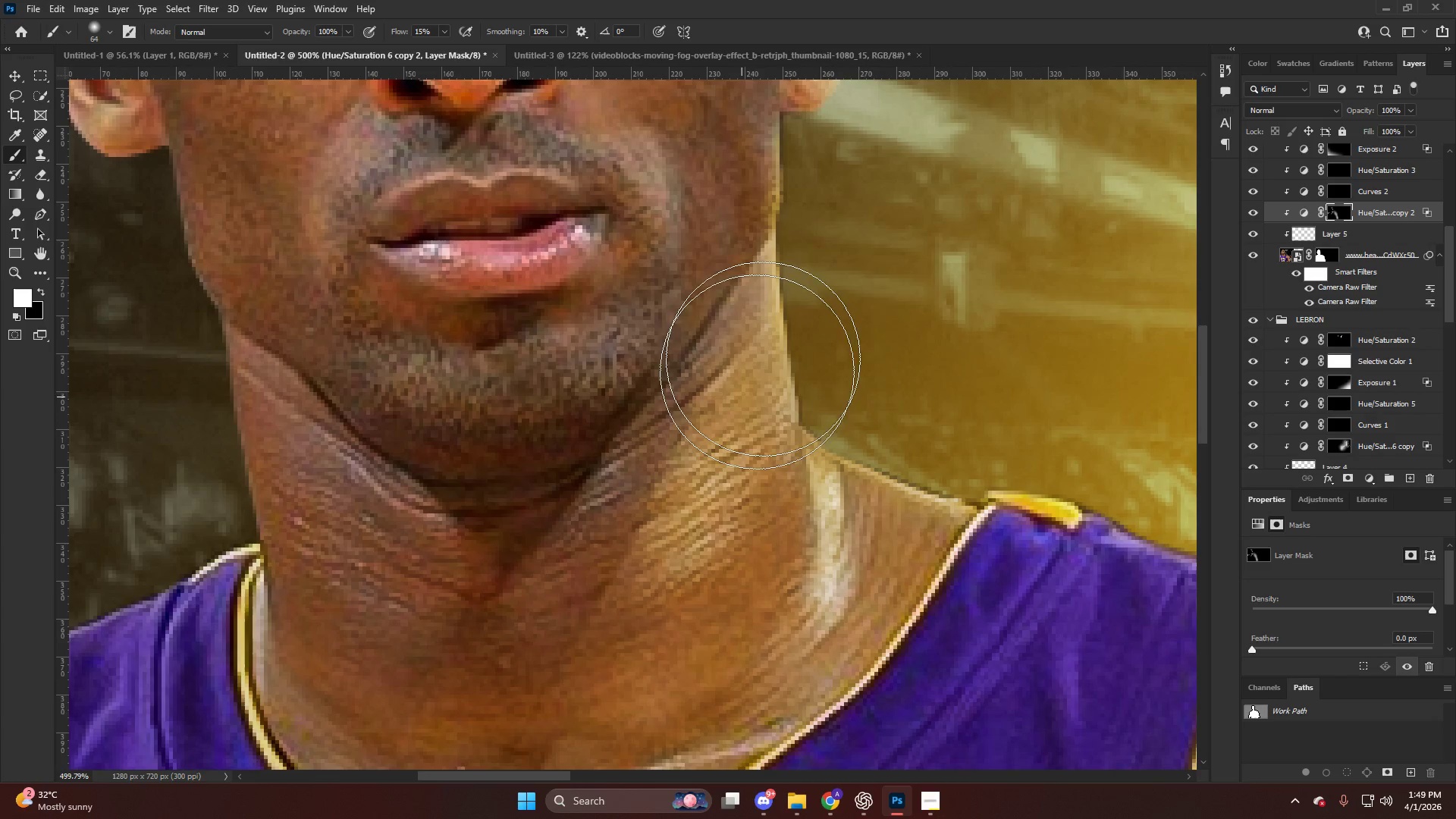 
key(Alt+AltLeft)
 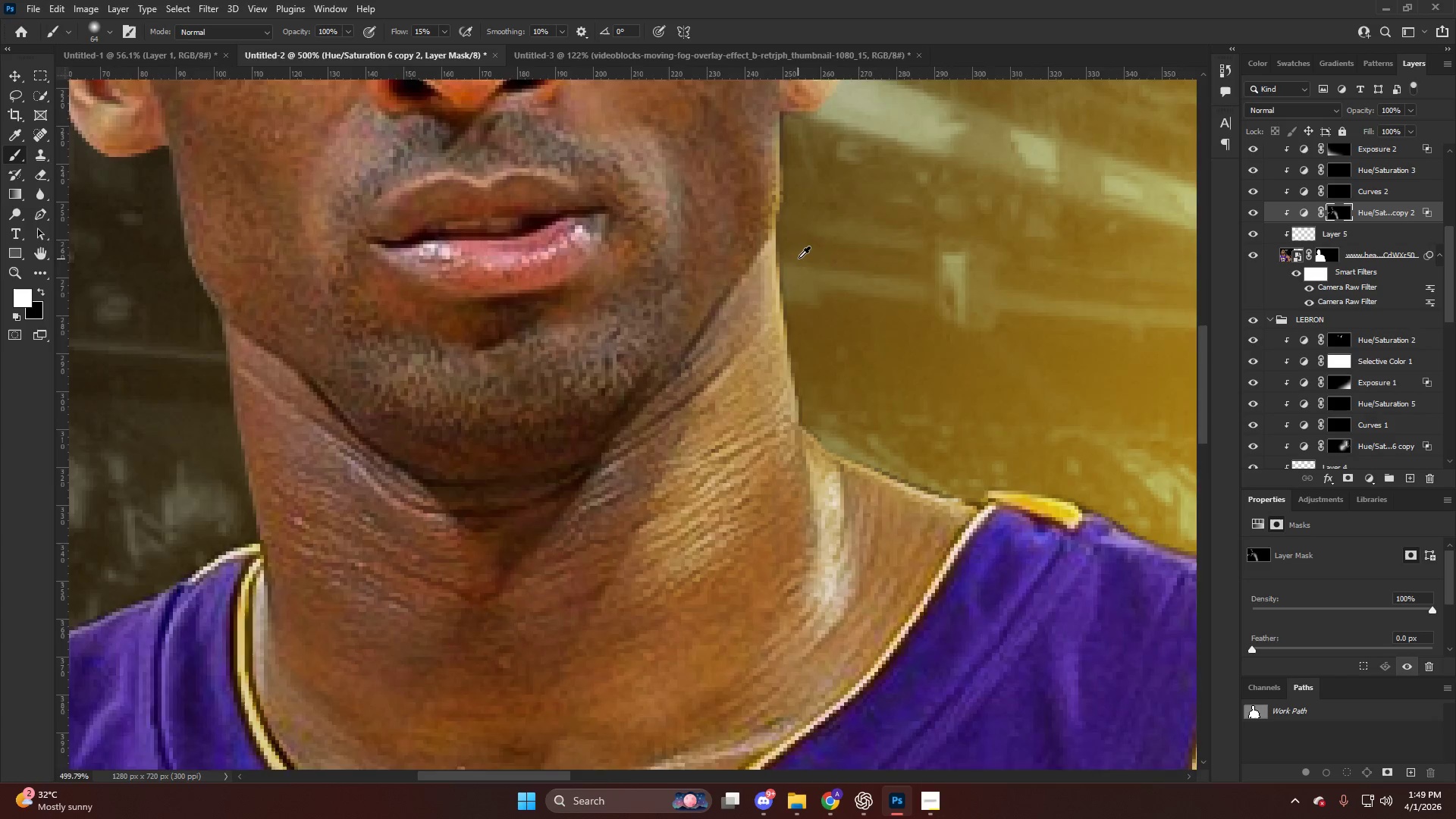 
left_click_drag(start_coordinate=[805, 239], to_coordinate=[835, 180])
 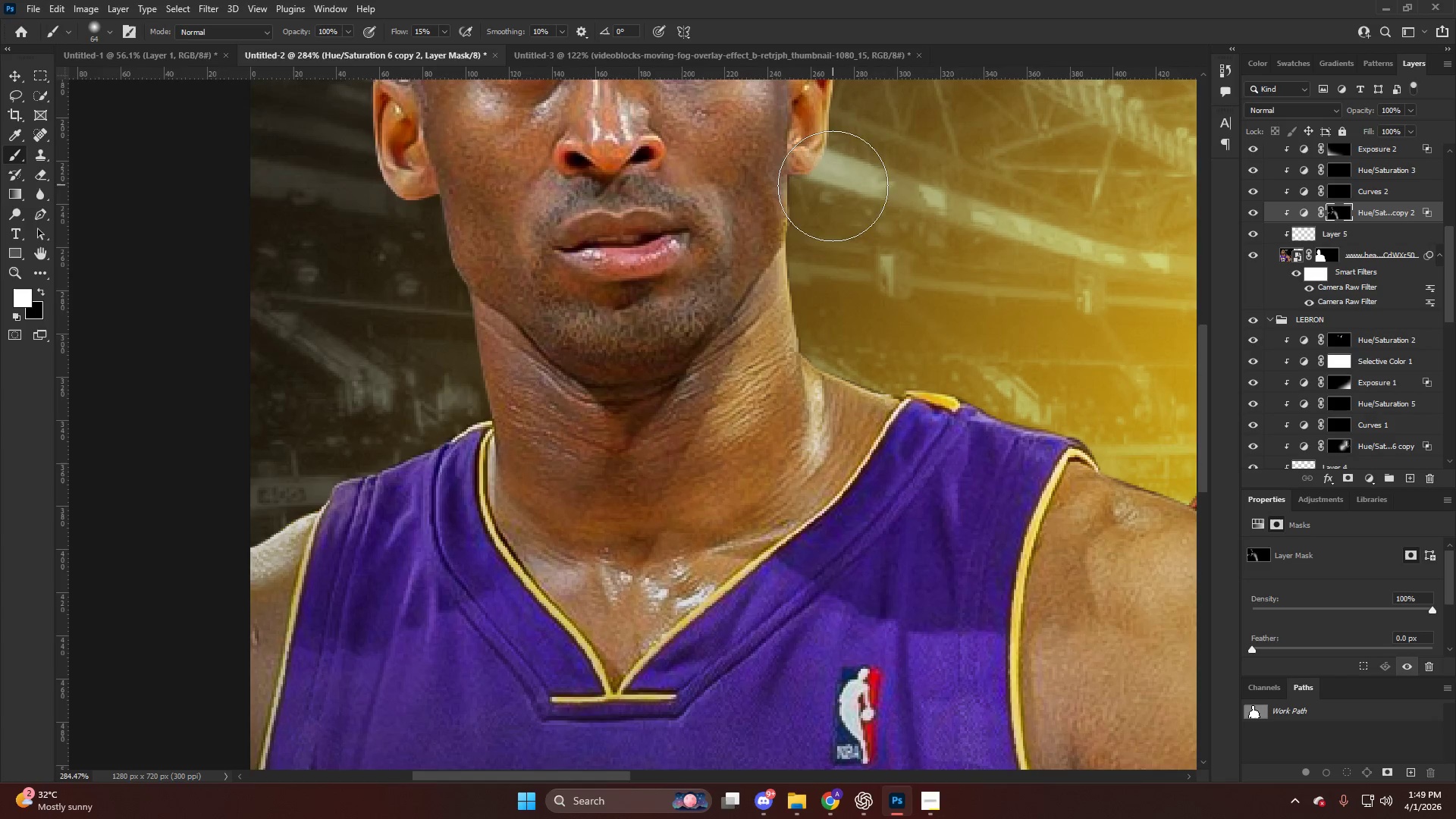 
scroll: coordinate [799, 258], scroll_direction: down, amount: 6.0
 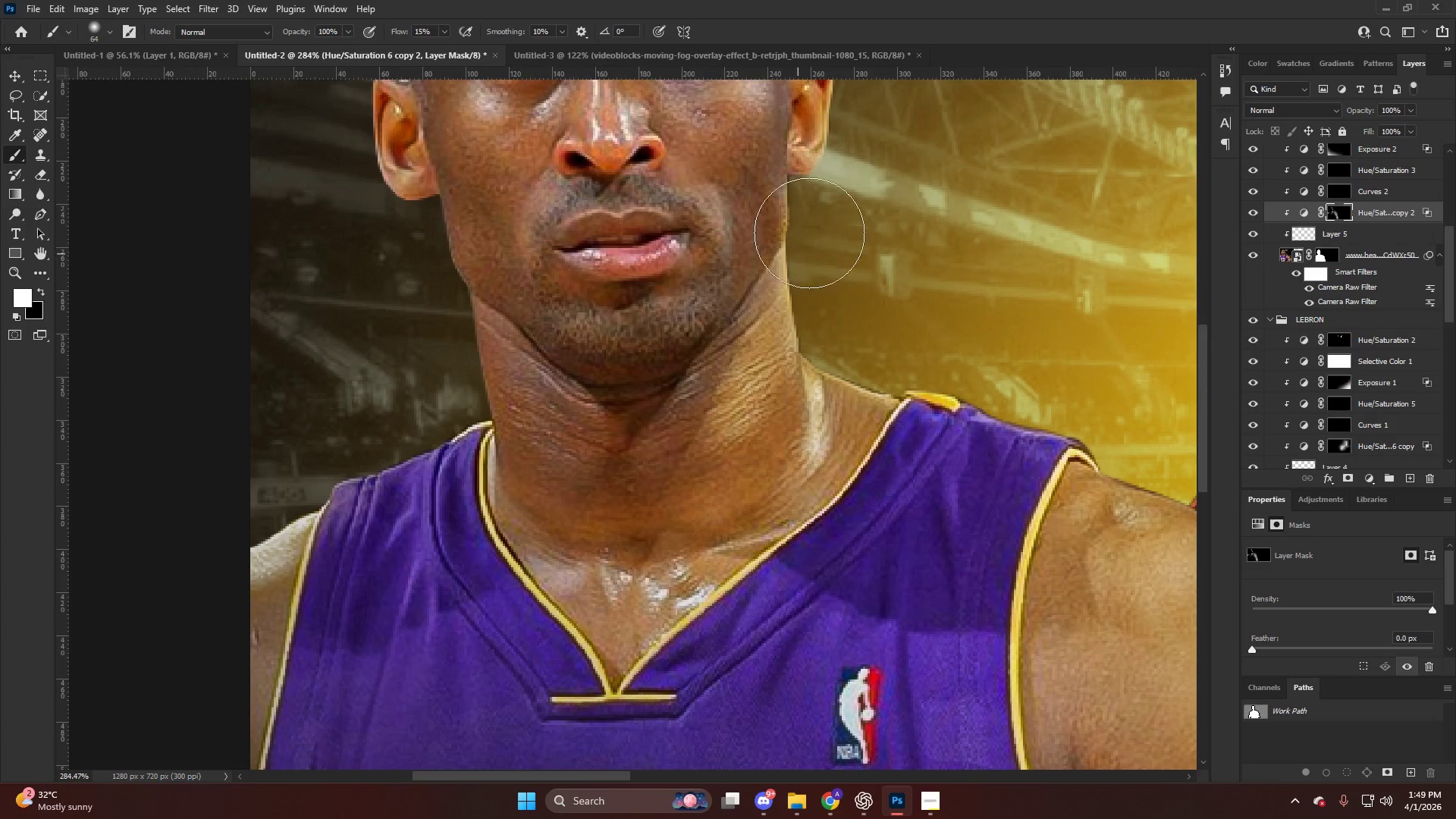 
hold_key(key=AltLeft, duration=0.47)
 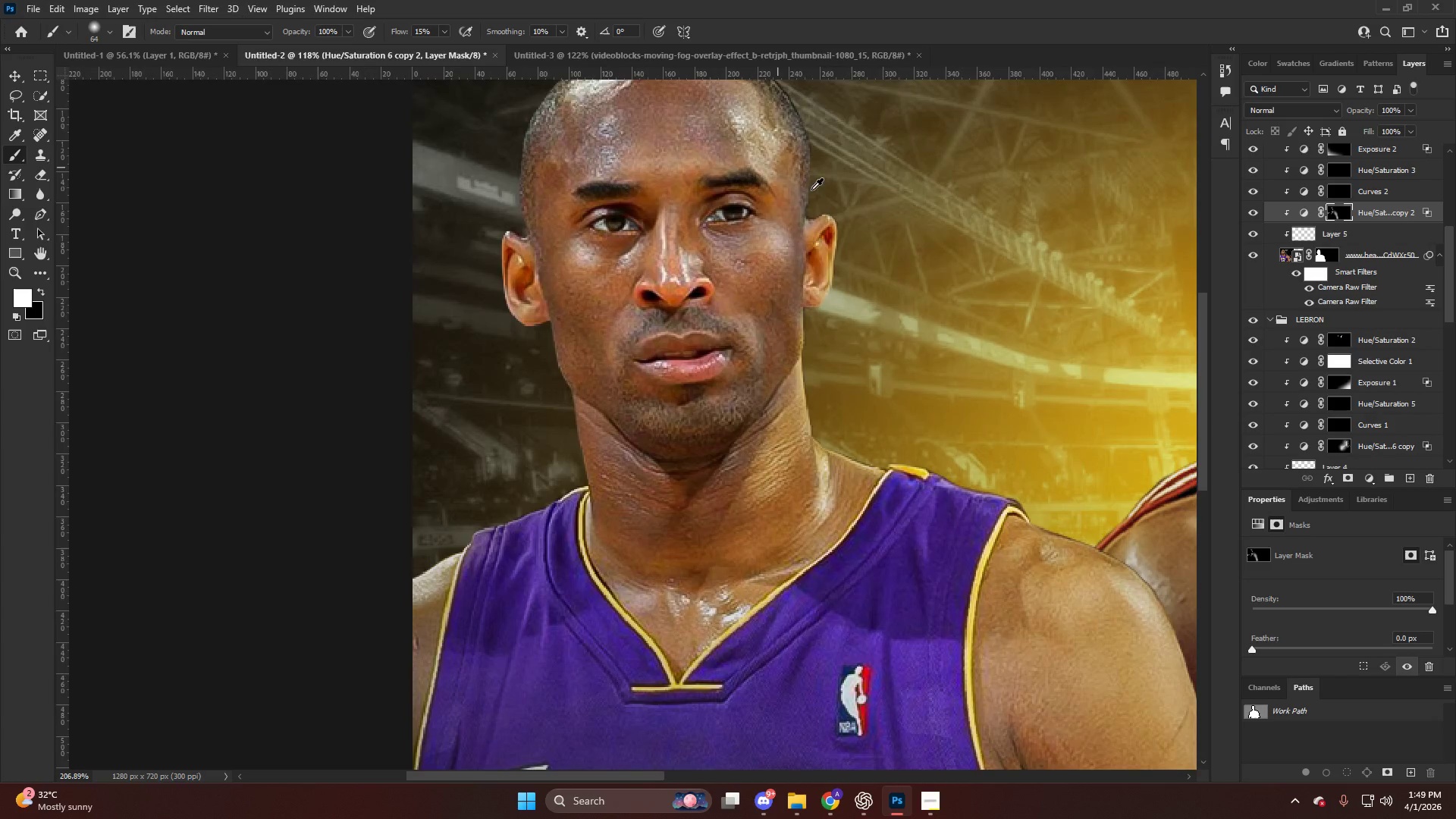 
hold_key(key=AltLeft, duration=0.77)
 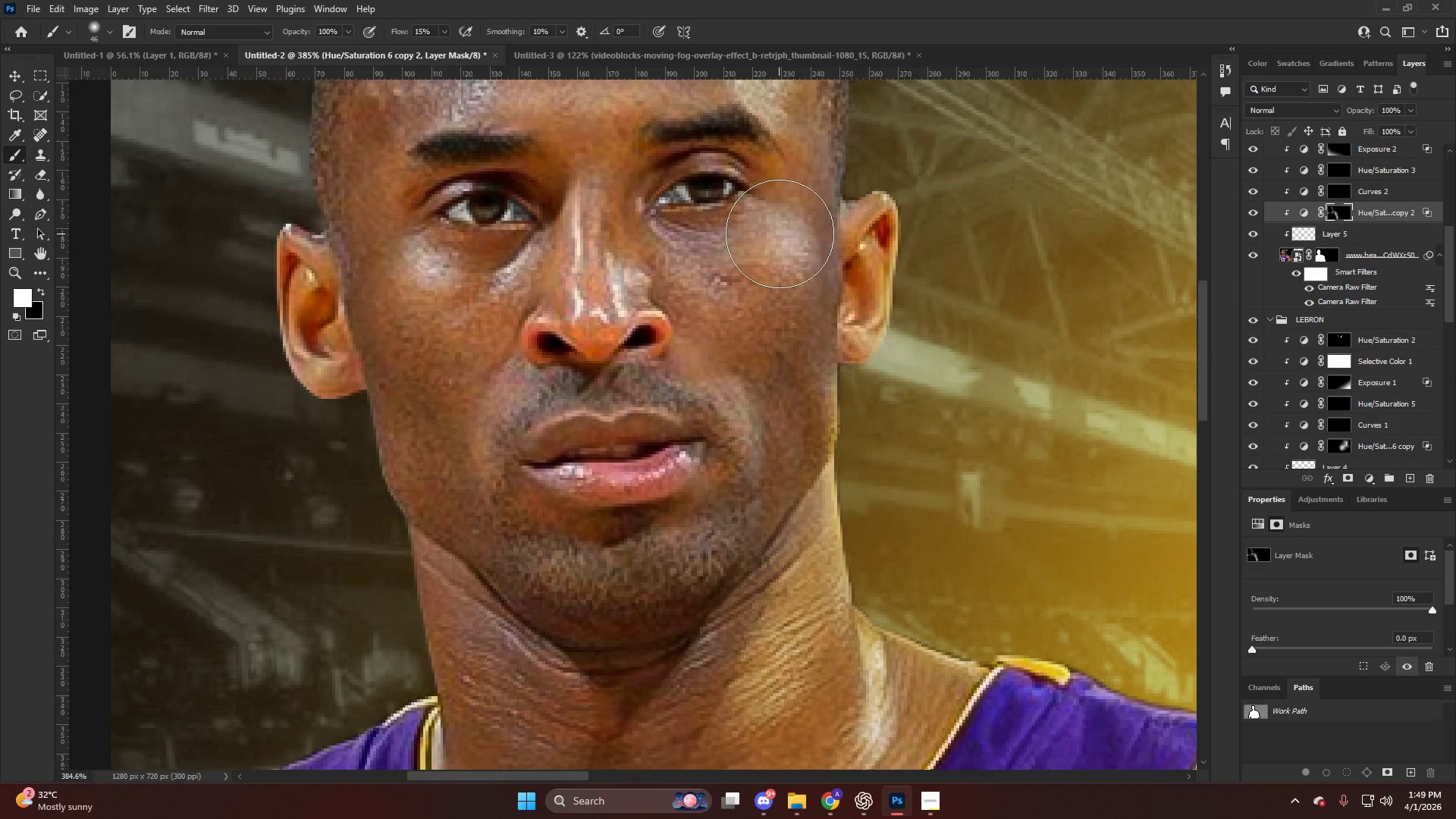 
left_click_drag(start_coordinate=[780, 234], to_coordinate=[779, 252])
 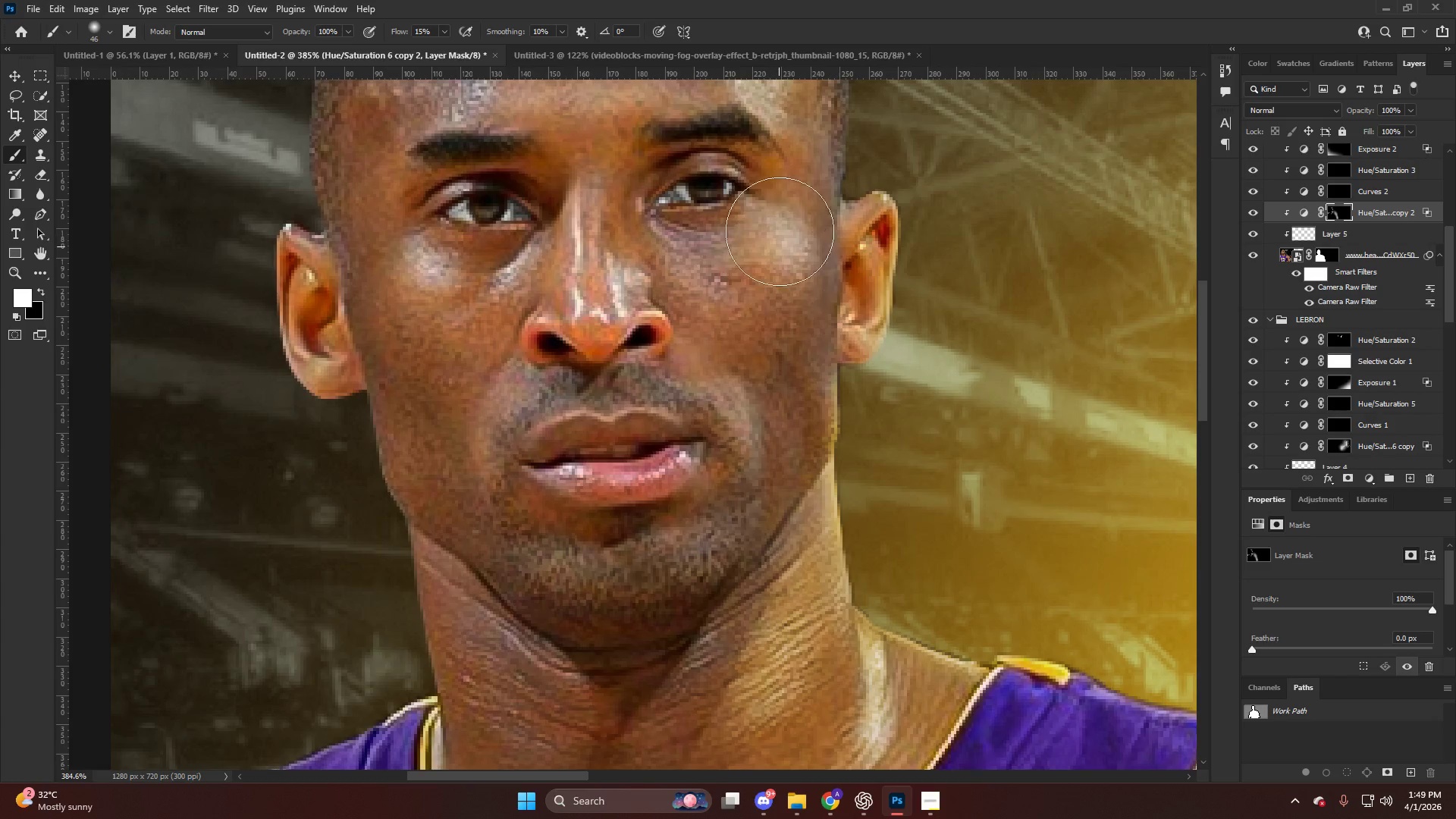 
scroll: coordinate [764, 241], scroll_direction: up, amount: 9.0
 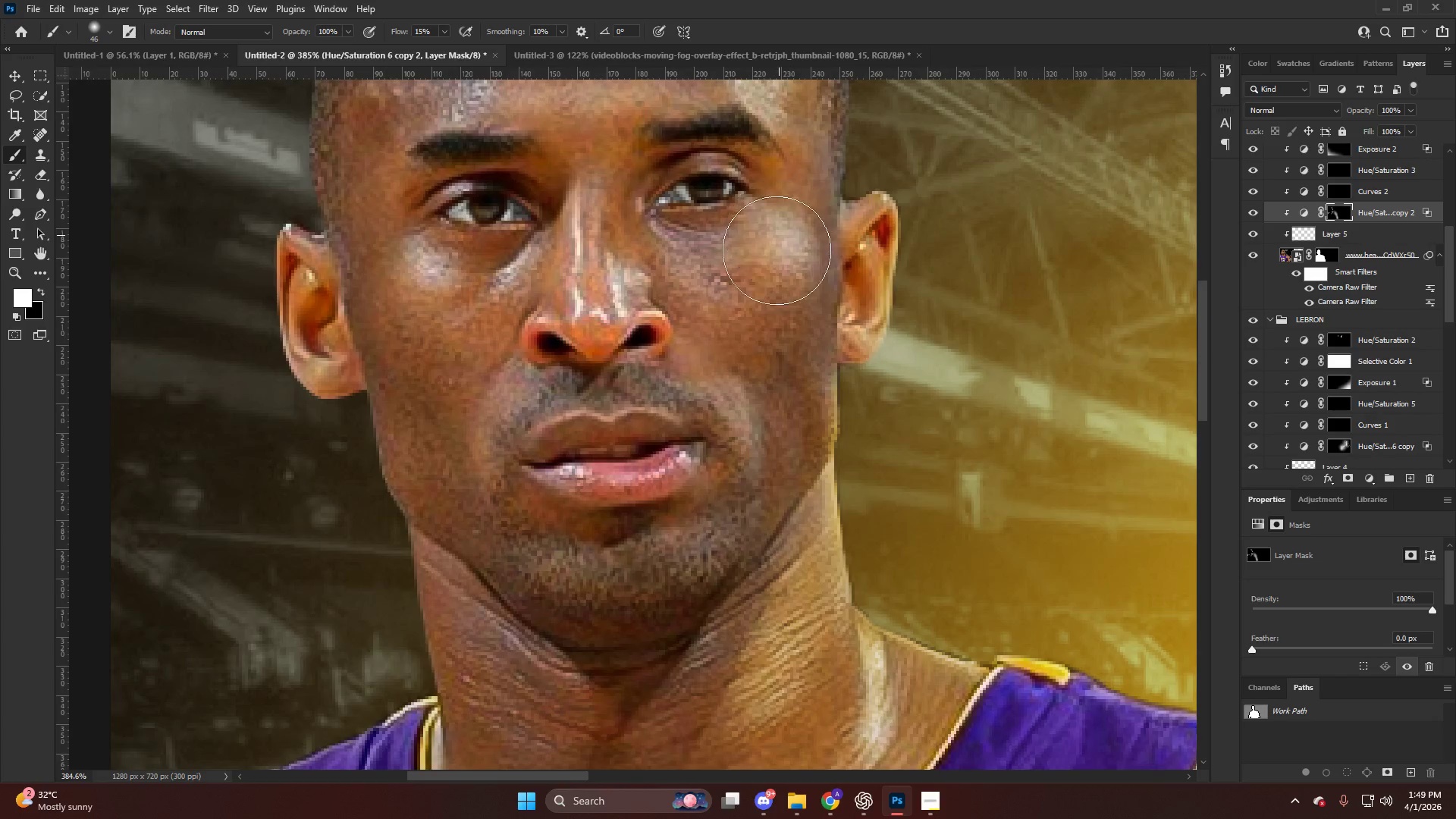 
left_click_drag(start_coordinate=[781, 233], to_coordinate=[775, 264])
 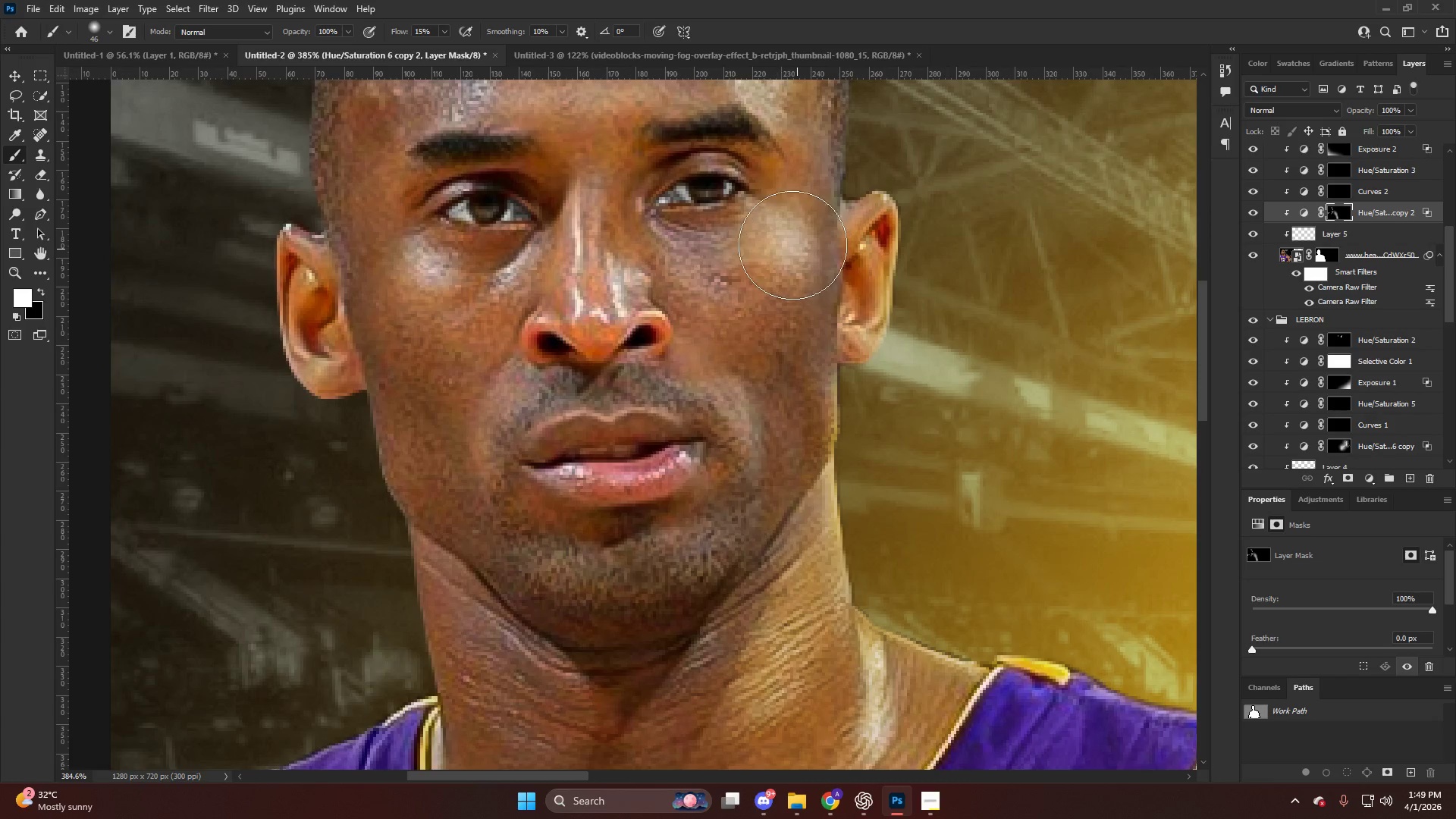 
left_click_drag(start_coordinate=[789, 244], to_coordinate=[731, 273])
 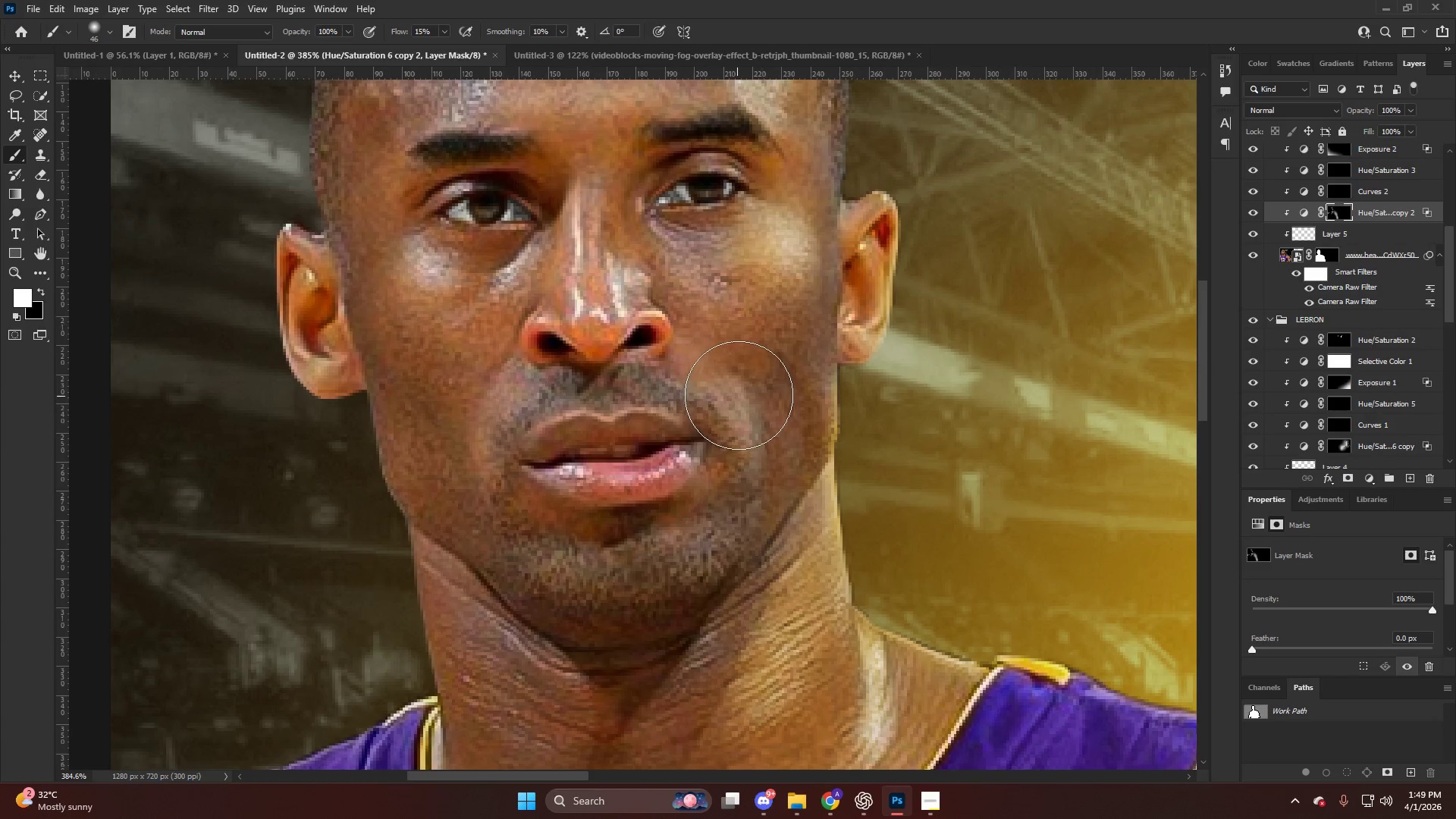 
left_click_drag(start_coordinate=[750, 394], to_coordinate=[763, 507])
 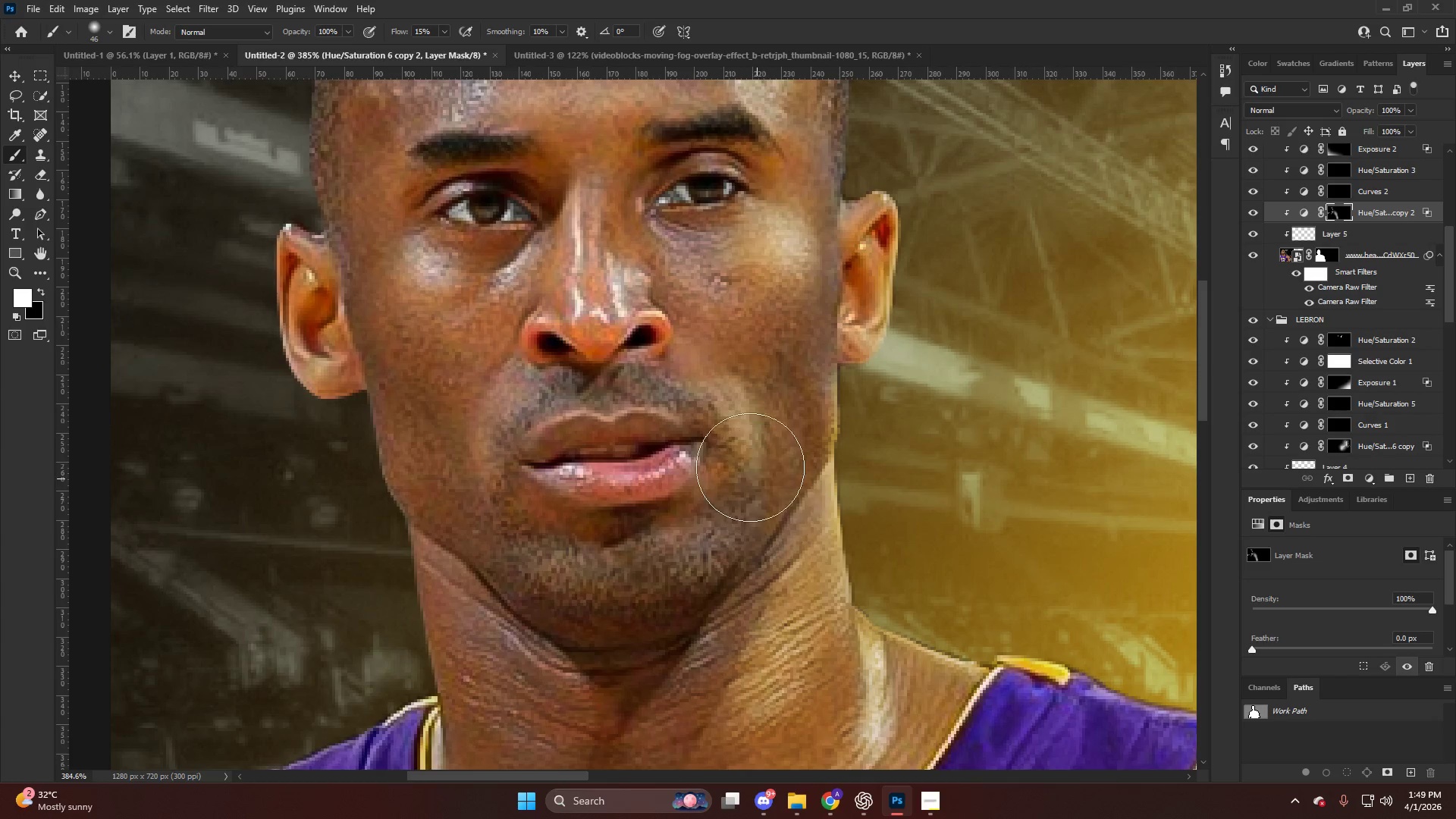 
key(Alt+AltLeft)
 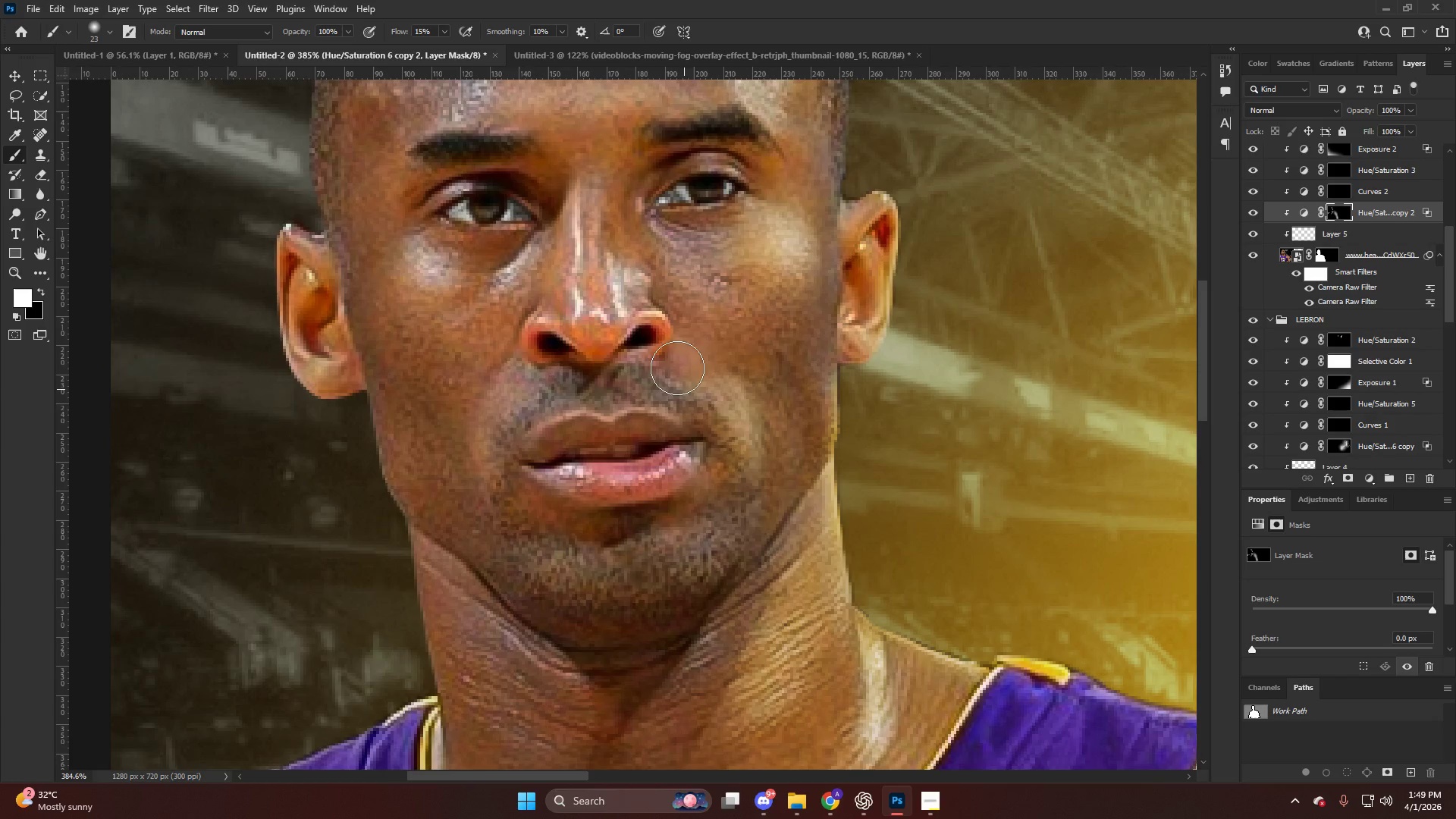 
left_click_drag(start_coordinate=[689, 369], to_coordinate=[762, 511])
 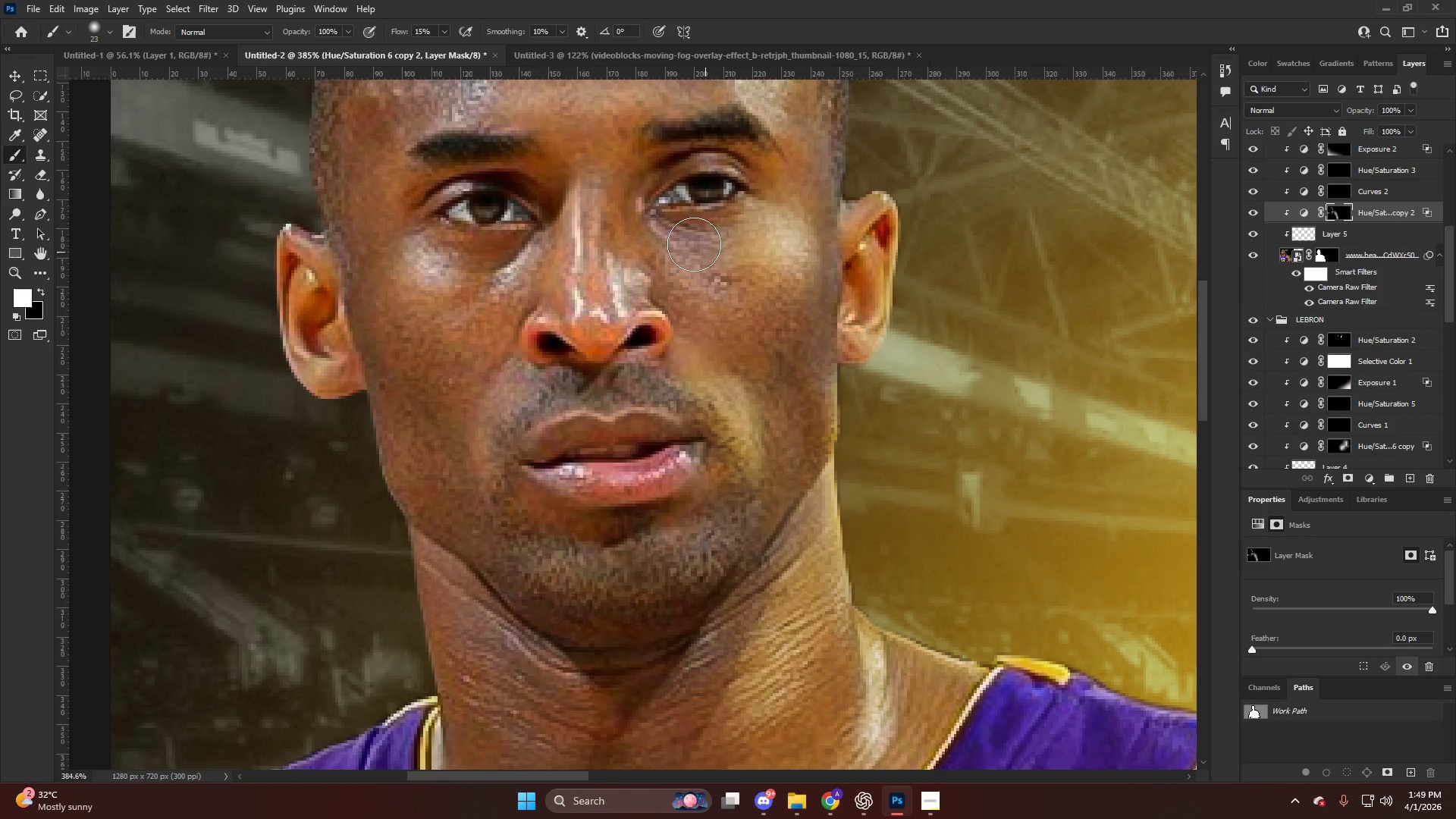 
left_click_drag(start_coordinate=[690, 233], to_coordinate=[771, 187])
 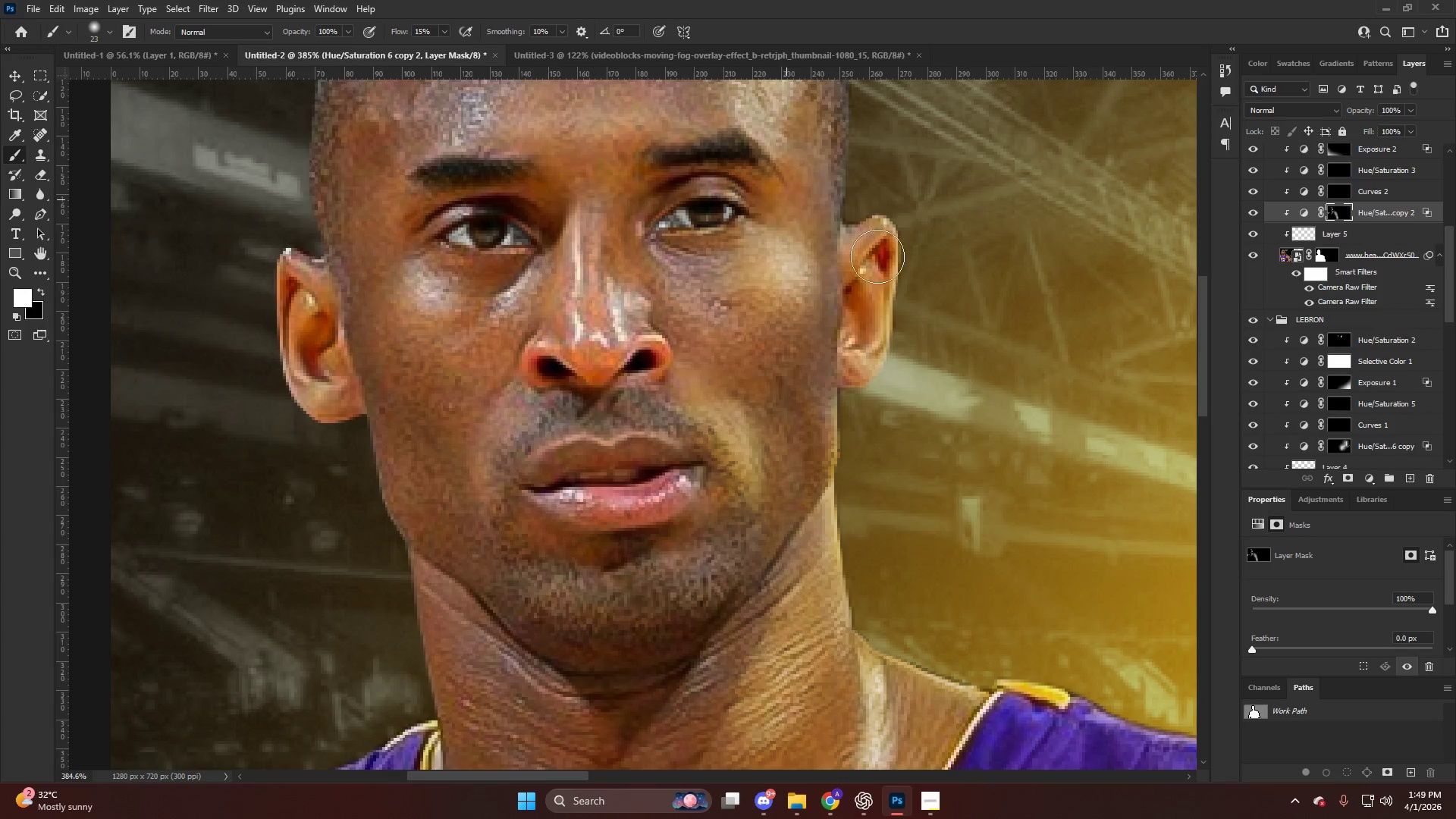 
scroll: coordinate [686, 237], scroll_direction: up, amount: 2.0
 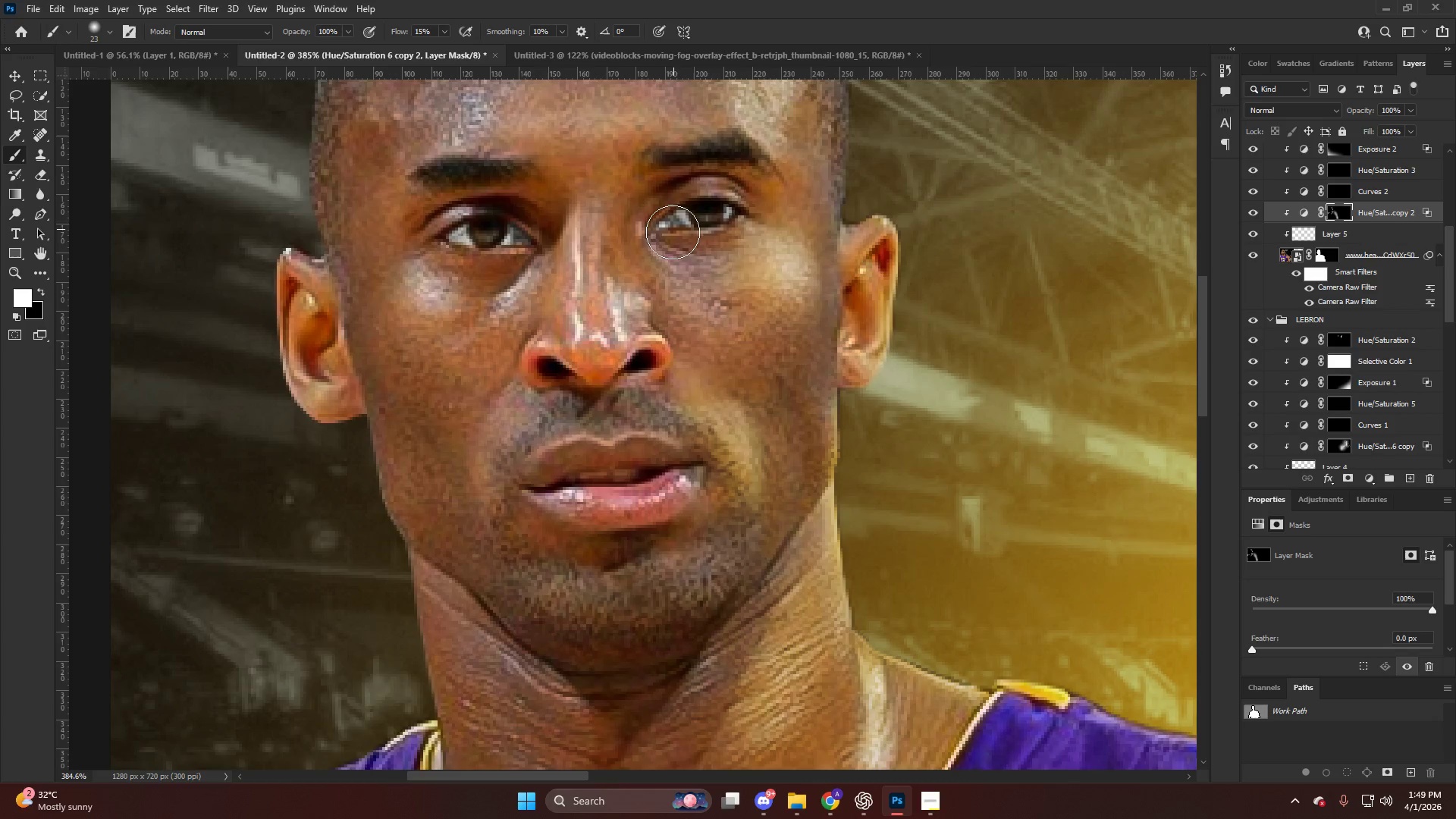 
hold_key(key=AltLeft, duration=0.36)
 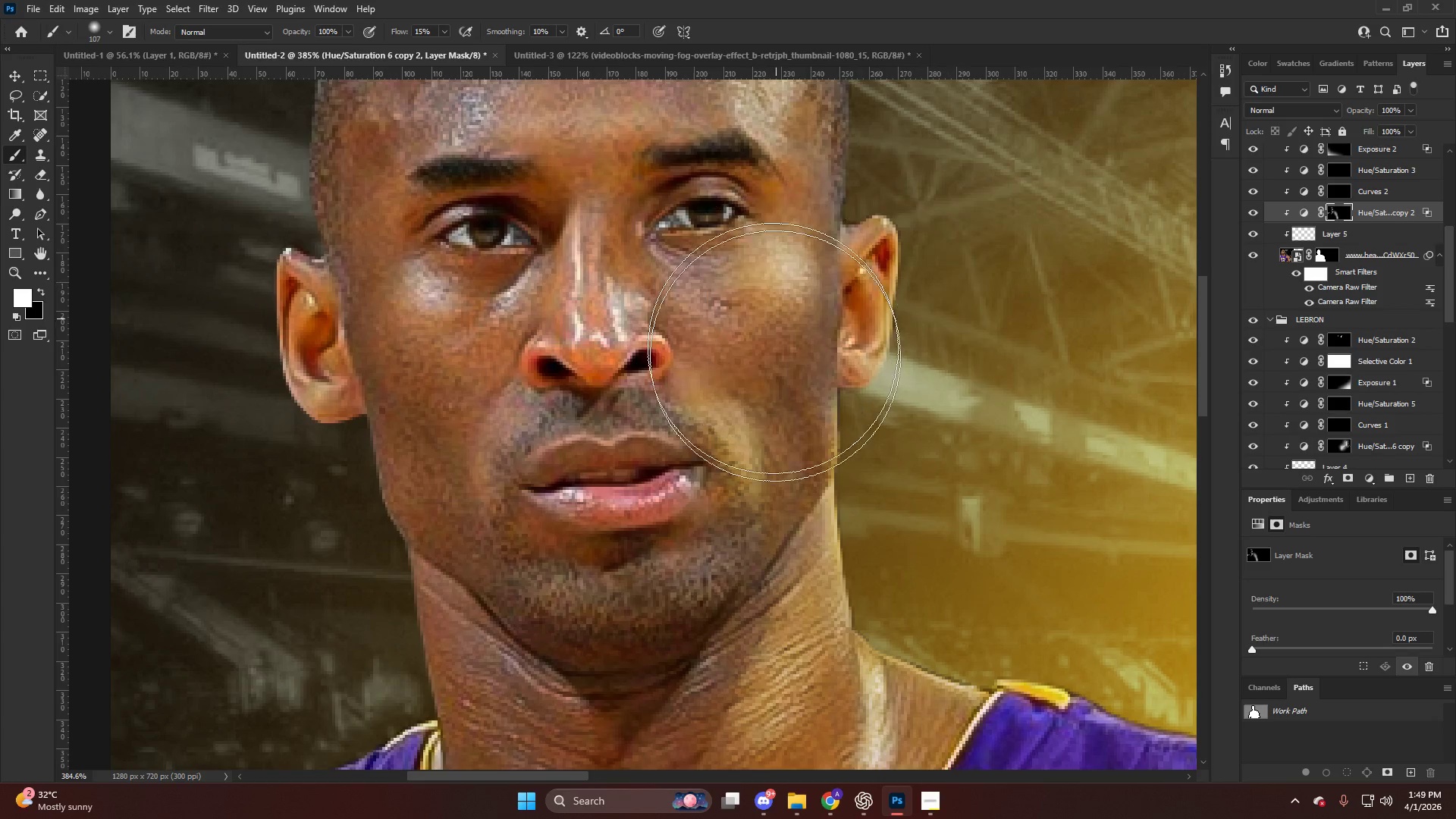 
key(Alt+AltLeft)
 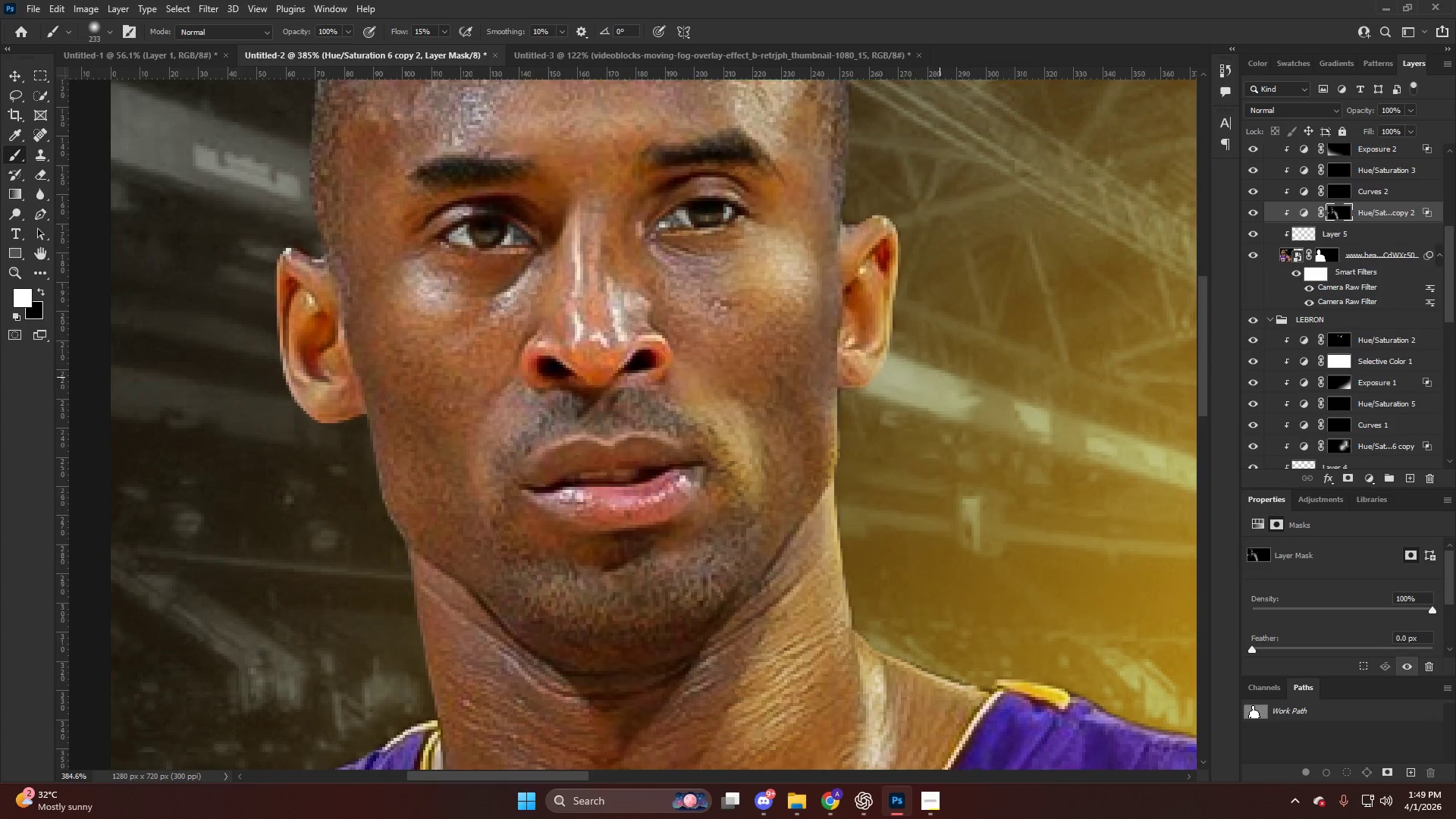 
left_click_drag(start_coordinate=[813, 334], to_coordinate=[726, 457])
 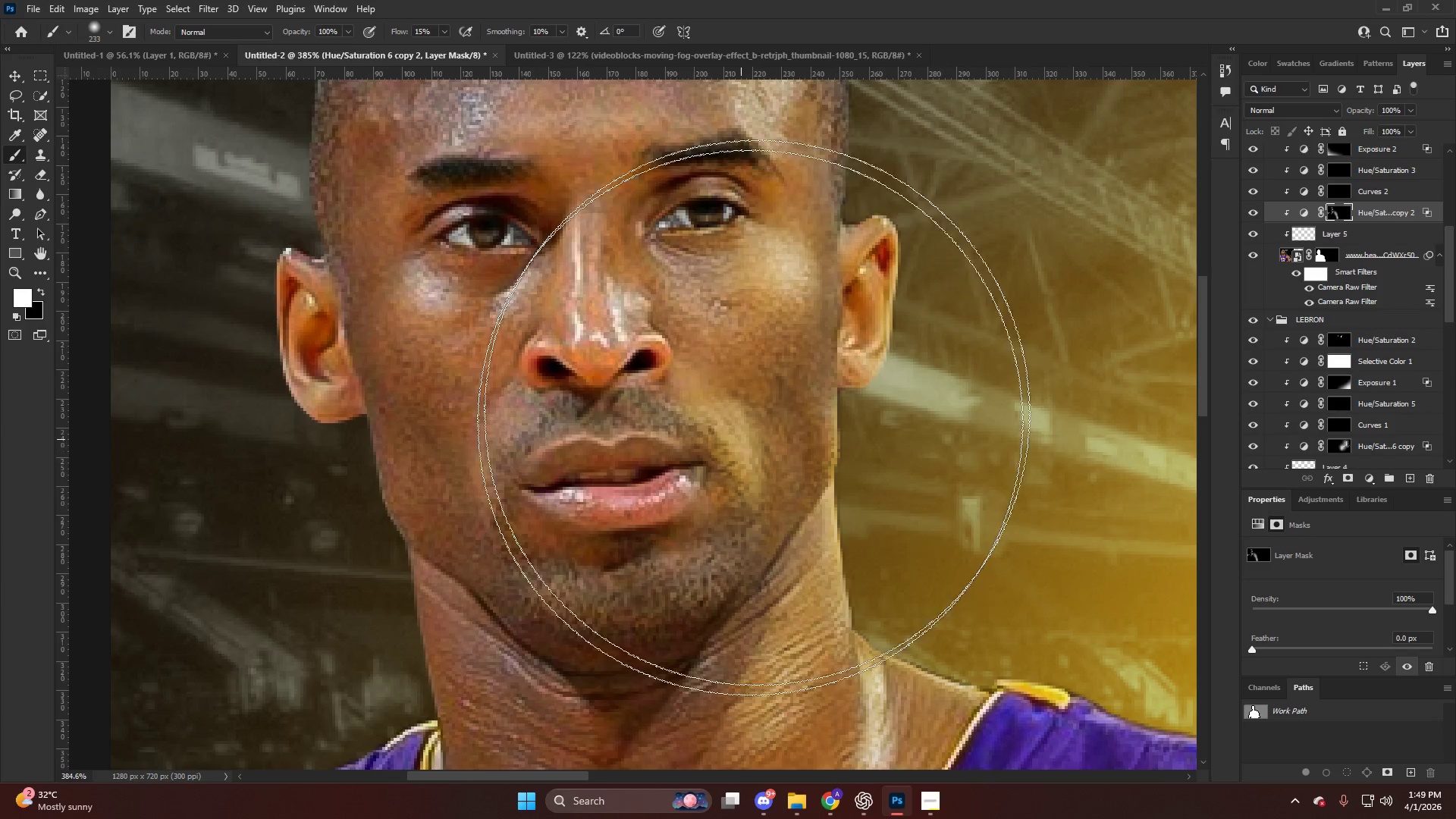 
hold_key(key=AltLeft, duration=0.92)
scroll: coordinate [752, 362], scroll_direction: down, amount: 14.0
 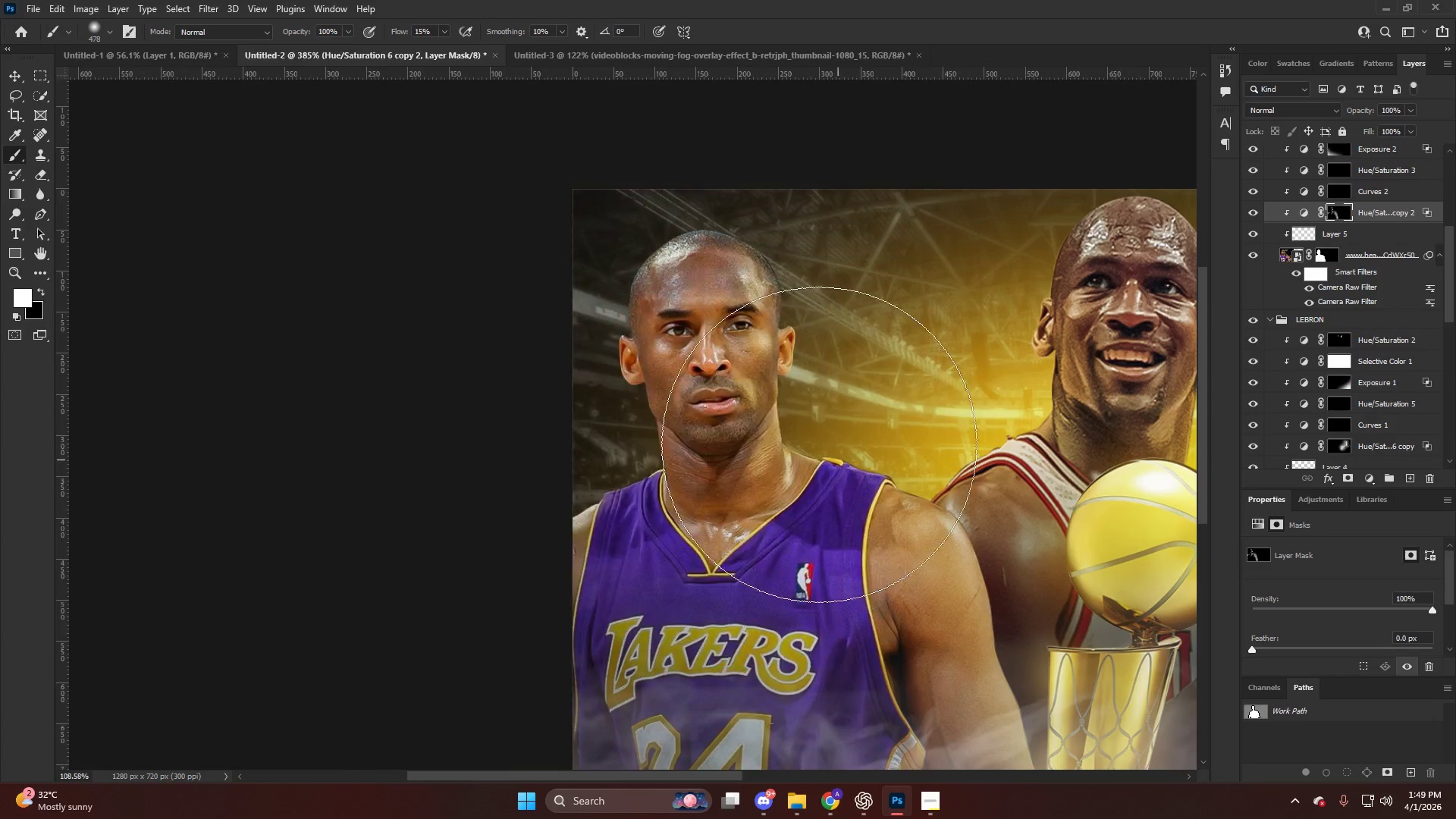 
hold_key(key=AltLeft, duration=1.44)
scroll: coordinate [730, 411], scroll_direction: up, amount: 12.0
 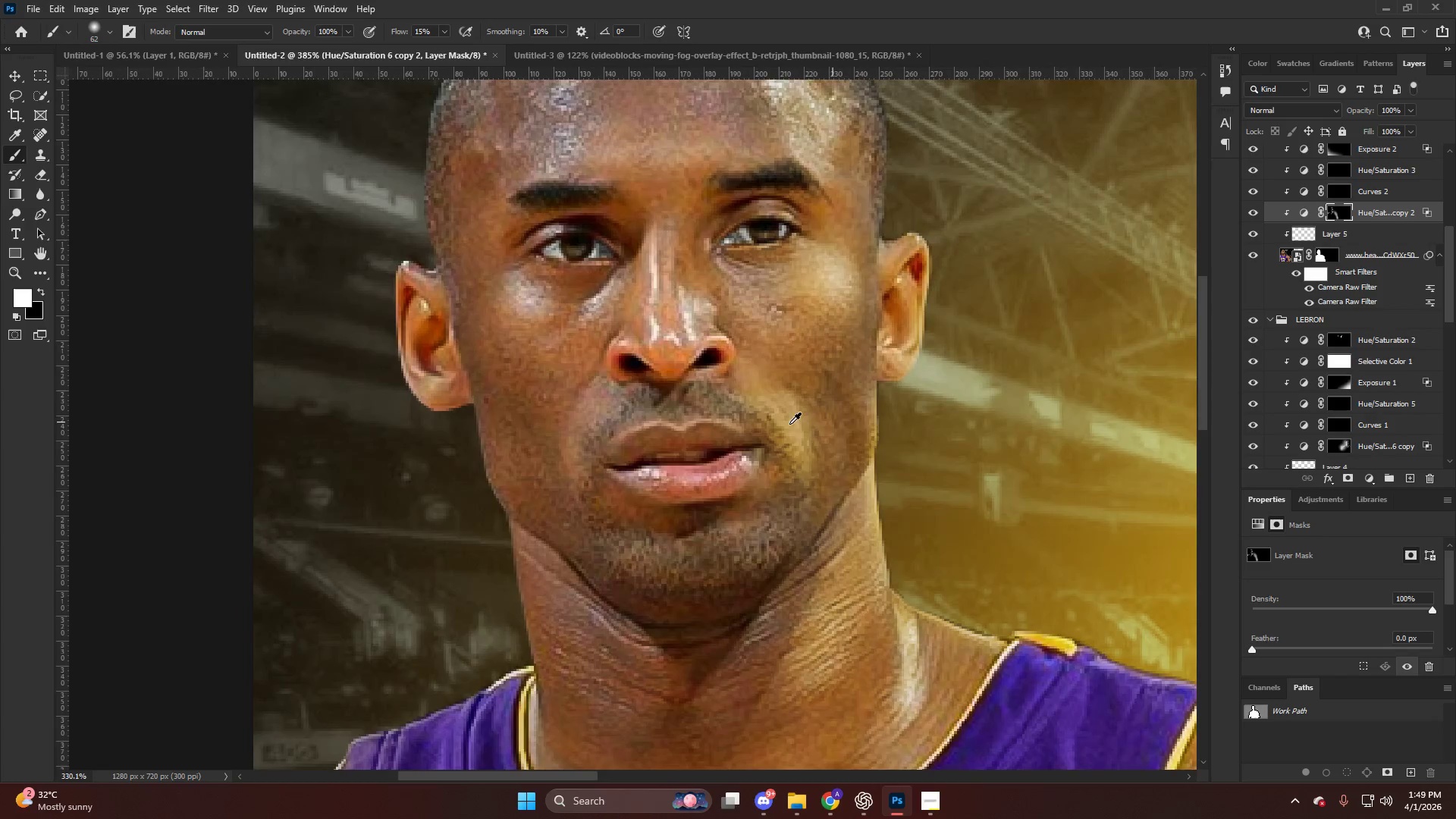 
hold_key(key=AltLeft, duration=1.56)
 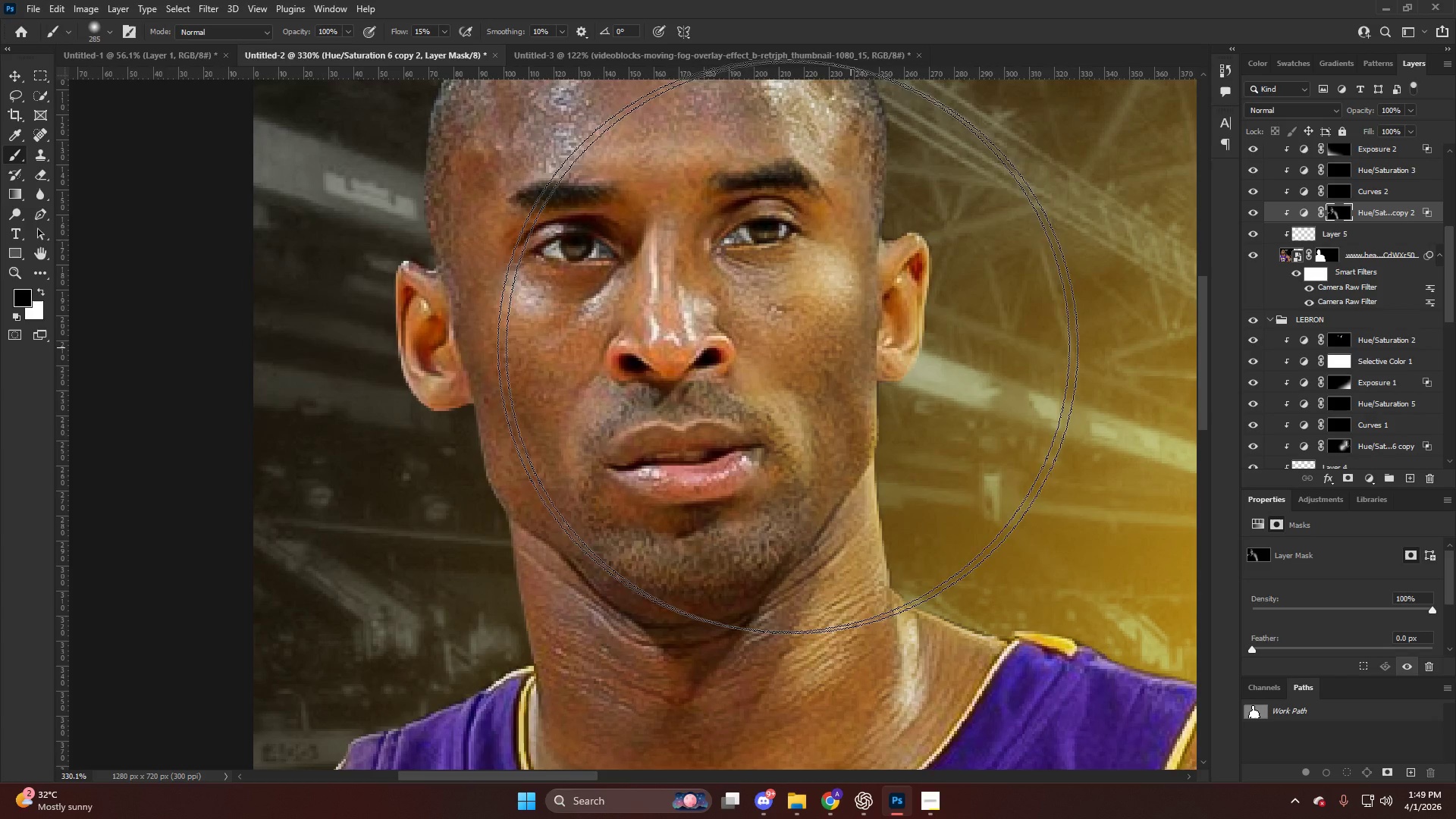 
key(X)
 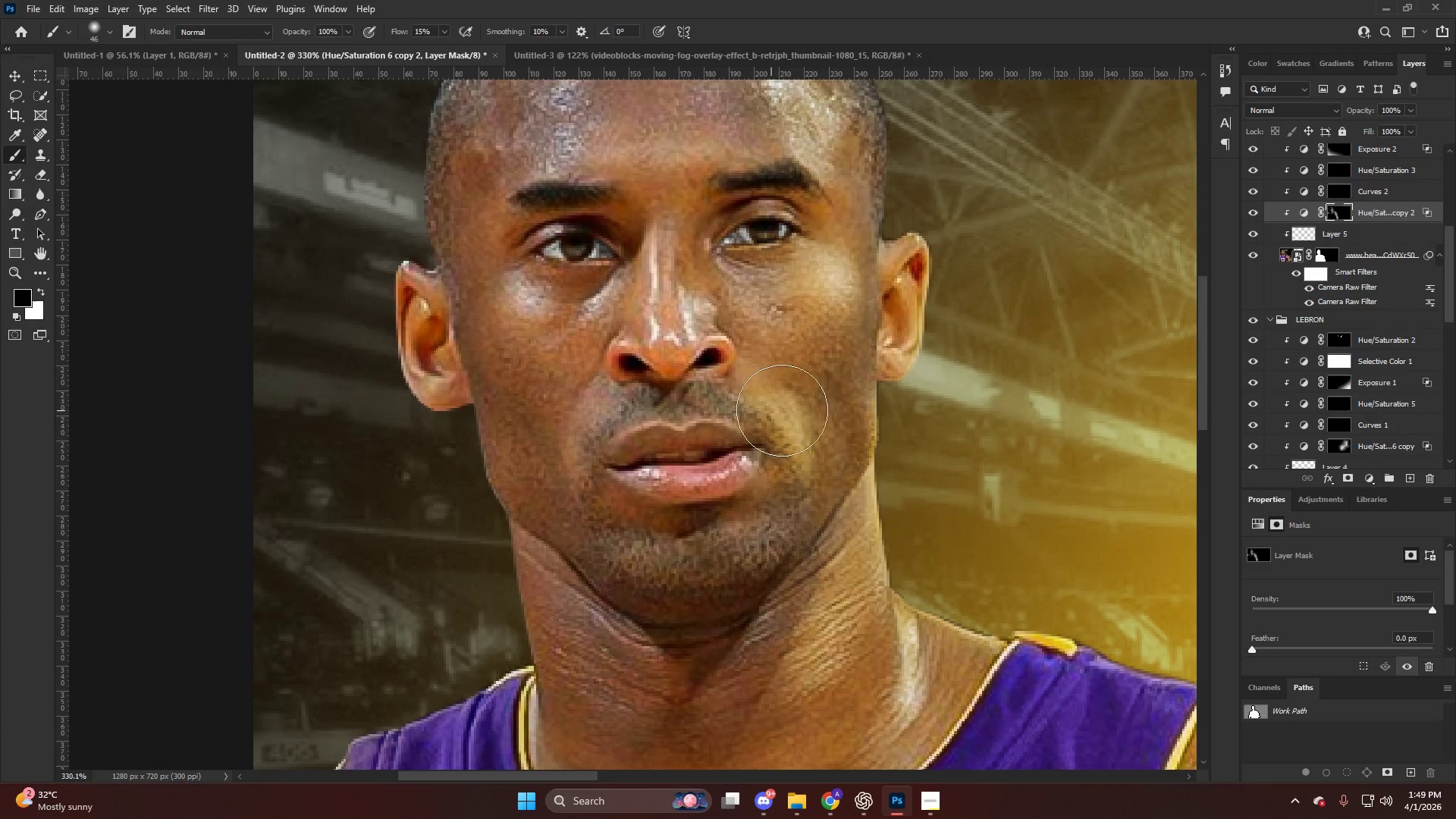 
left_click_drag(start_coordinate=[789, 414], to_coordinate=[791, 466])
 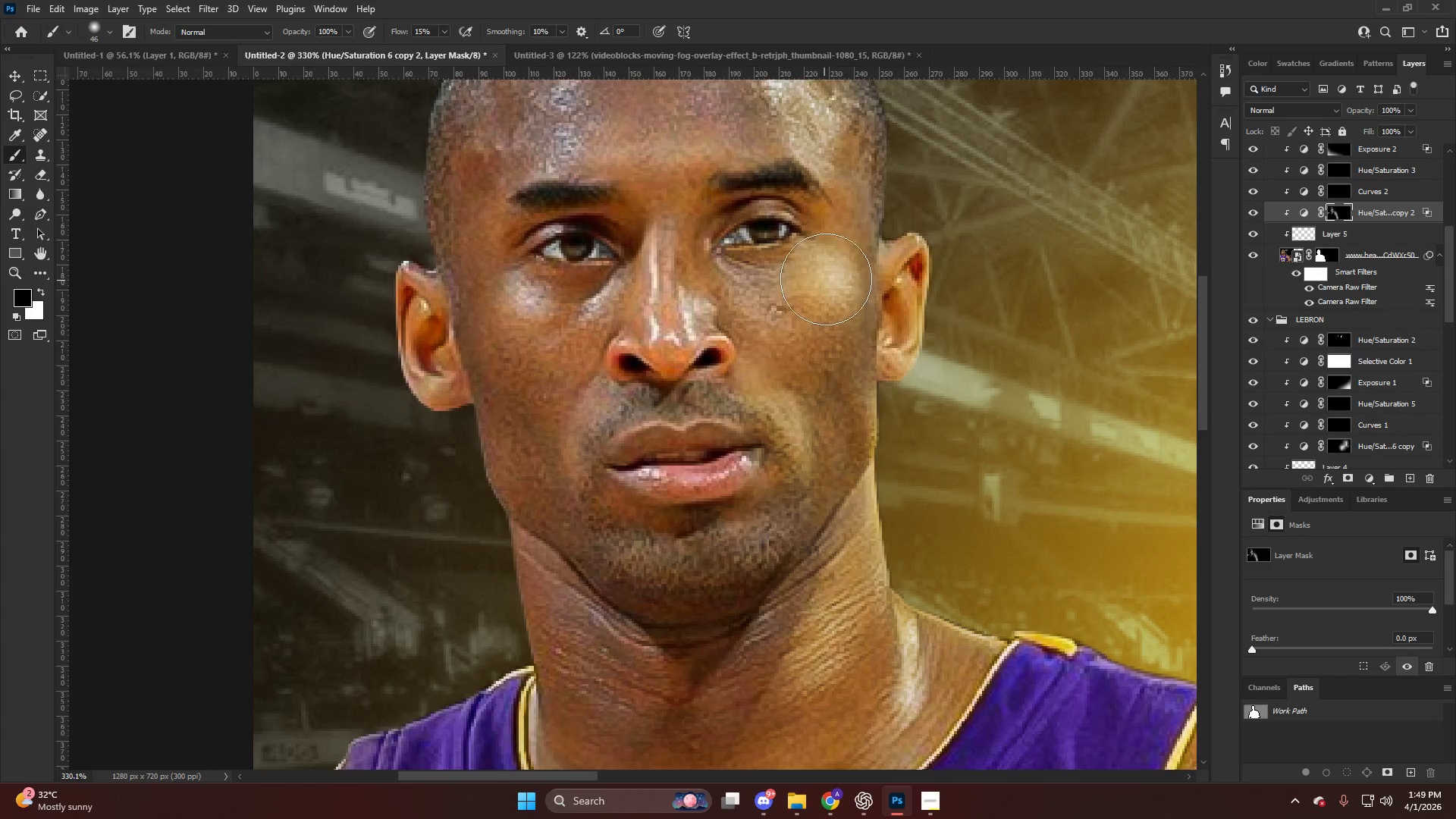 
hold_key(key=AltLeft, duration=0.39)
 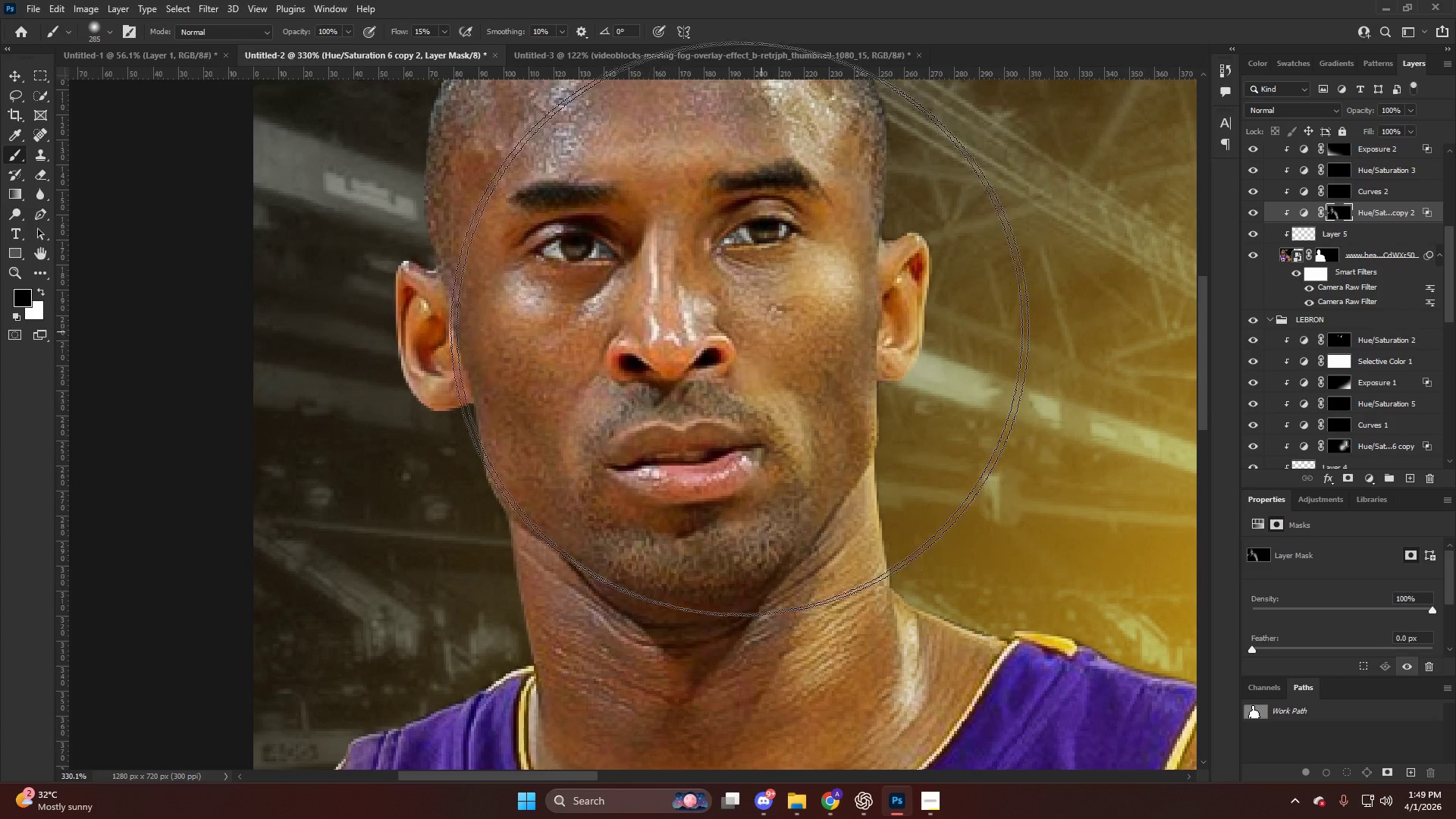 
hold_key(key=AltLeft, duration=0.97)
 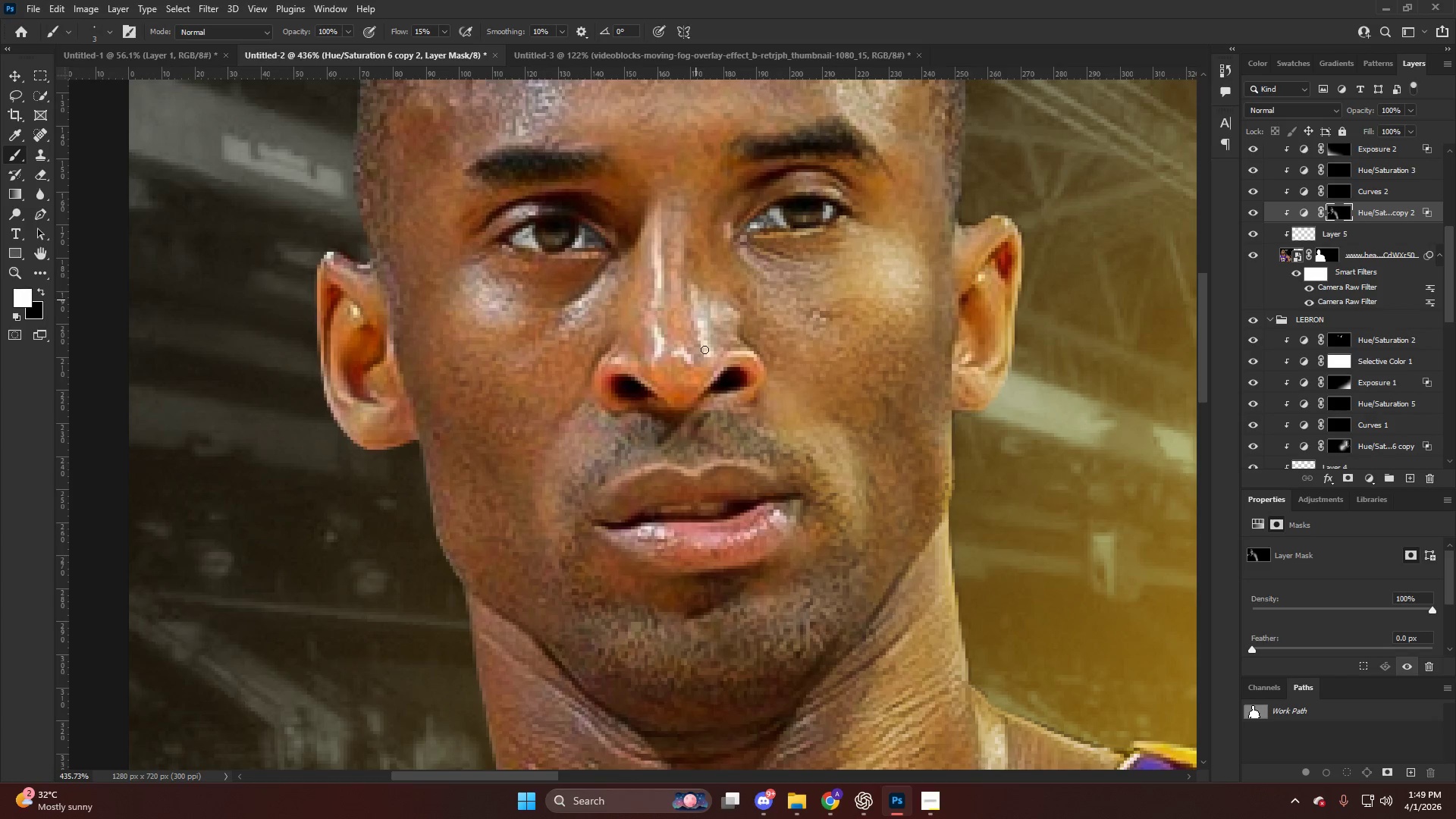 
key(X)
 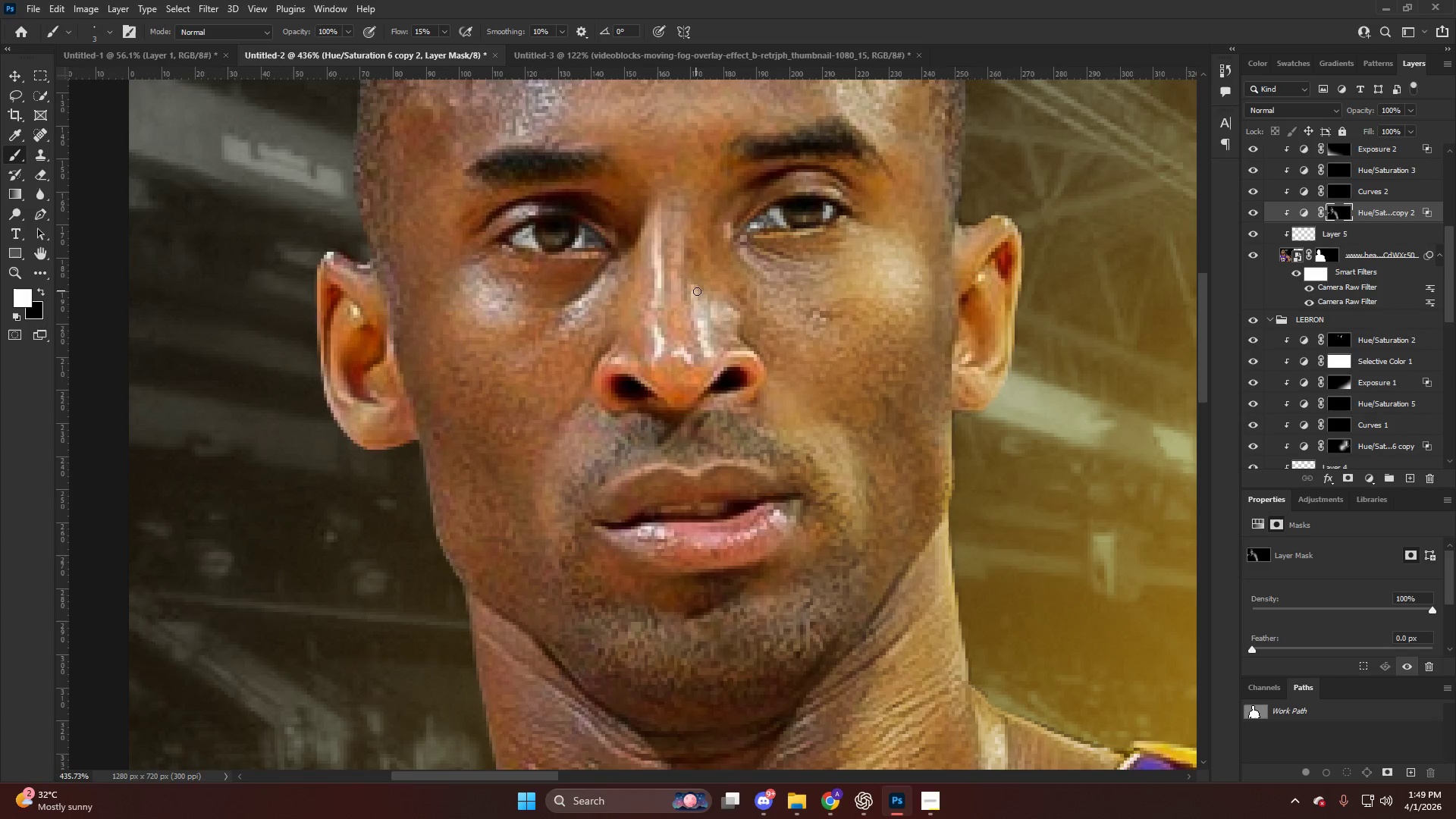 
scroll: coordinate [665, 291], scroll_direction: up, amount: 3.0
 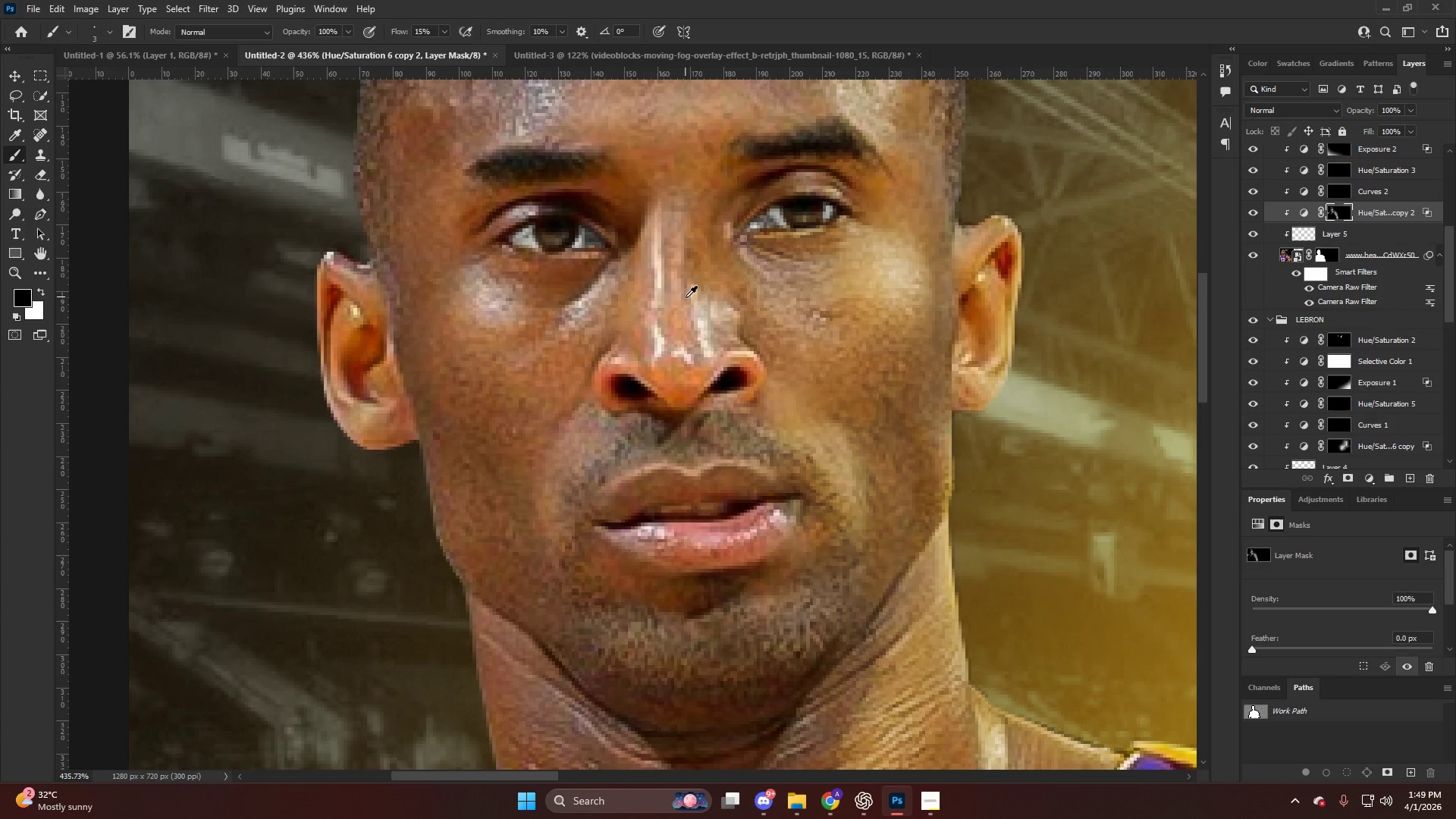 
left_click_drag(start_coordinate=[696, 296], to_coordinate=[713, 379])
 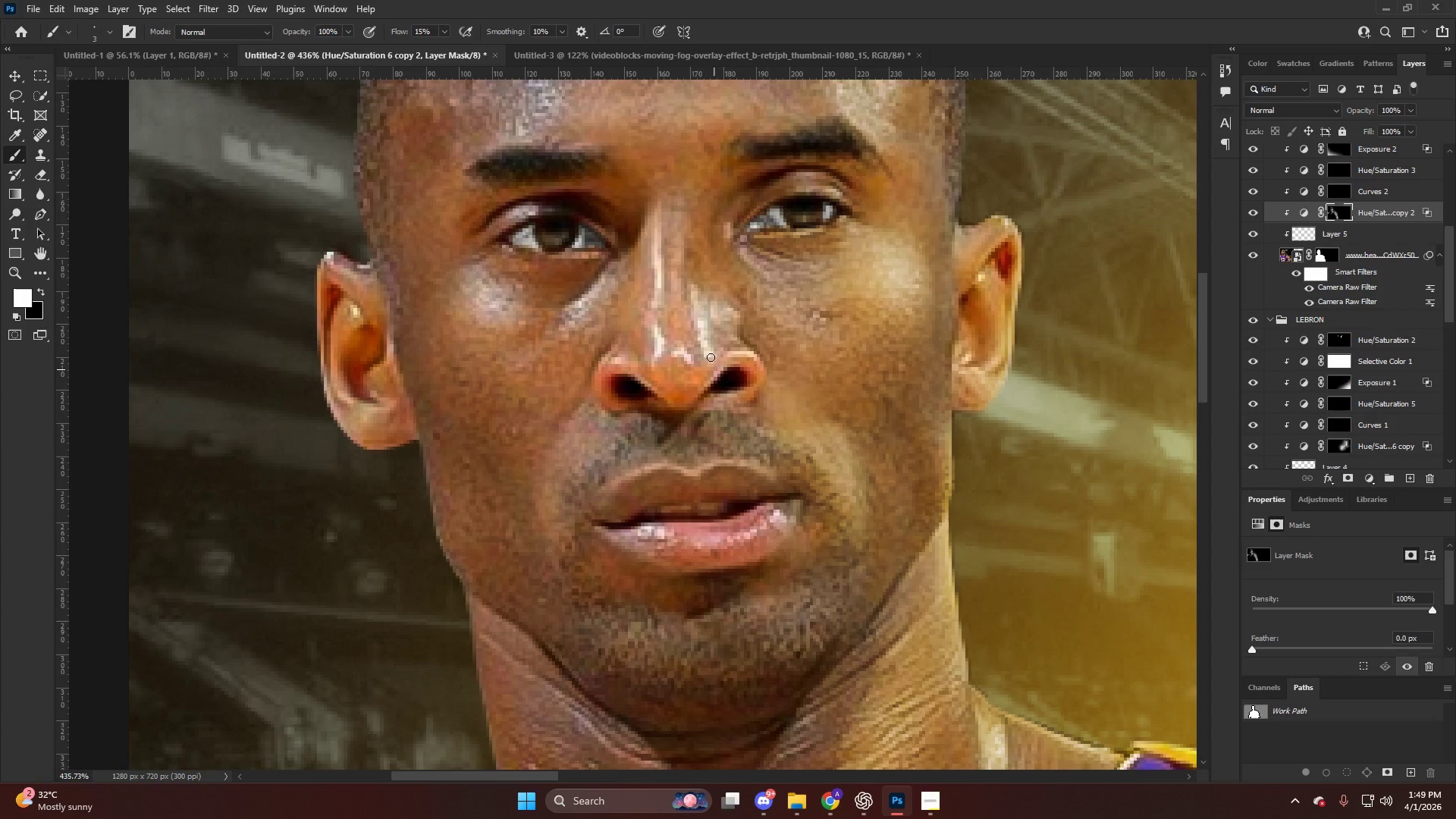 
hold_key(key=AltLeft, duration=0.31)
 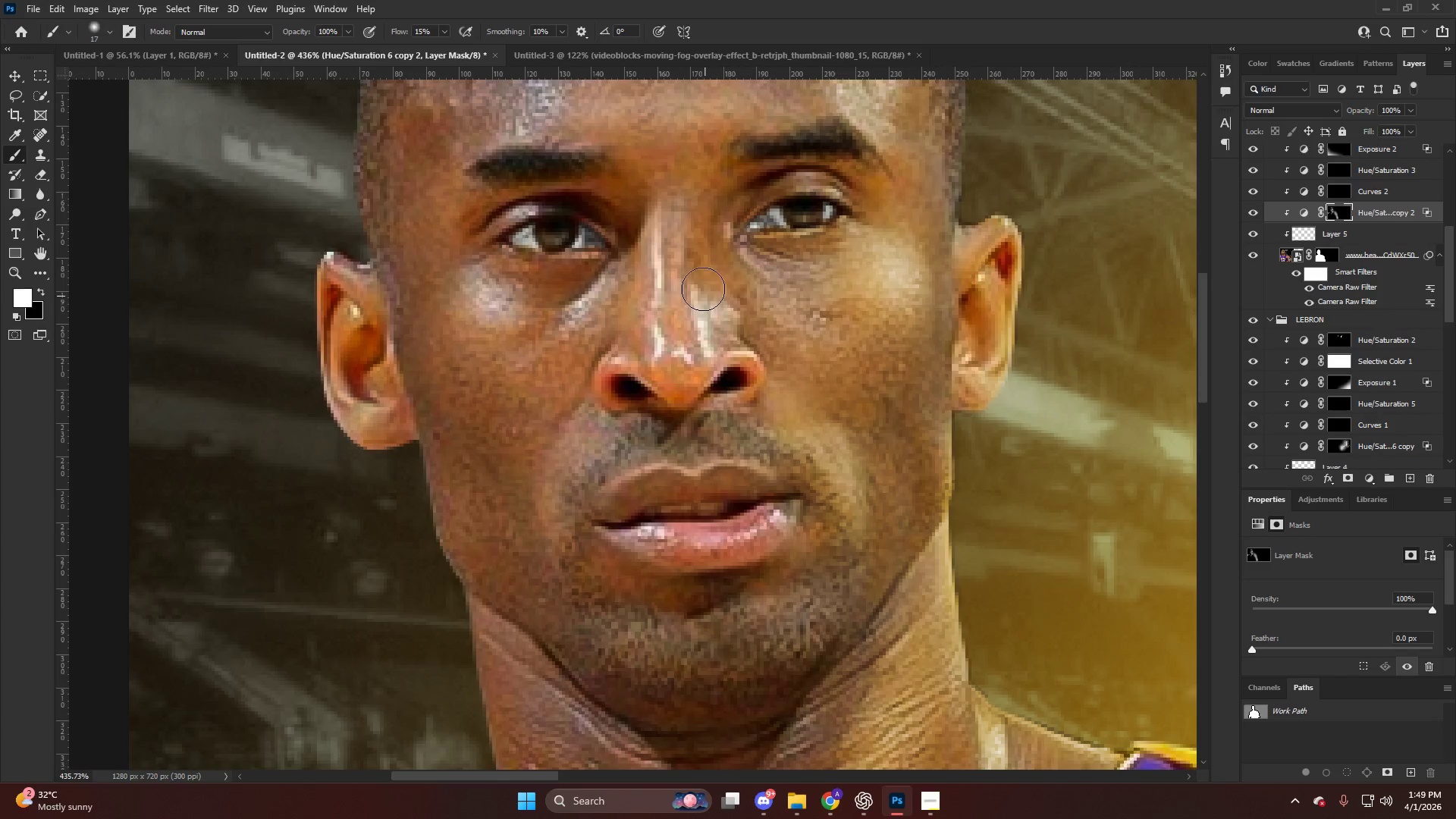 
type(xx)
 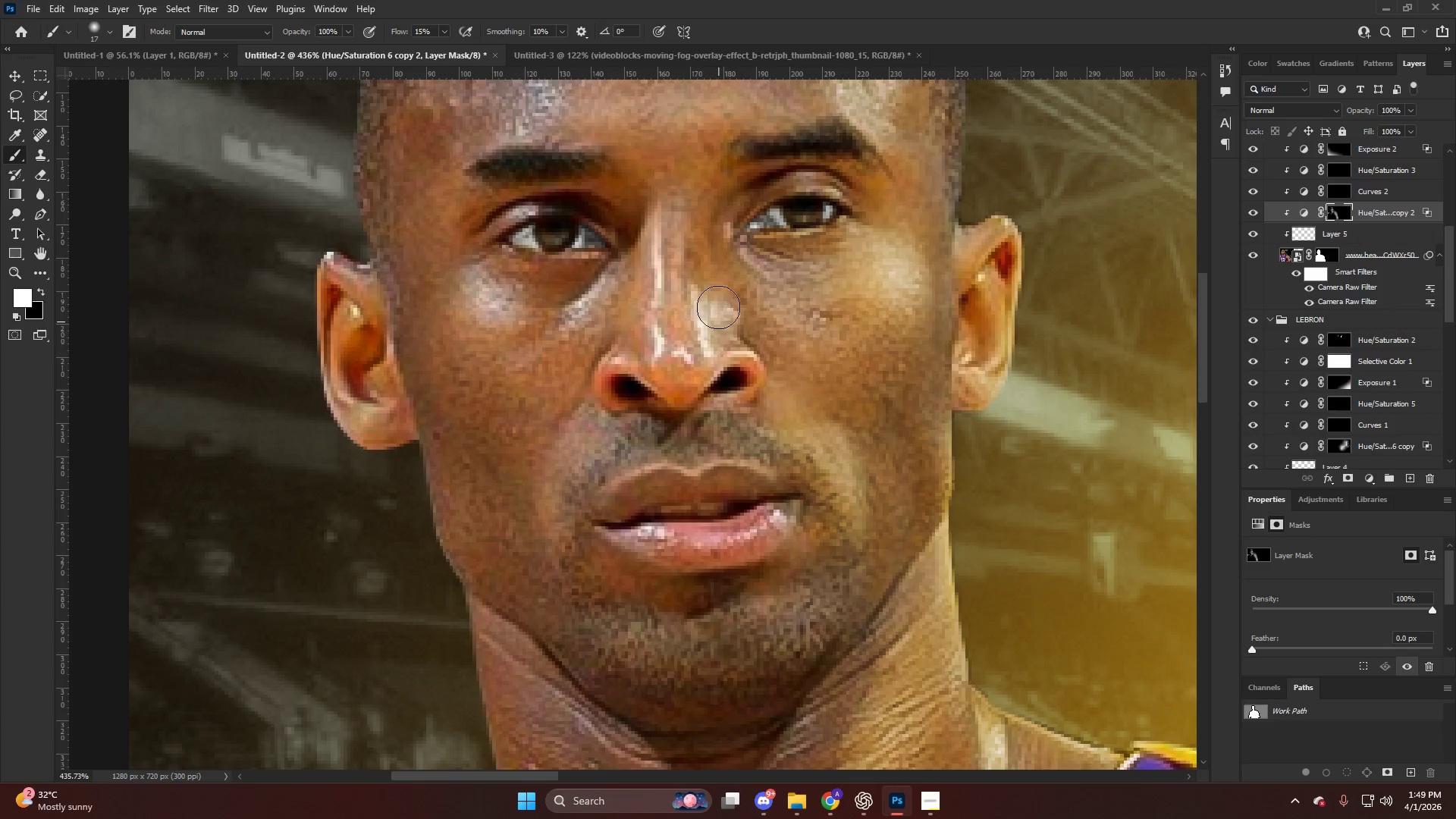 
left_click_drag(start_coordinate=[703, 297], to_coordinate=[723, 378])
 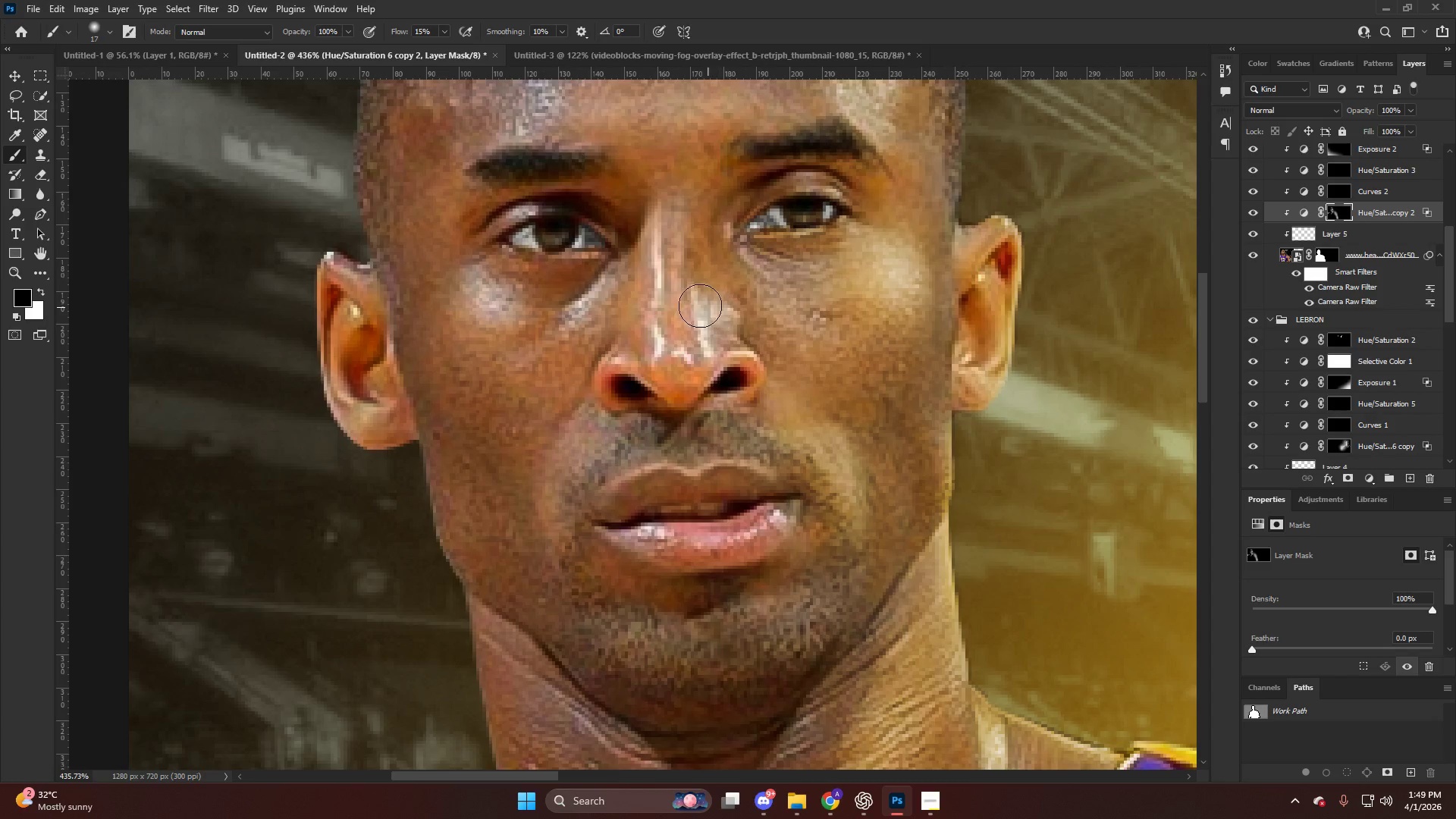 
left_click_drag(start_coordinate=[695, 299], to_coordinate=[723, 380])
 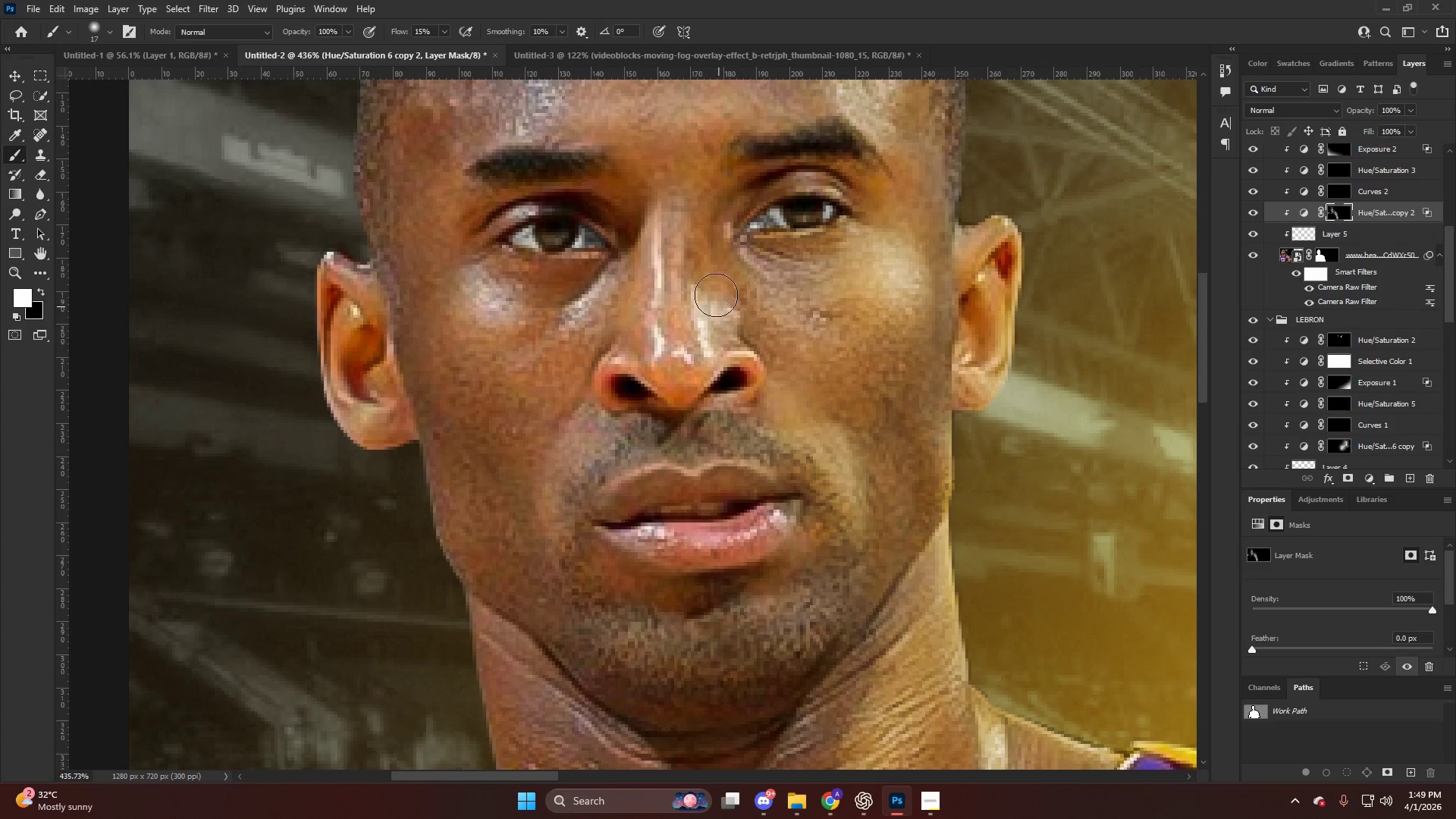 
left_click_drag(start_coordinate=[736, 303], to_coordinate=[731, 350])
 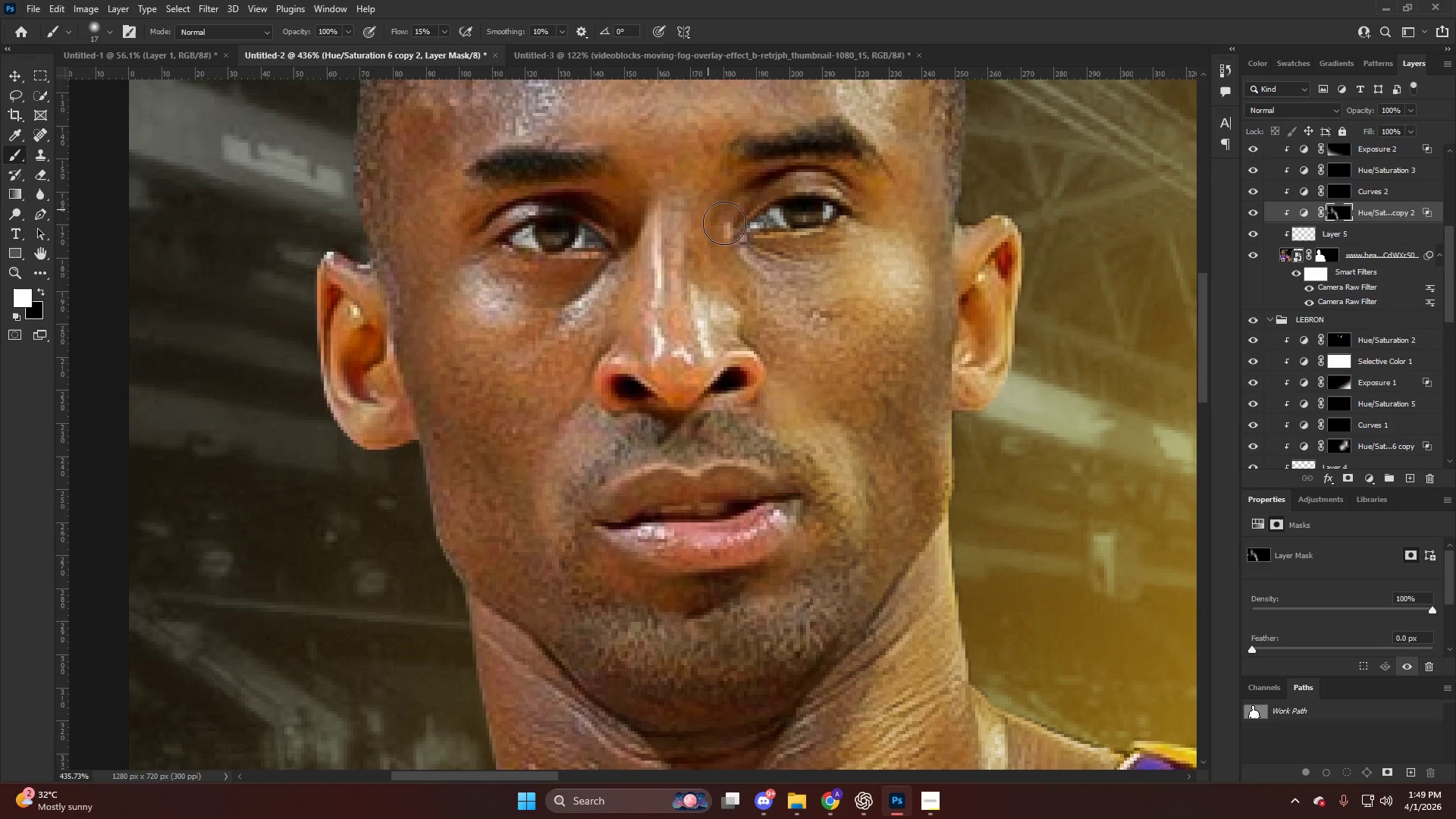 
left_click_drag(start_coordinate=[720, 227], to_coordinate=[689, 303])
 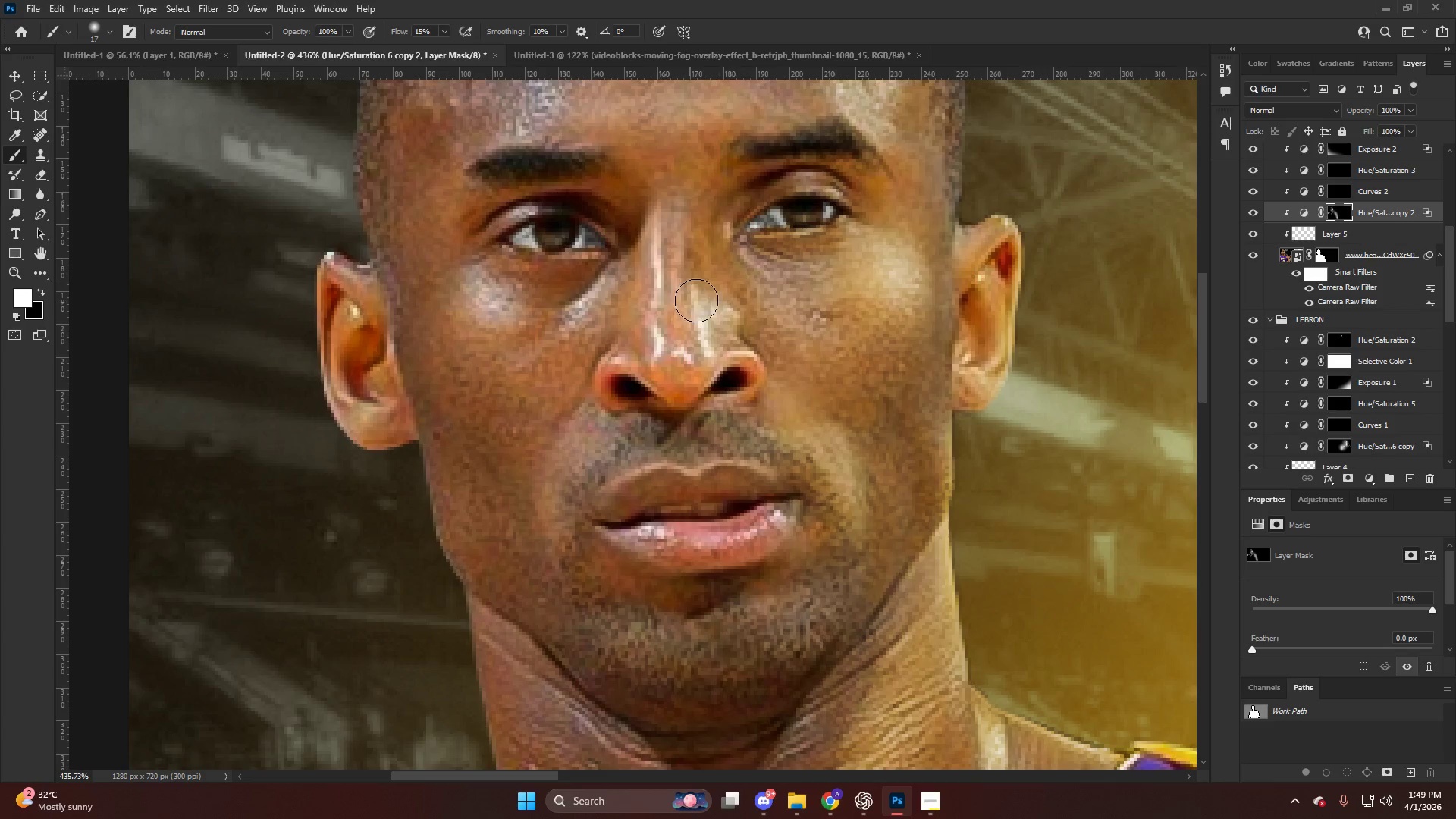 
hold_key(key=AltLeft, duration=1.0)
scroll: coordinate [720, 358], scroll_direction: down, amount: 20.0
 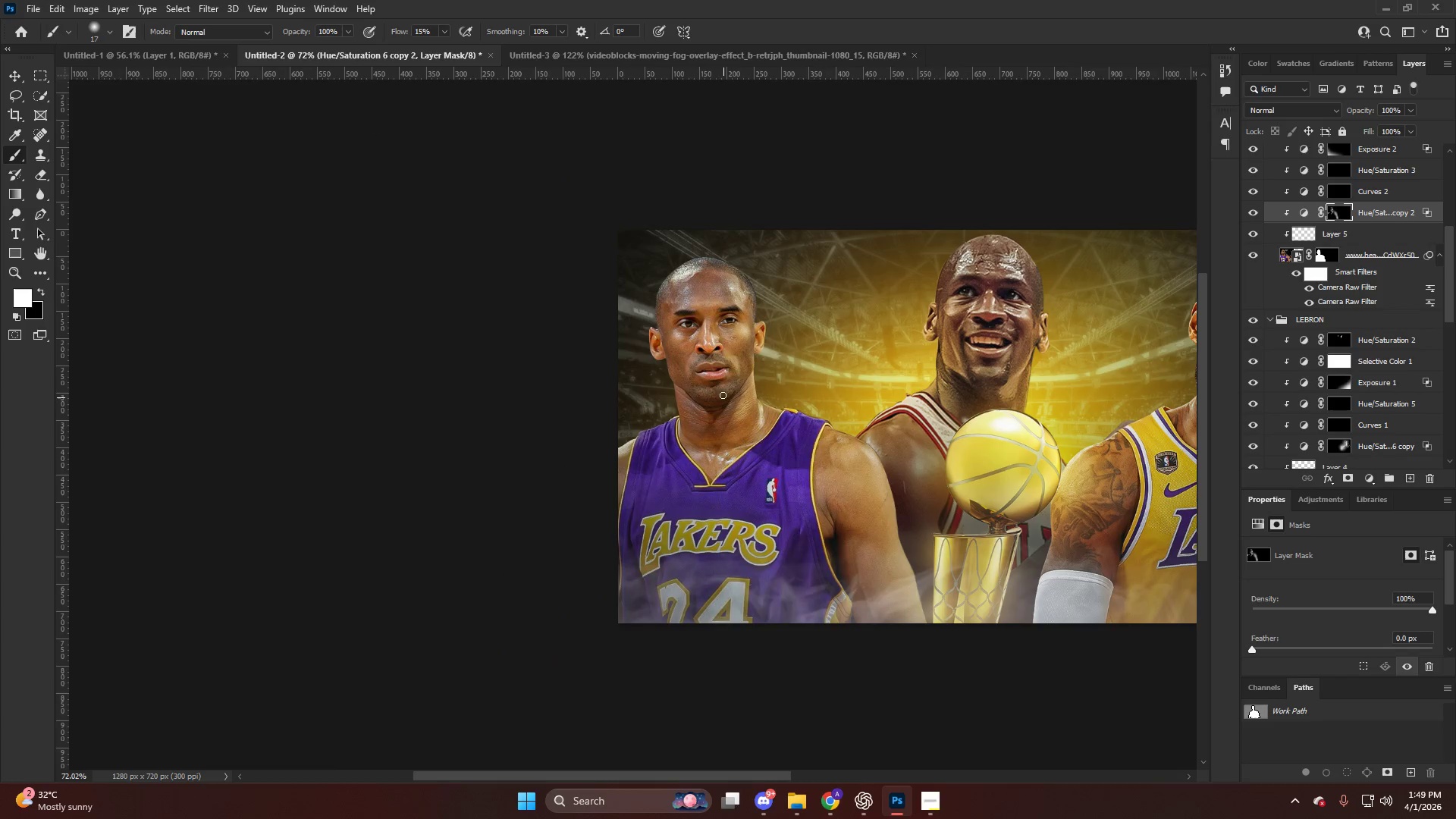 
key(Alt+AltLeft)
 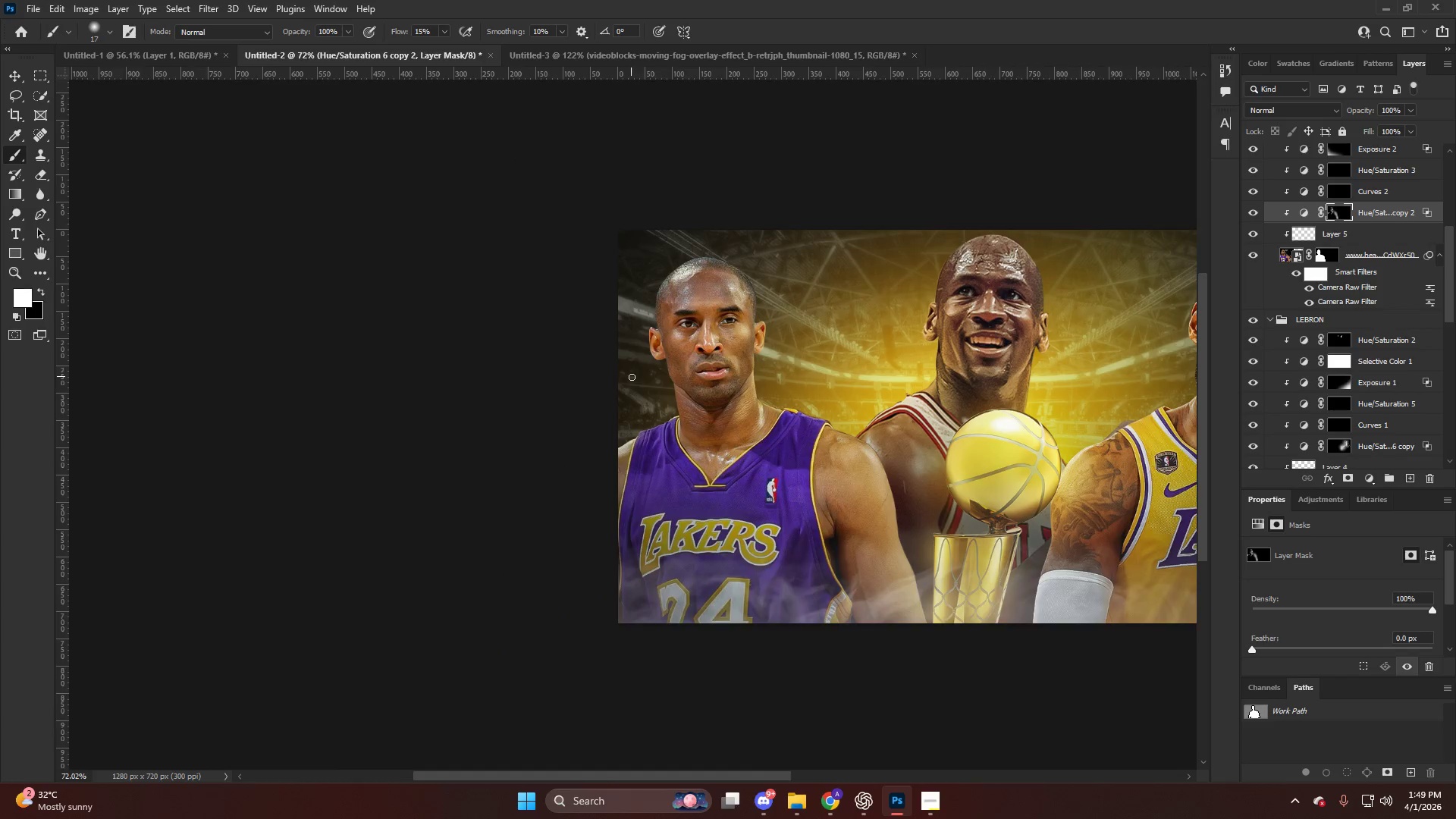 
hold_key(key=AltLeft, duration=0.5)
 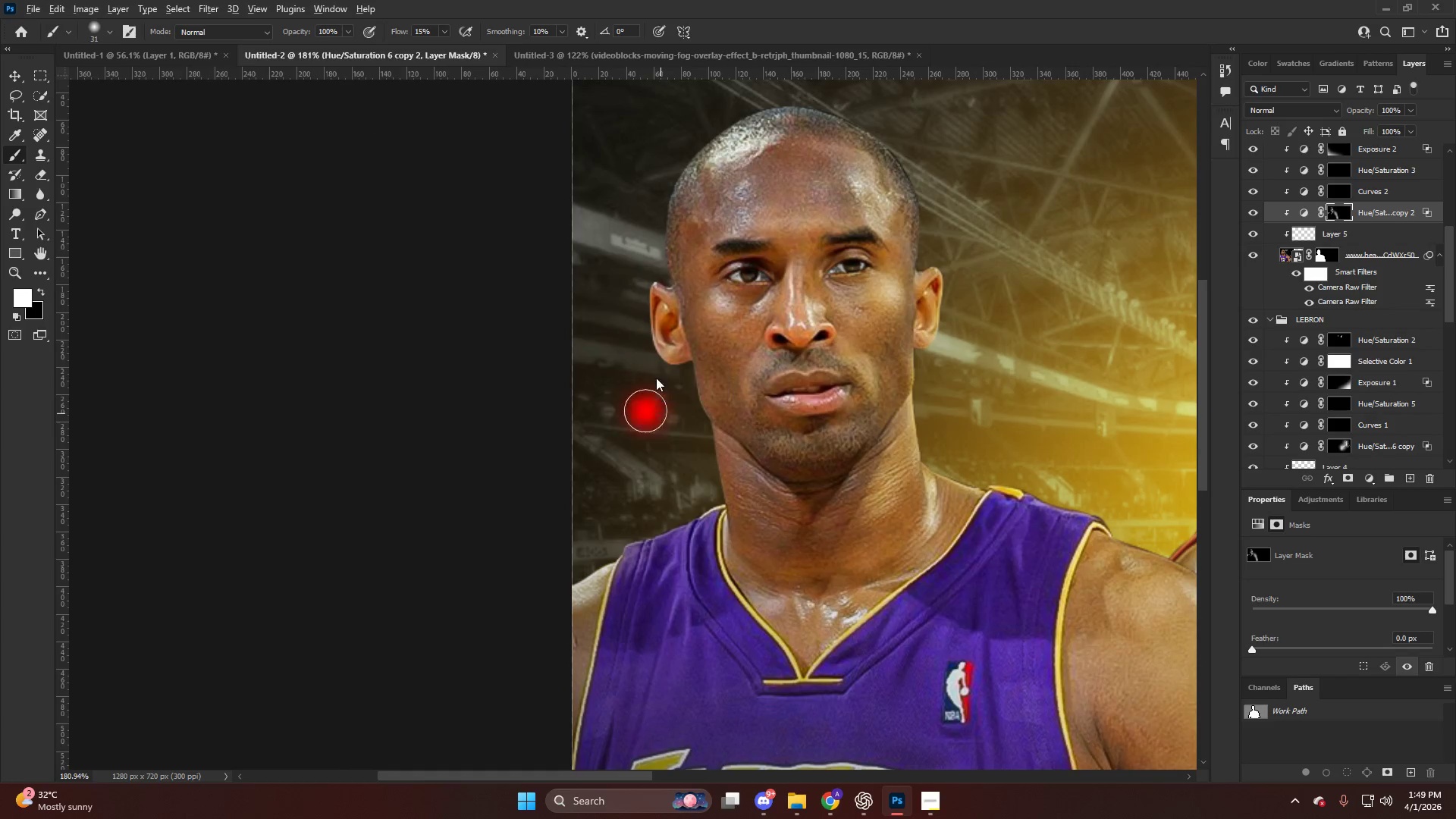 
hold_key(key=AltLeft, duration=1.3)
 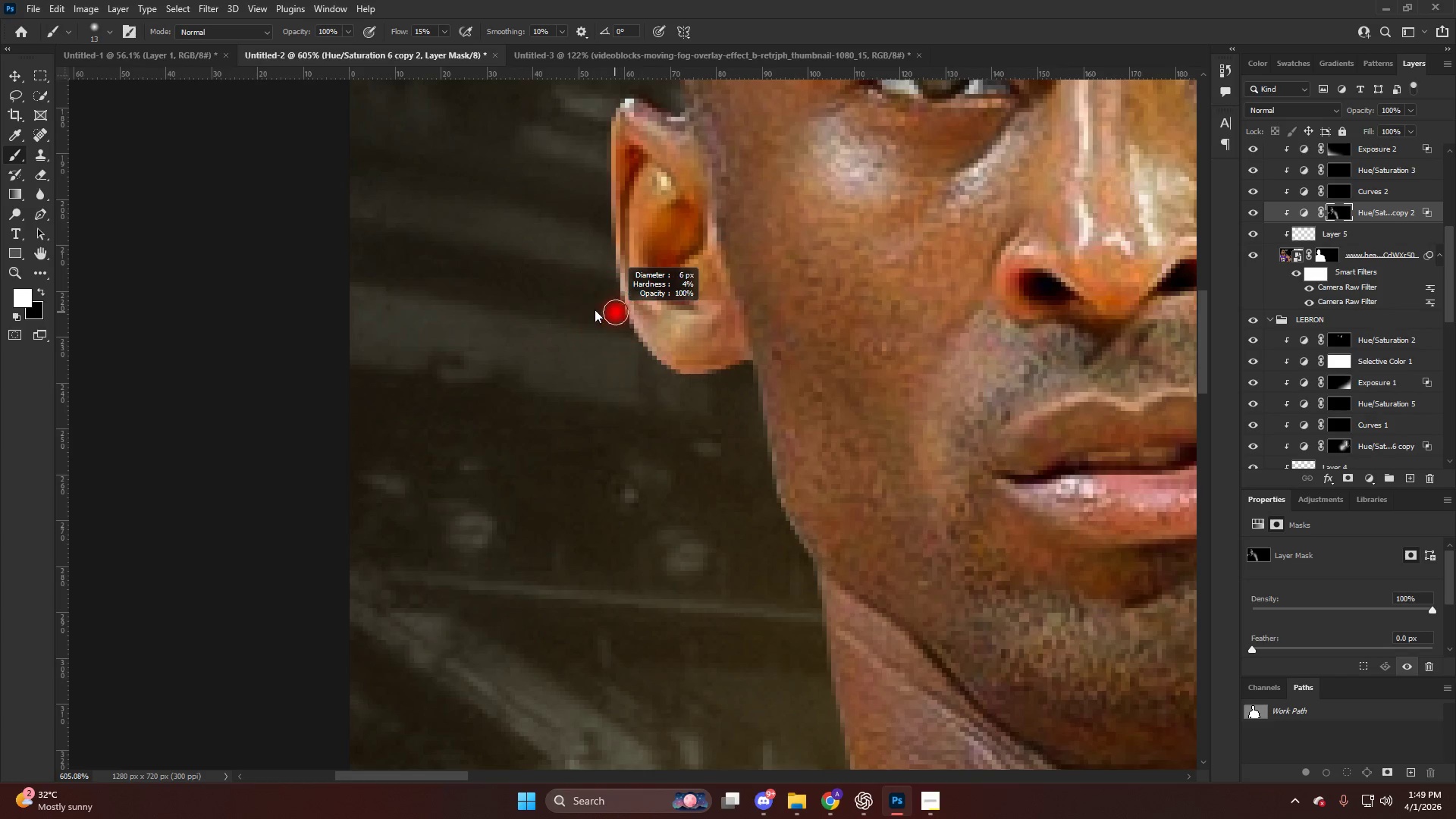 
scroll: coordinate [667, 355], scroll_direction: up, amount: 23.0
 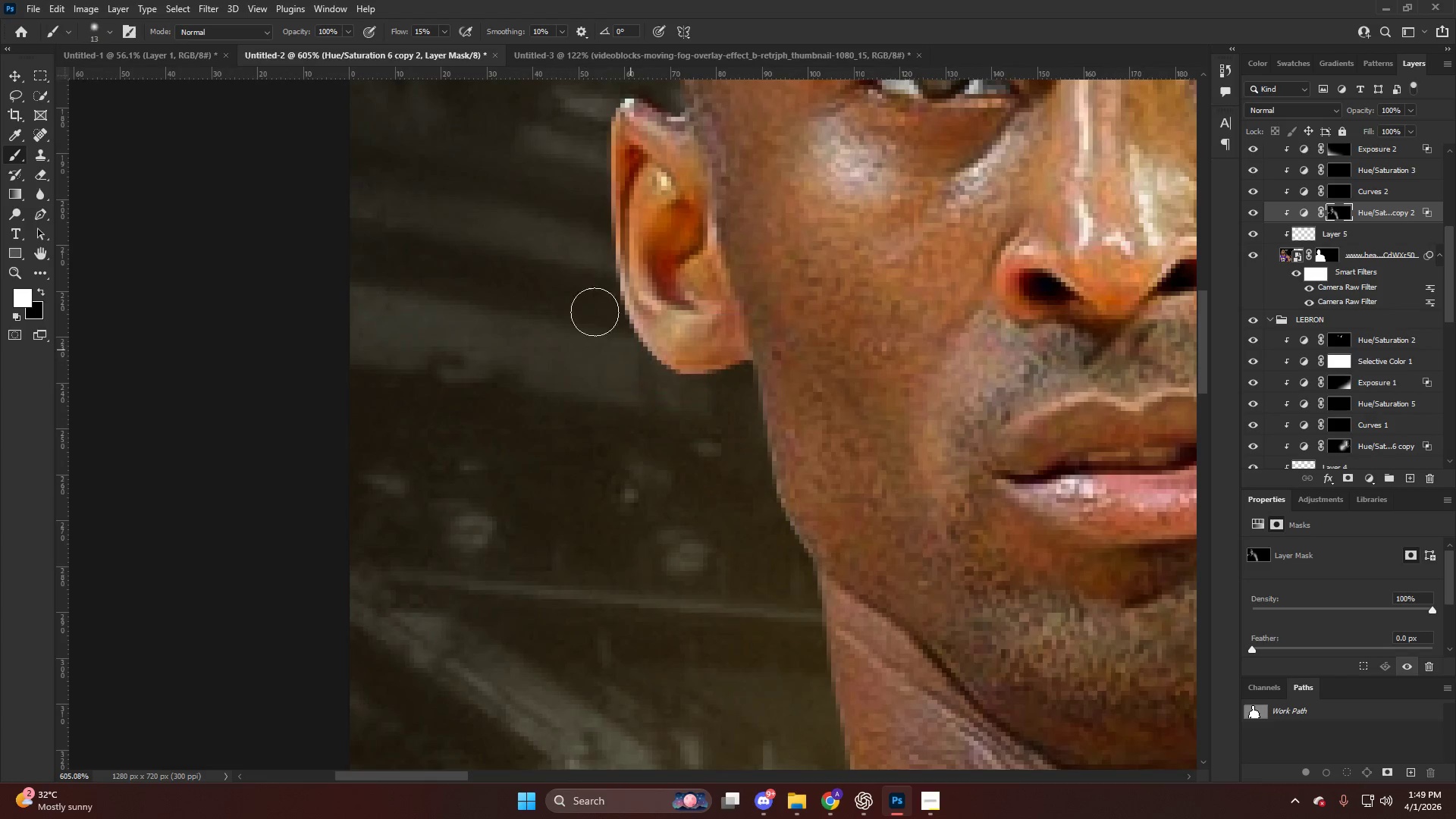 
hold_key(key=AltLeft, duration=0.31)
 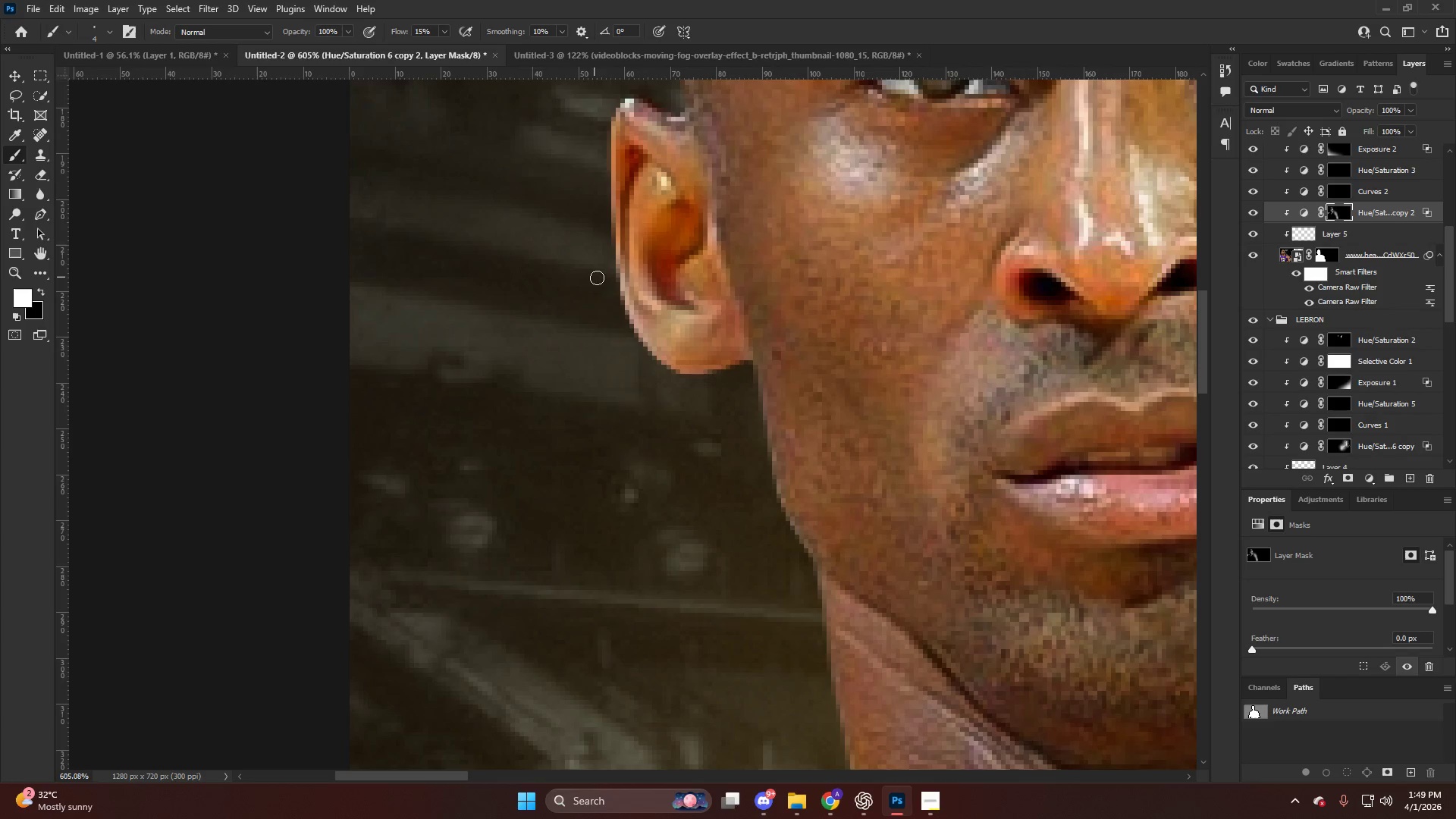 
left_click_drag(start_coordinate=[608, 288], to_coordinate=[554, 274])
 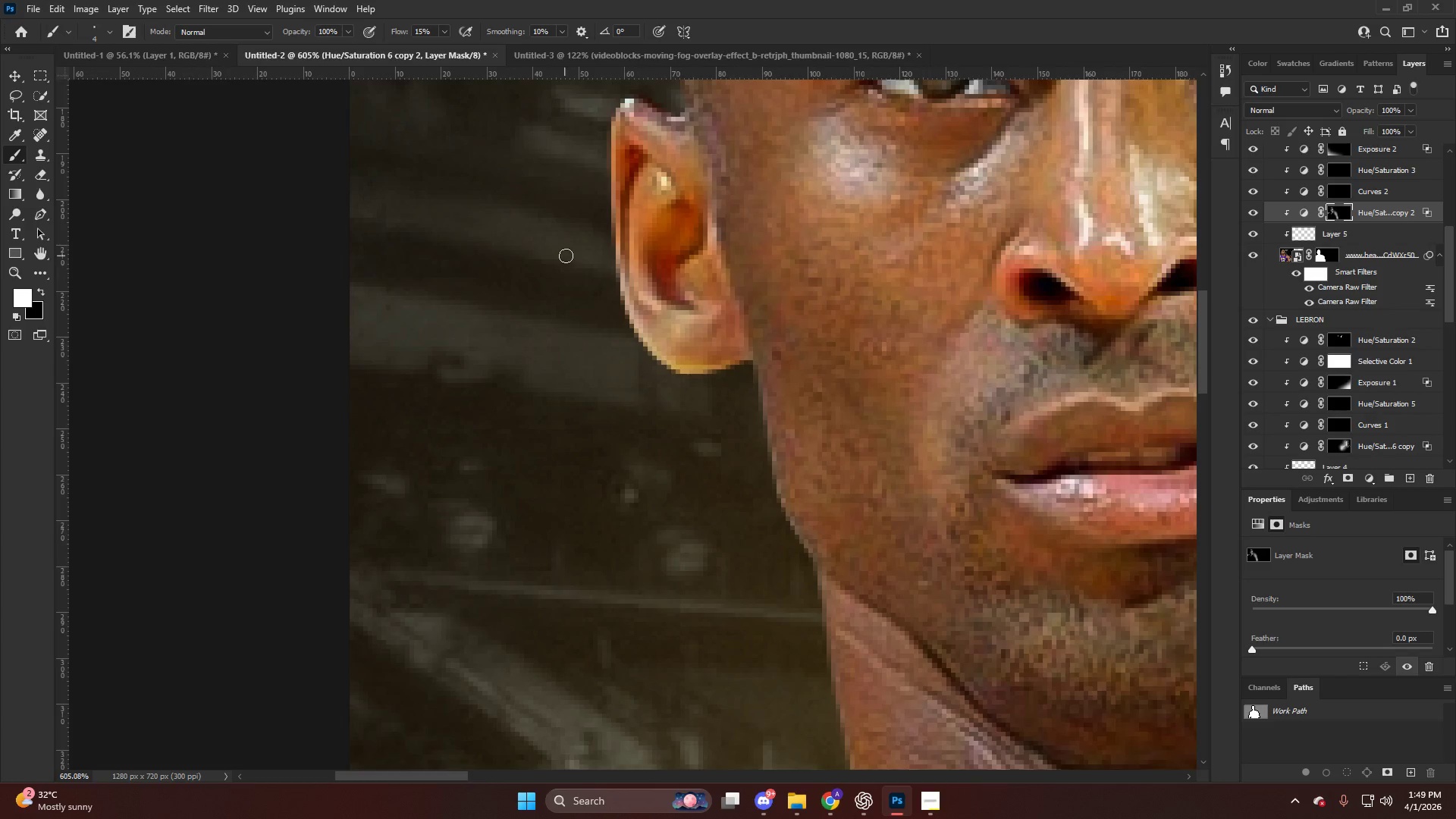 
left_click_drag(start_coordinate=[604, 182], to_coordinate=[704, 453])
 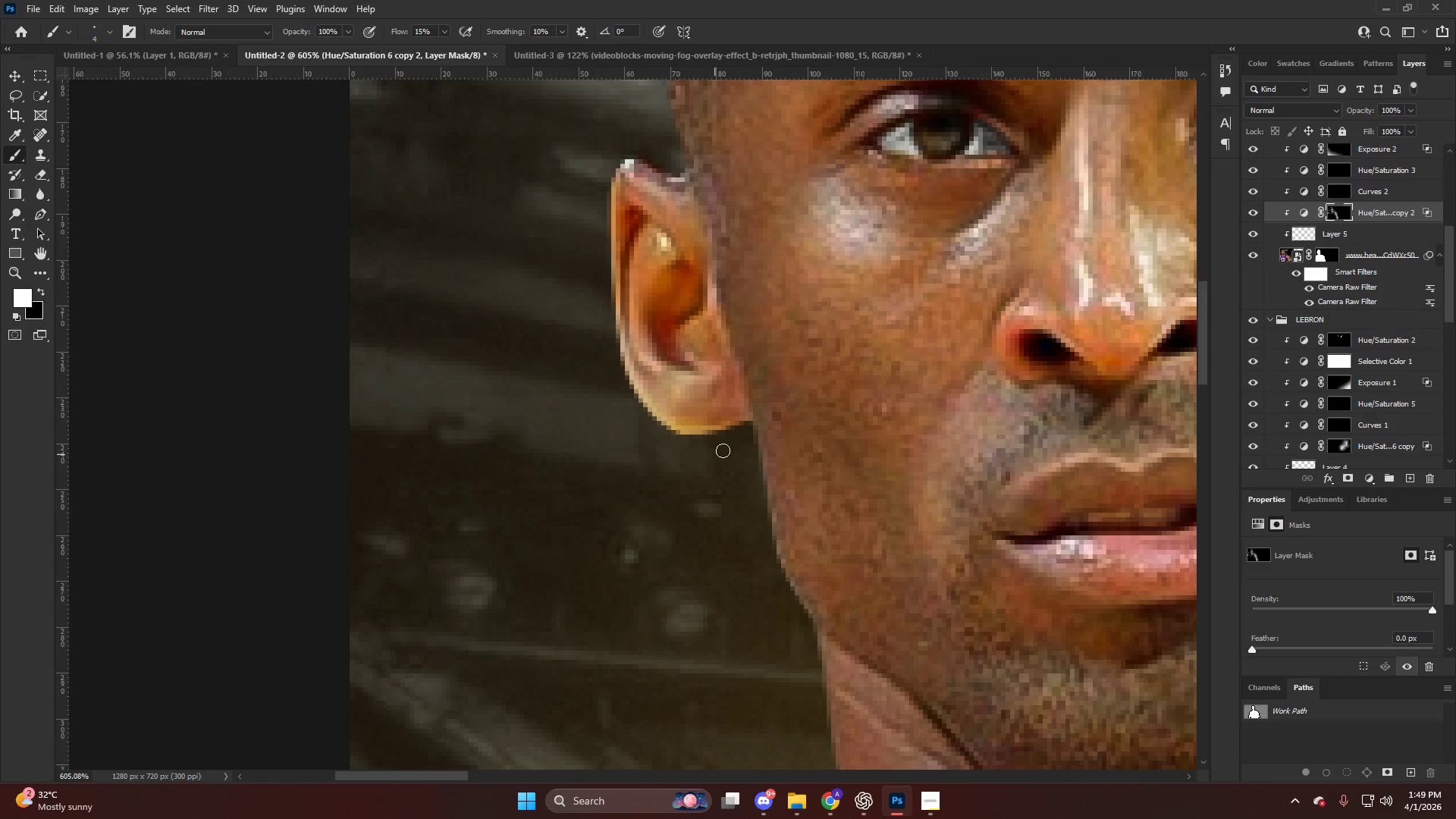 
scroll: coordinate [582, 254], scroll_direction: up, amount: 5.0
 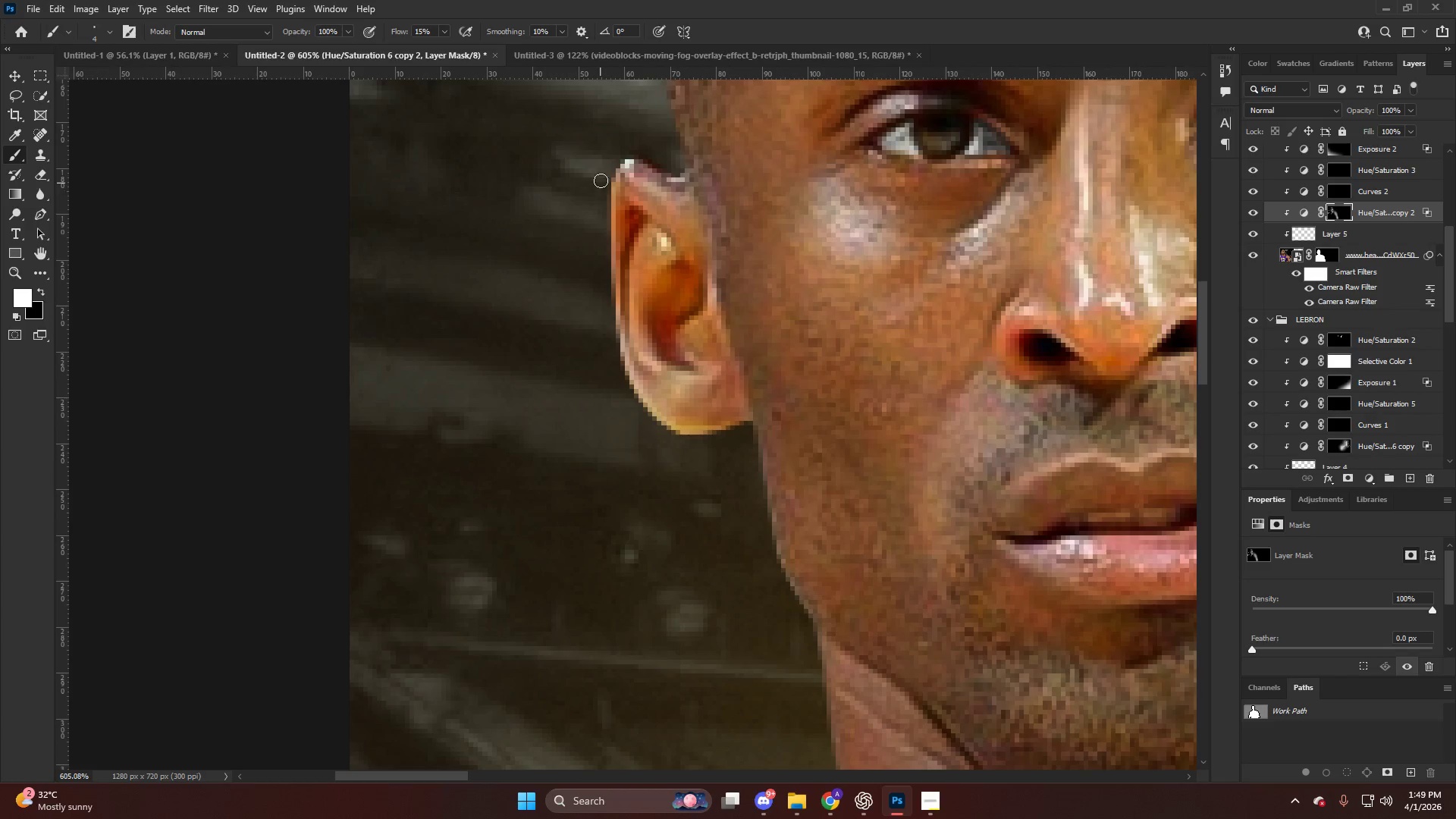 
key(Alt+AltLeft)
 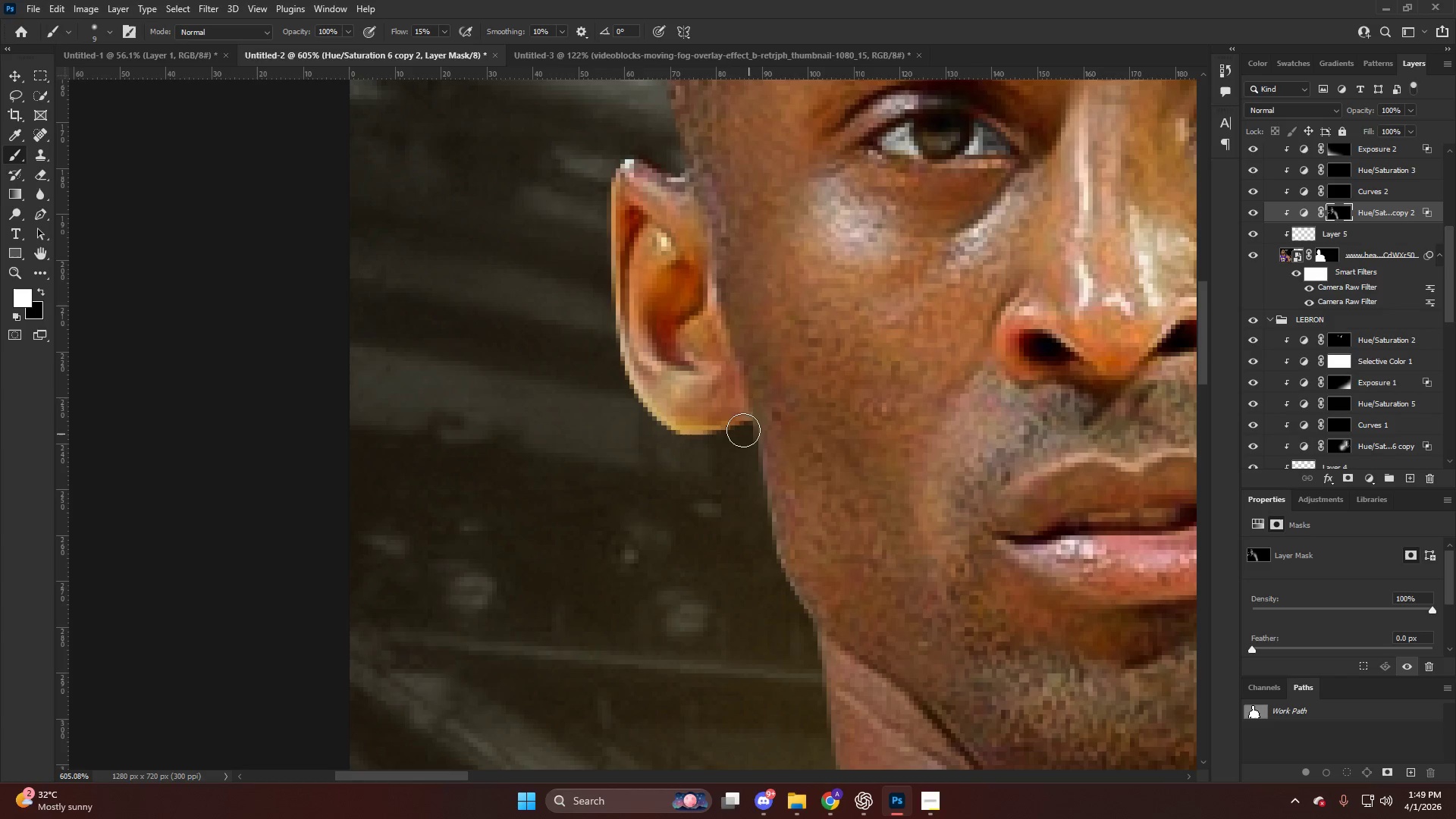 
left_click_drag(start_coordinate=[746, 441], to_coordinate=[790, 597])
 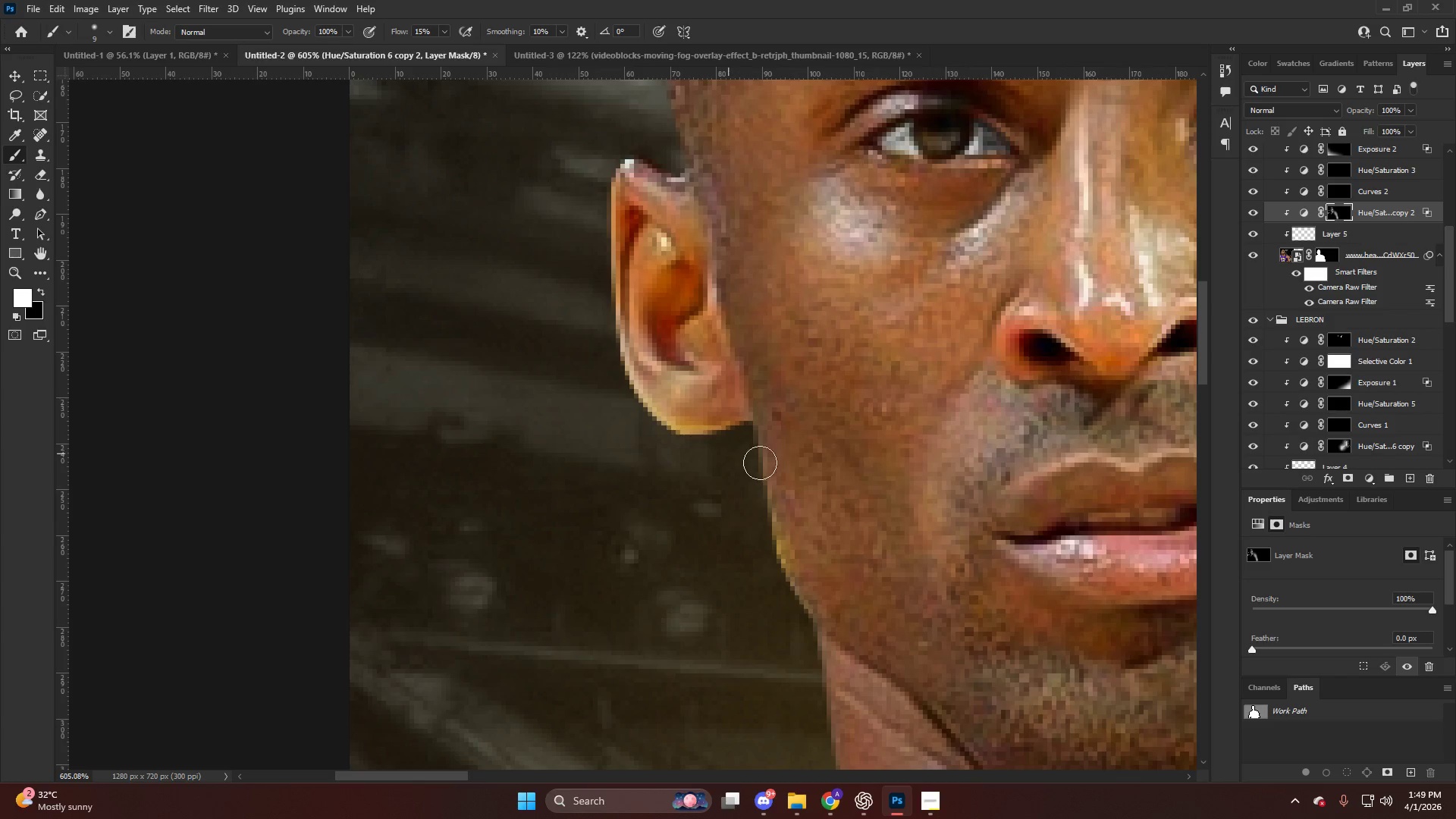 
key(Alt+AltLeft)
 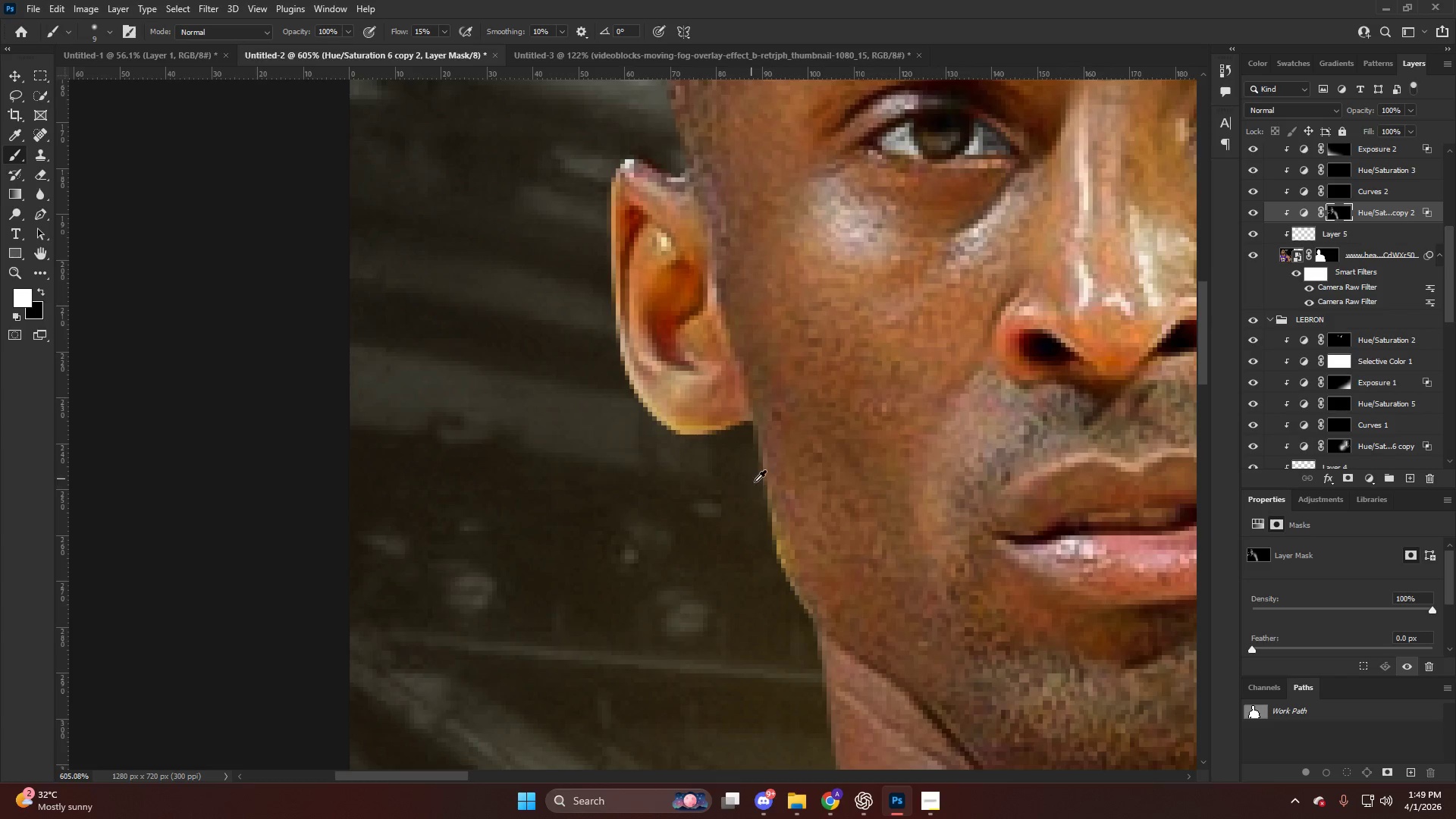 
scroll: coordinate [756, 482], scroll_direction: up, amount: 5.0
 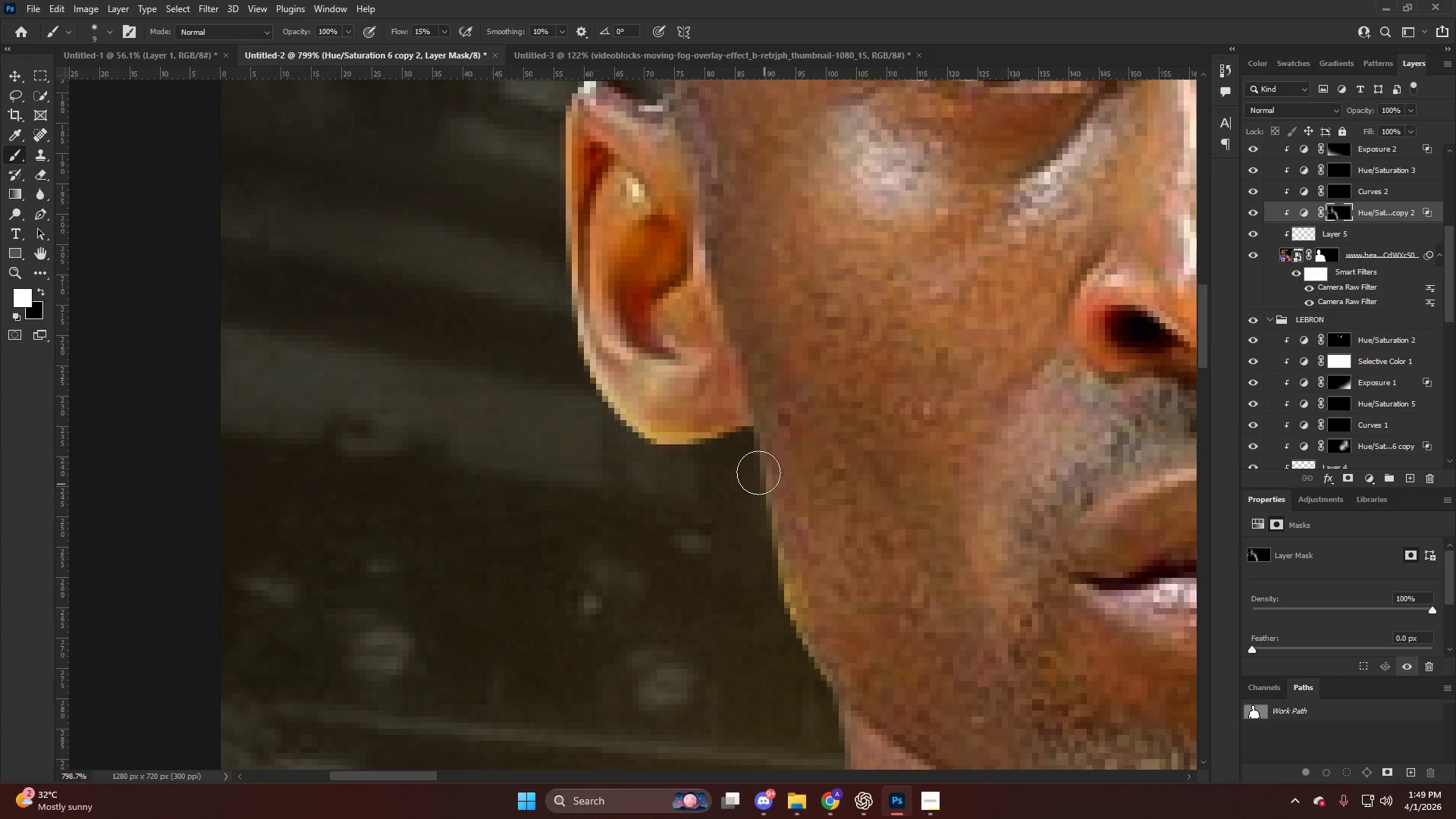 
hold_key(key=AltLeft, duration=0.33)
 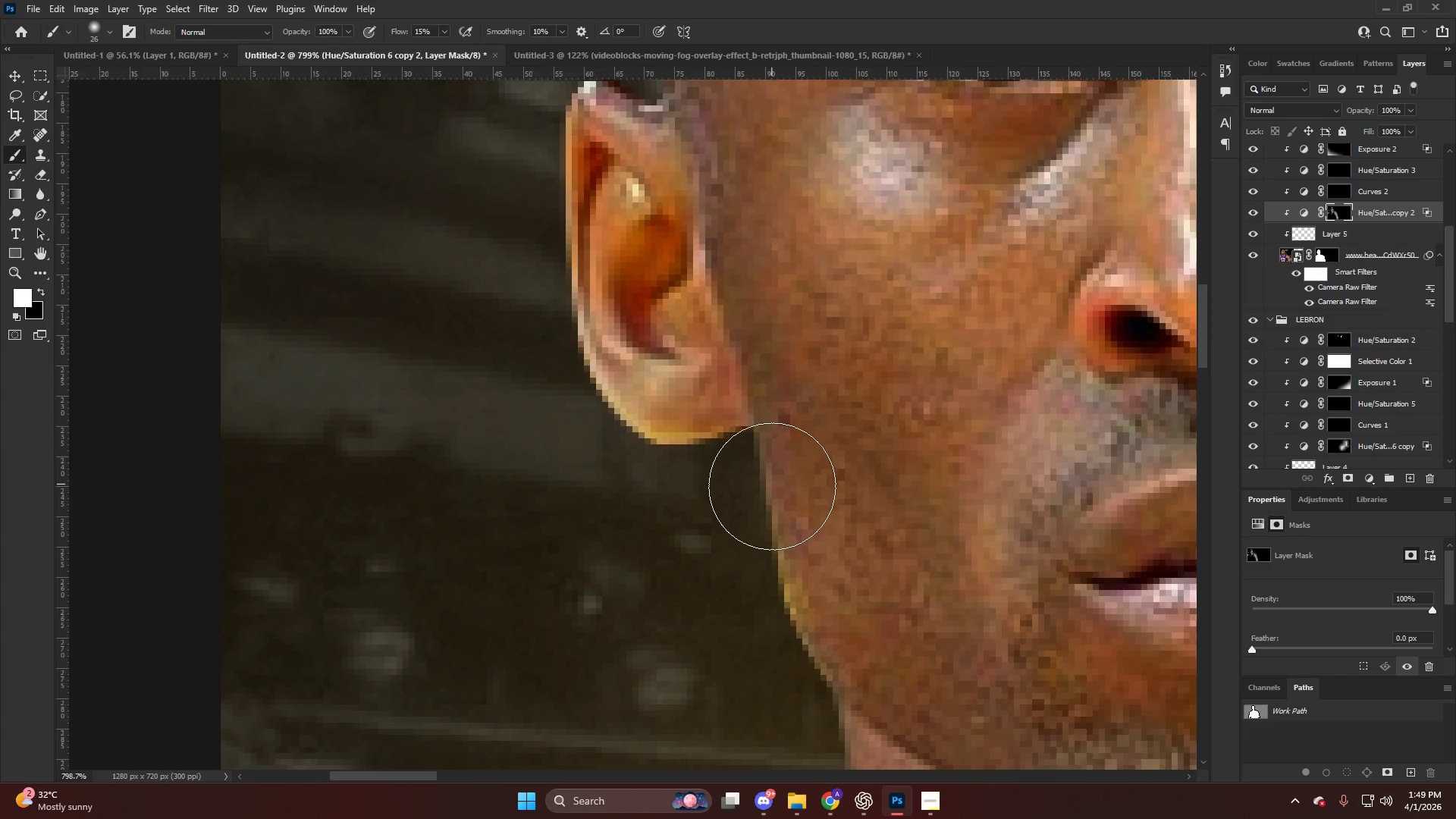 
left_click_drag(start_coordinate=[775, 493], to_coordinate=[811, 687])
 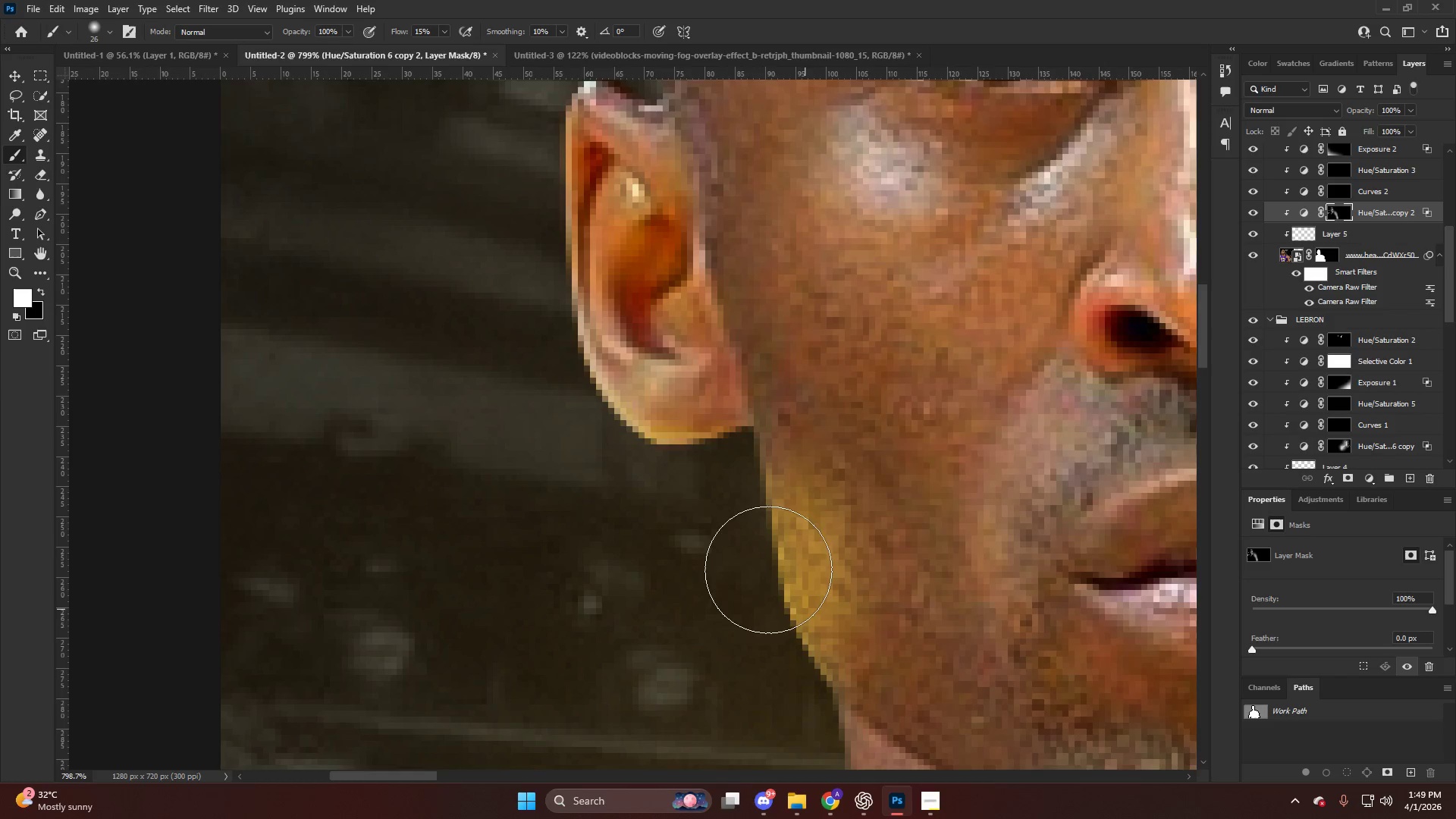 
scroll: coordinate [746, 544], scroll_direction: down, amount: 7.0
 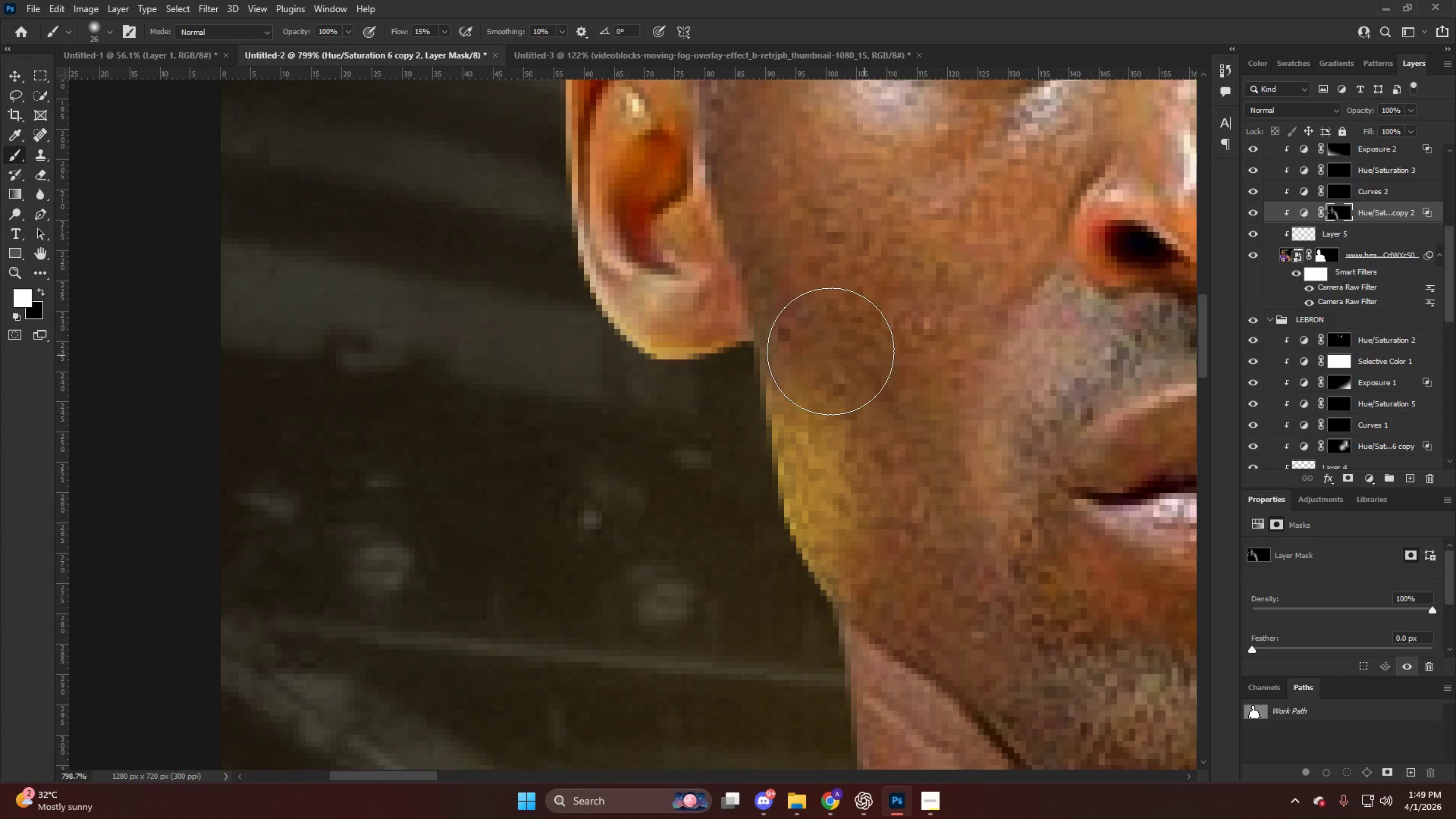 
left_click_drag(start_coordinate=[729, 329], to_coordinate=[763, 352])
 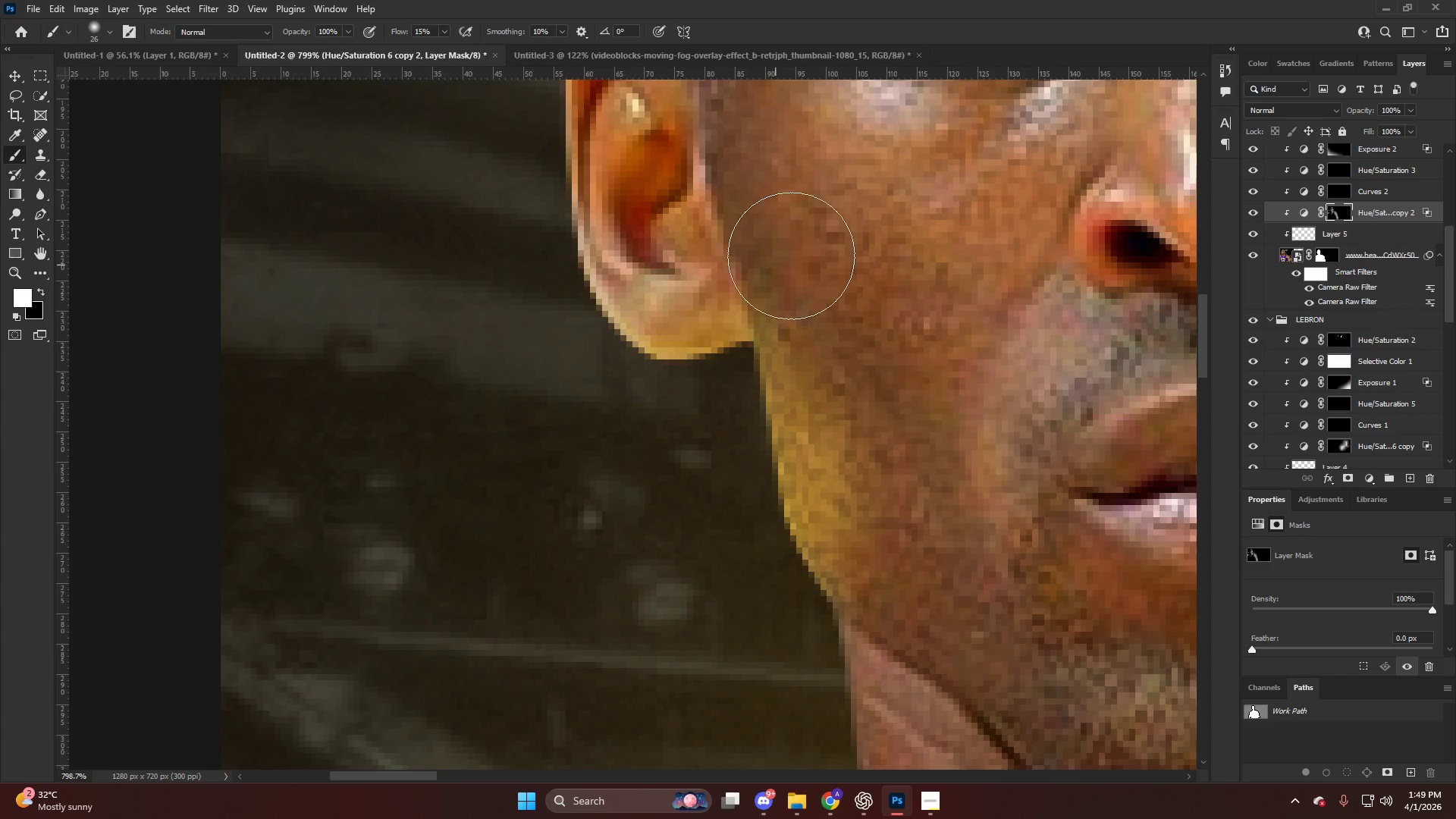 
key(X)
 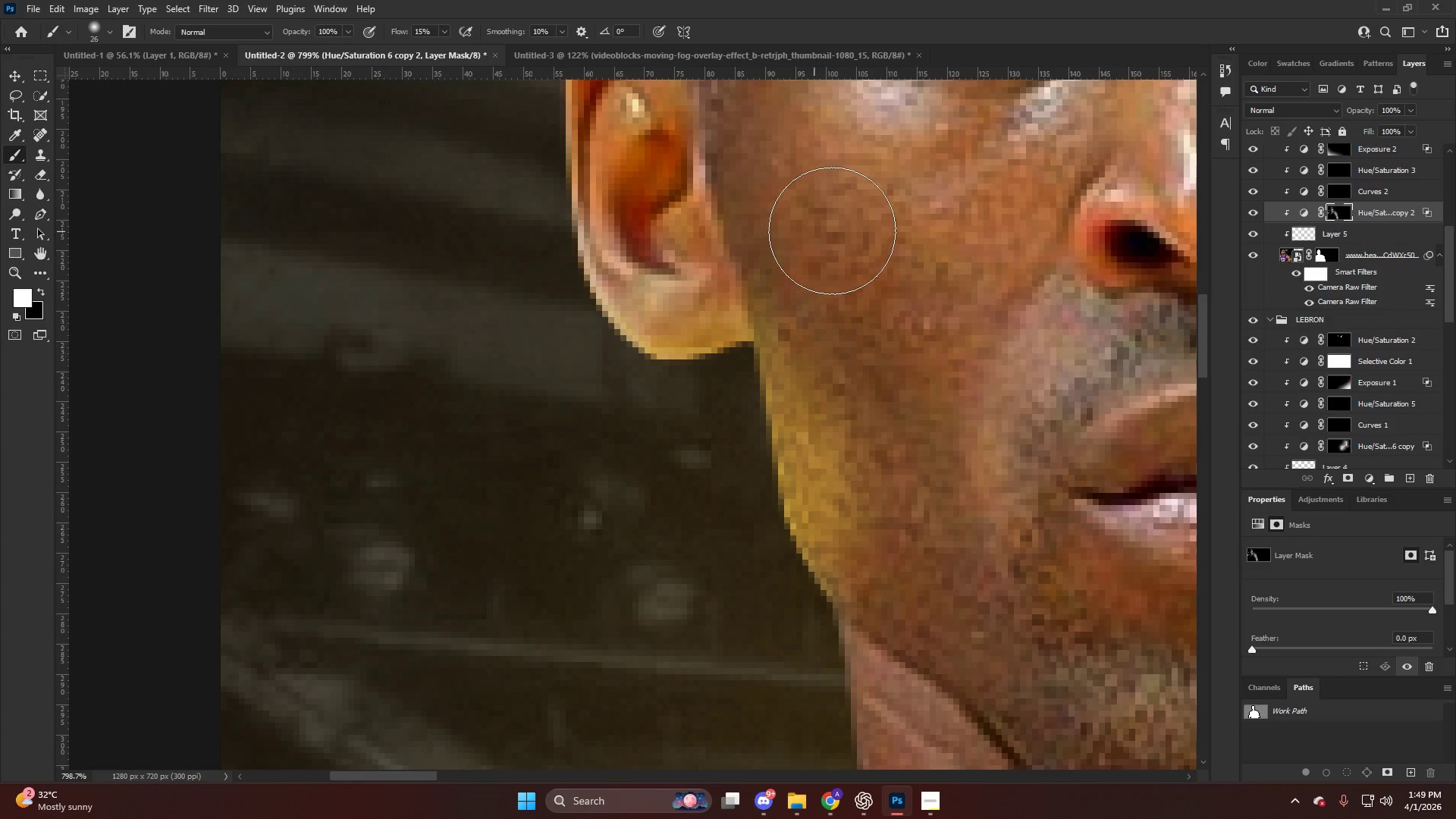 
hold_key(key=AltLeft, duration=0.33)
 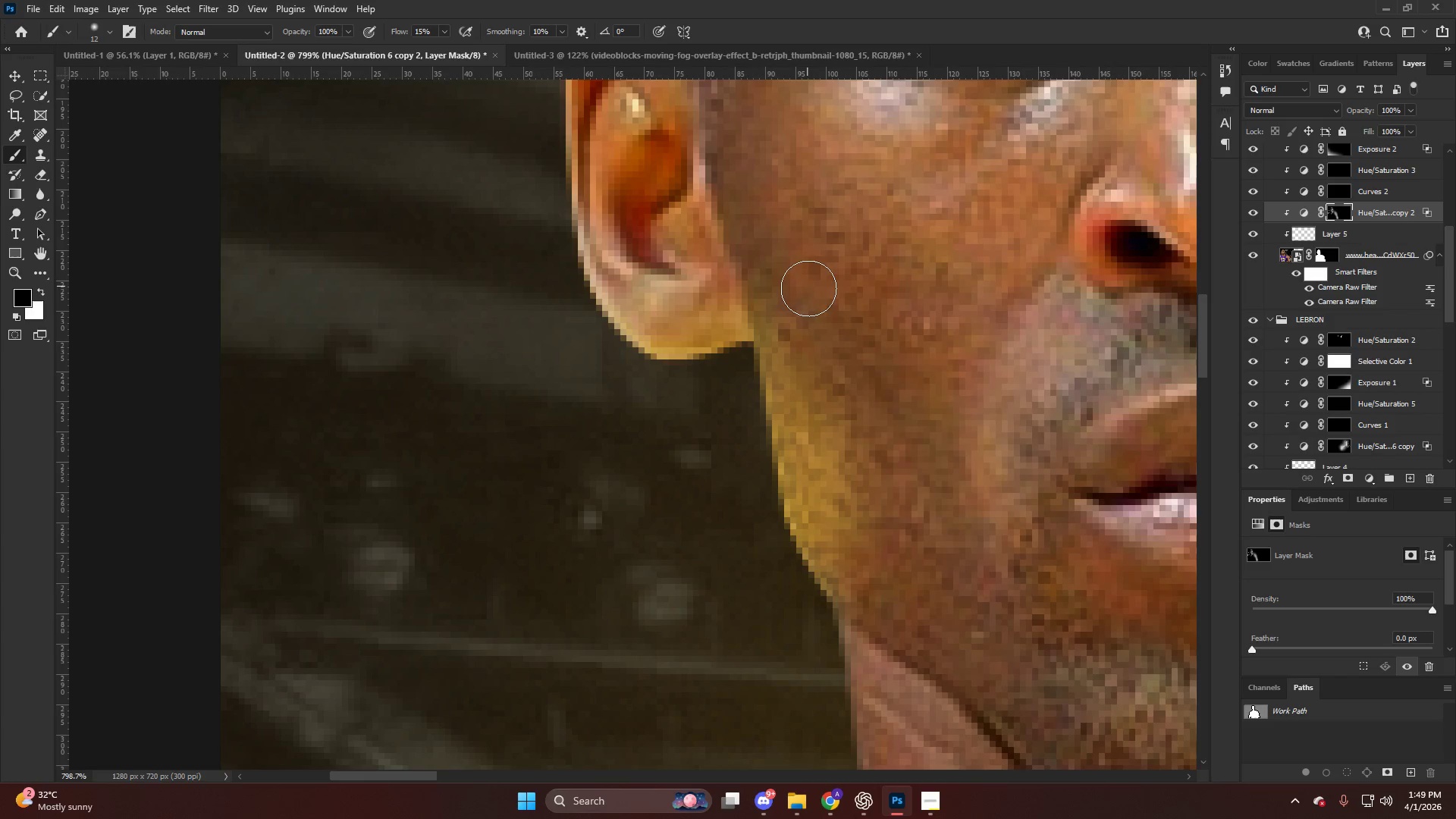 
left_click_drag(start_coordinate=[799, 284], to_coordinate=[830, 369])
 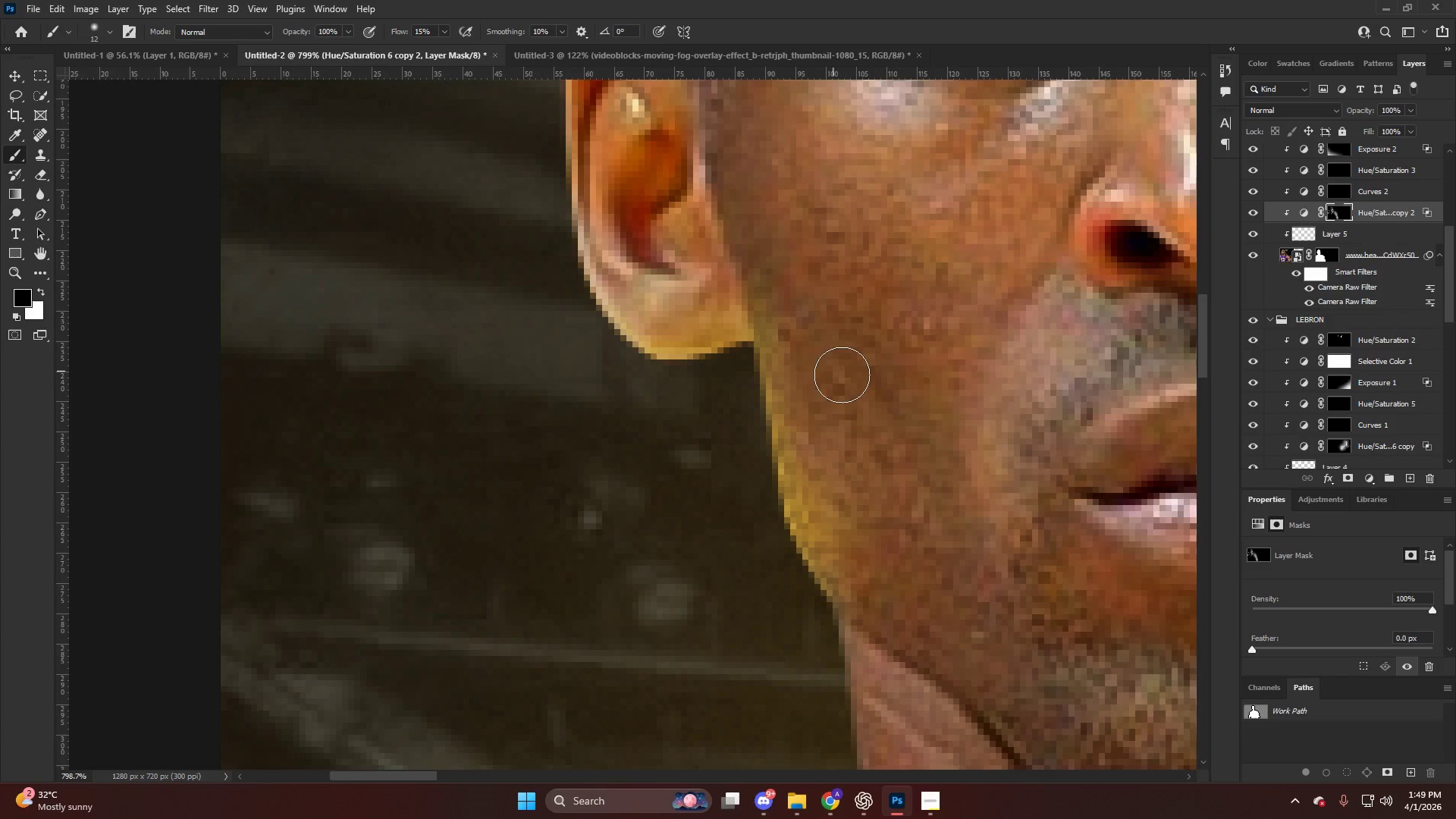 
key(Alt+AltLeft)
 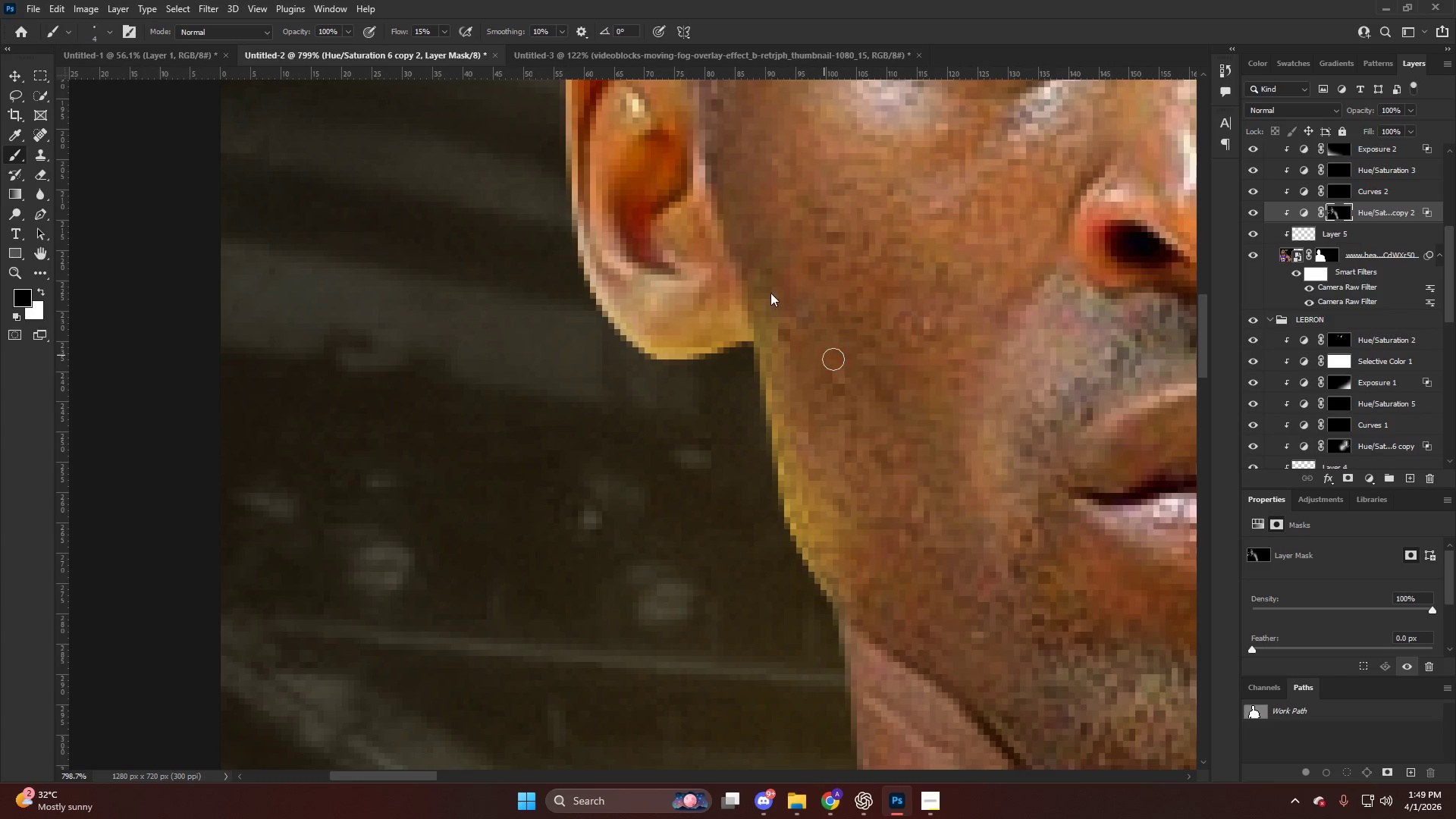 
left_click_drag(start_coordinate=[778, 297], to_coordinate=[822, 426])
 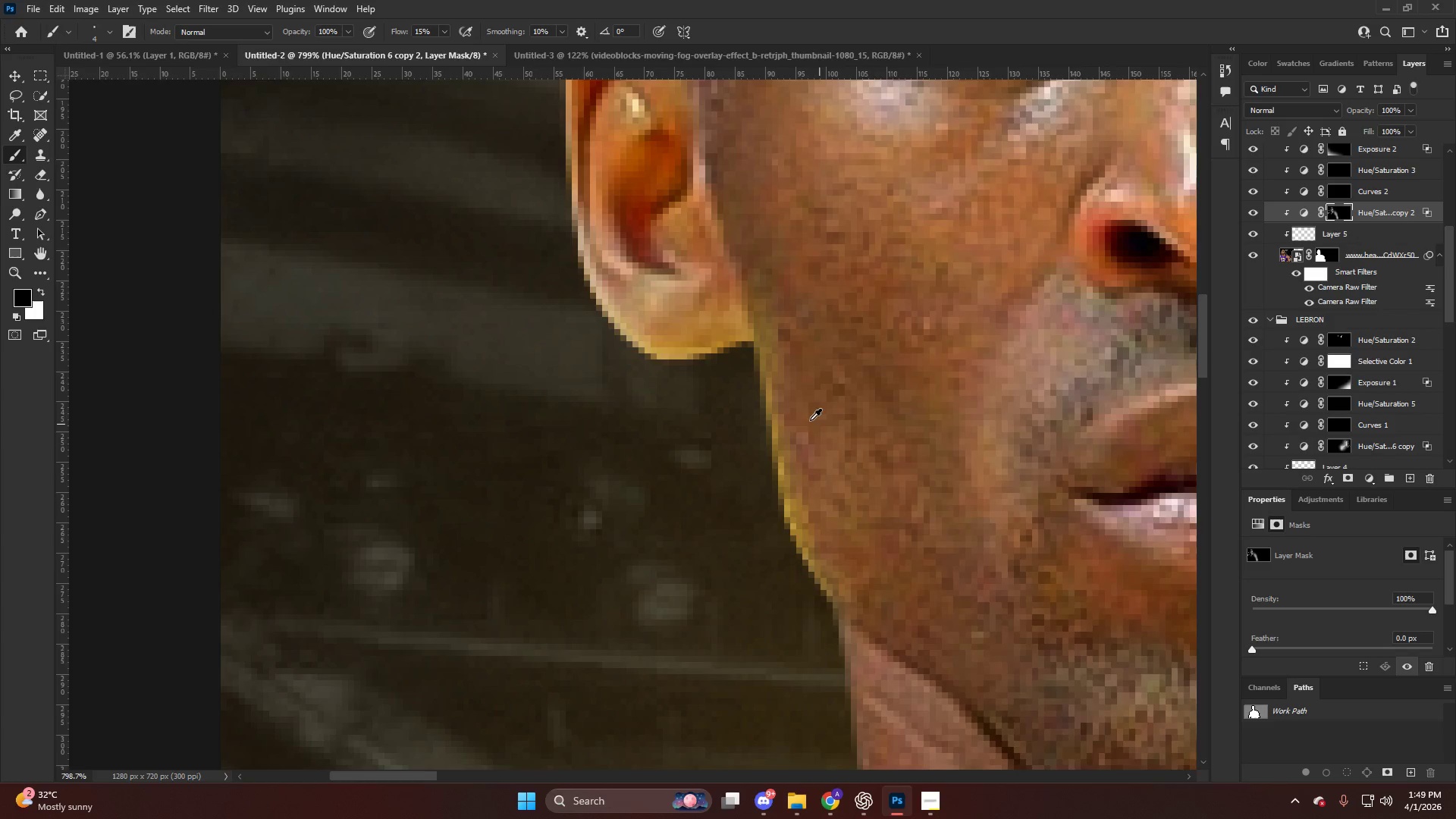 
hold_key(key=AltLeft, duration=0.73)
scroll: coordinate [803, 480], scroll_direction: down, amount: 23.0
 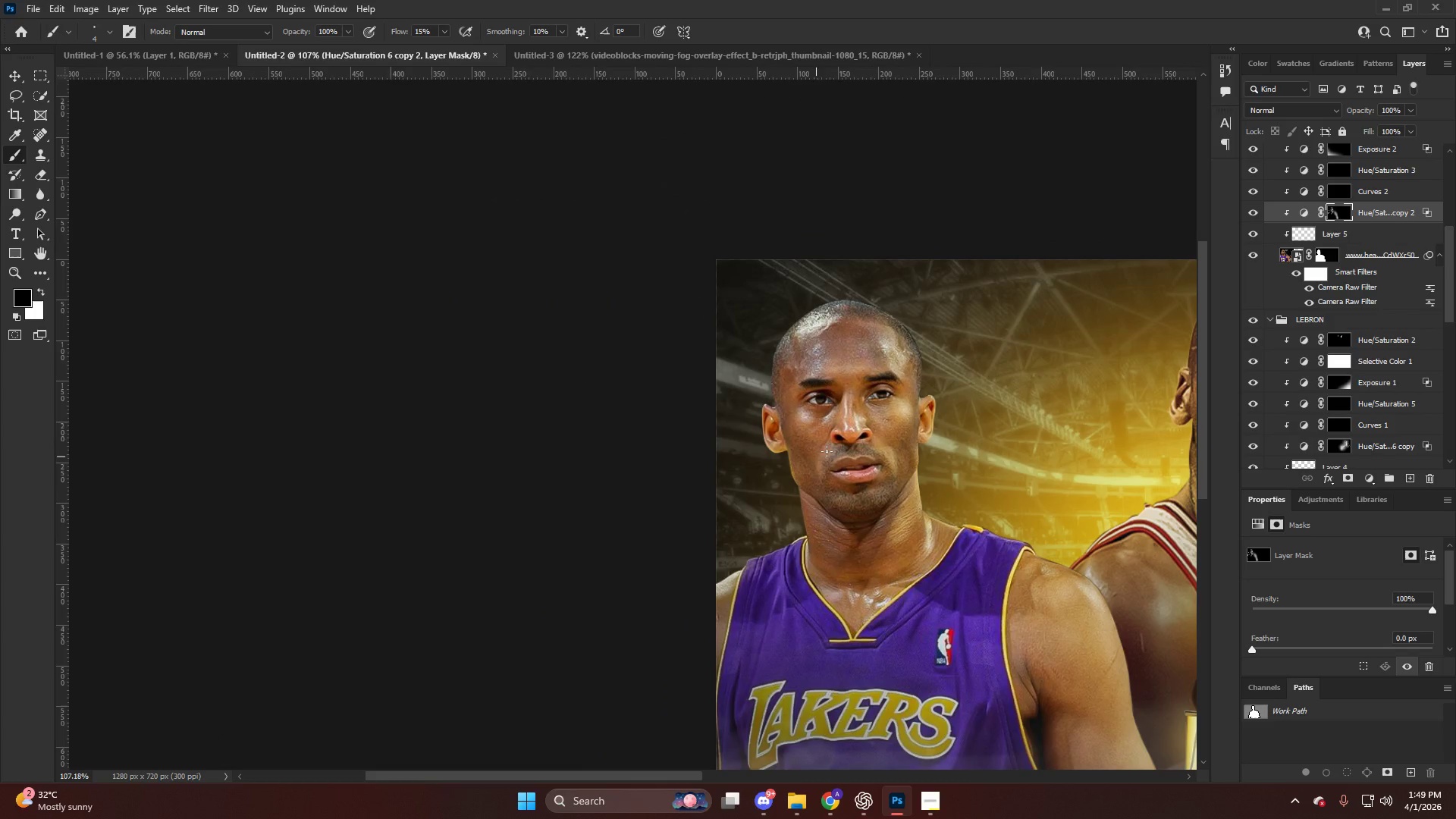 
hold_key(key=AltLeft, duration=1.16)
scroll: coordinate [749, 554], scroll_direction: up, amount: 19.0
 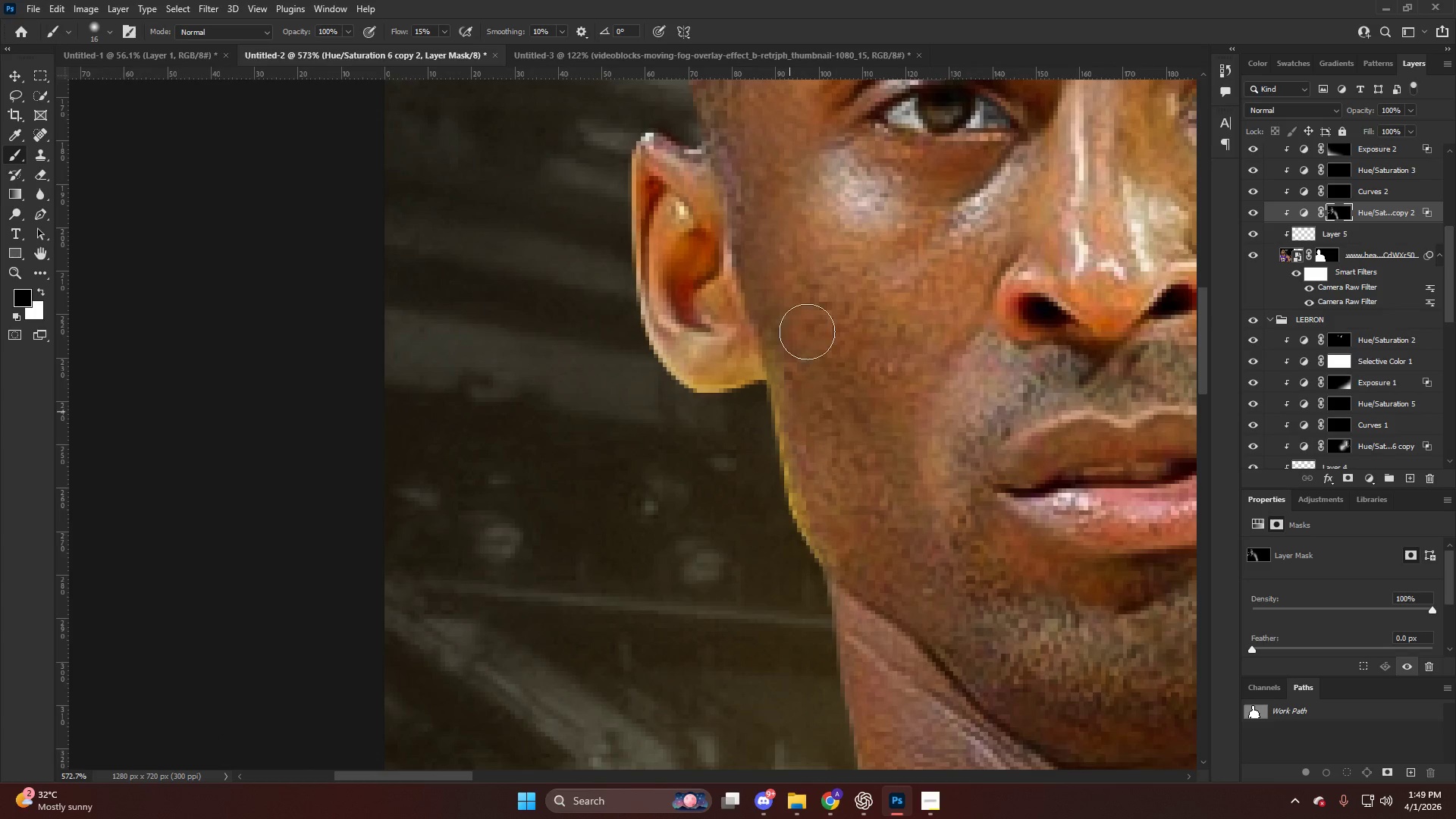 
type(xxx)
 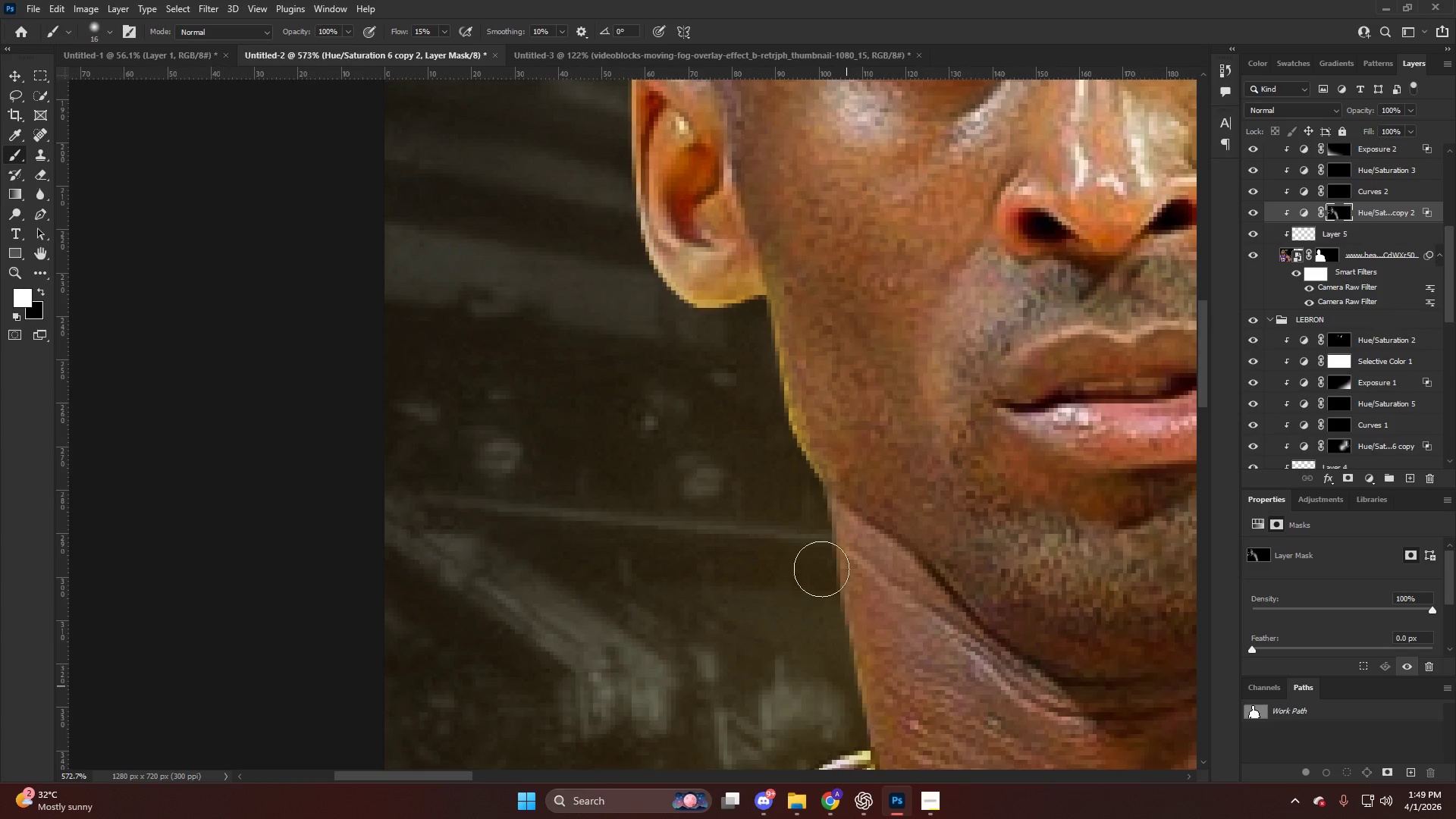 
left_click_drag(start_coordinate=[790, 339], to_coordinate=[824, 469])
 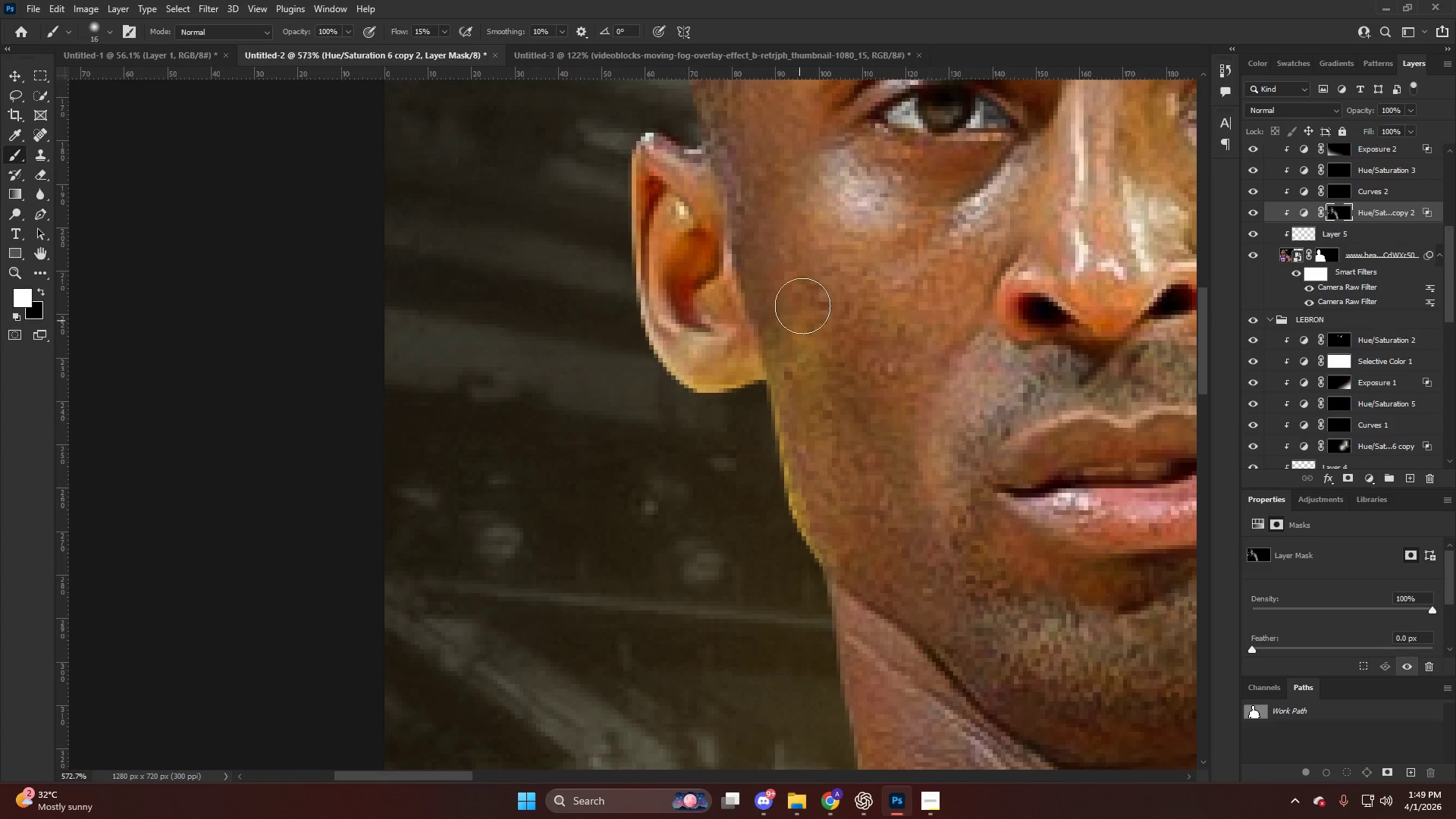 
left_click_drag(start_coordinate=[797, 288], to_coordinate=[907, 656])
 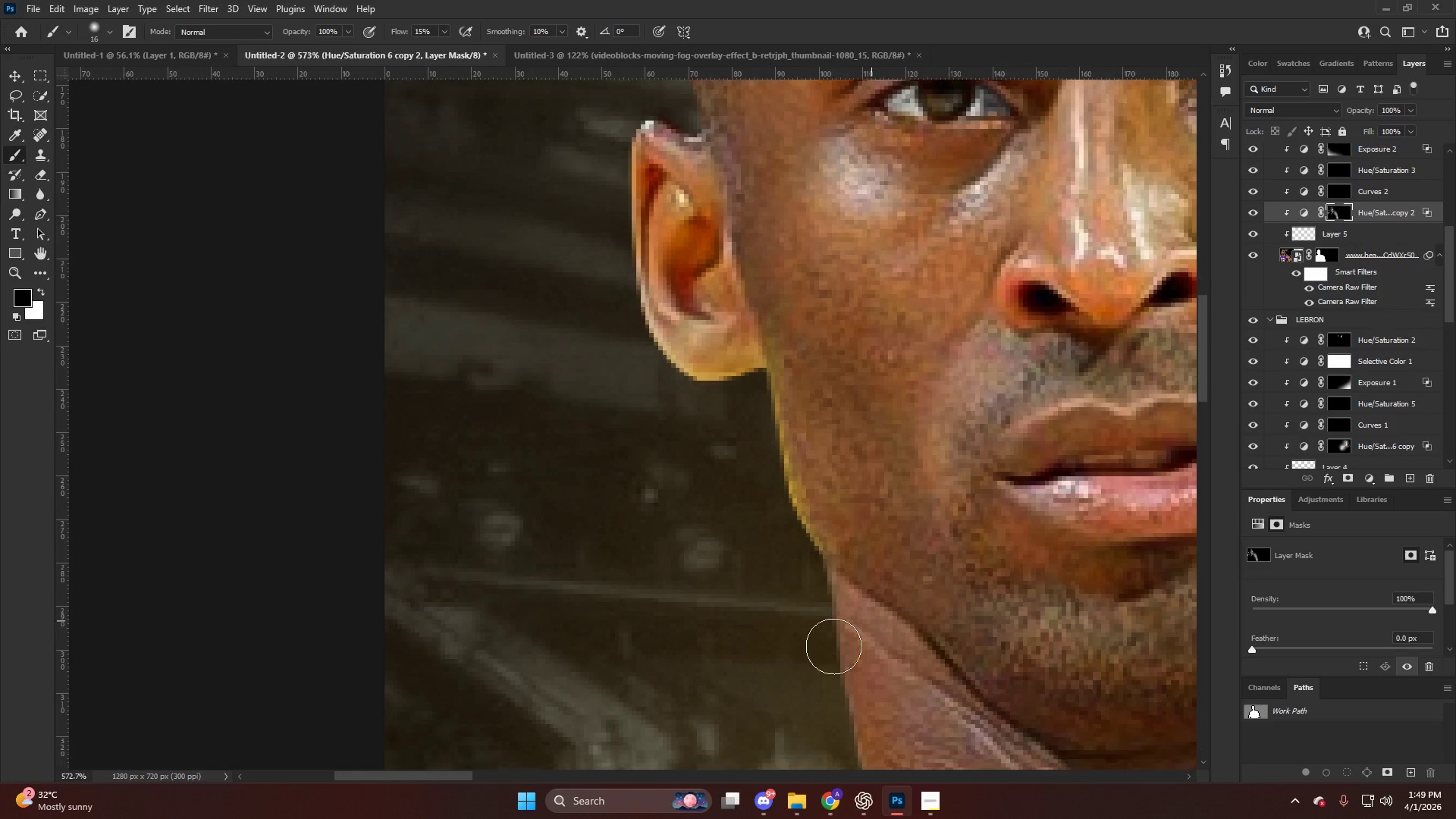 
left_click_drag(start_coordinate=[818, 528], to_coordinate=[857, 752])
 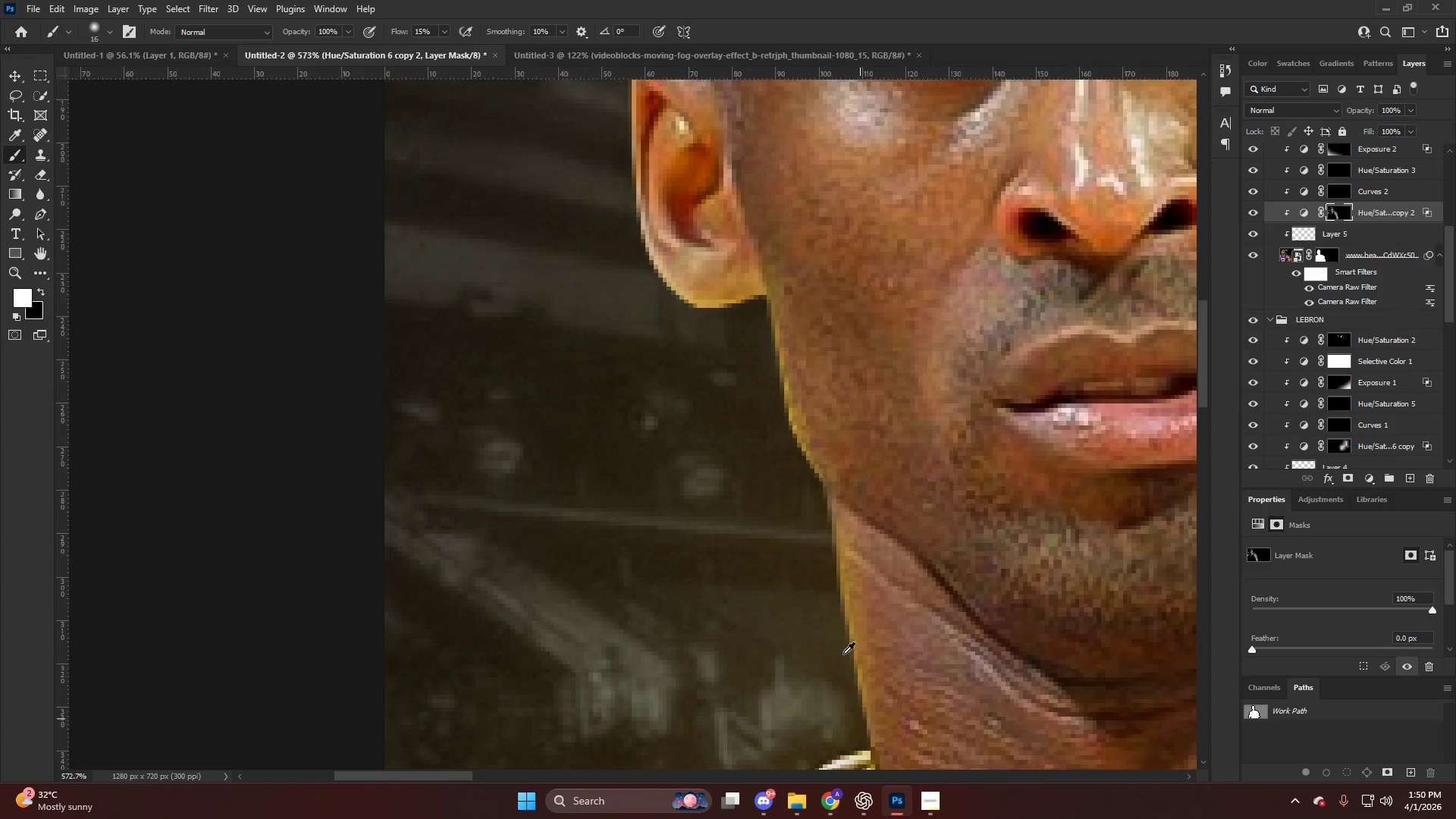 
scroll: coordinate [820, 661], scroll_direction: down, amount: 7.0
 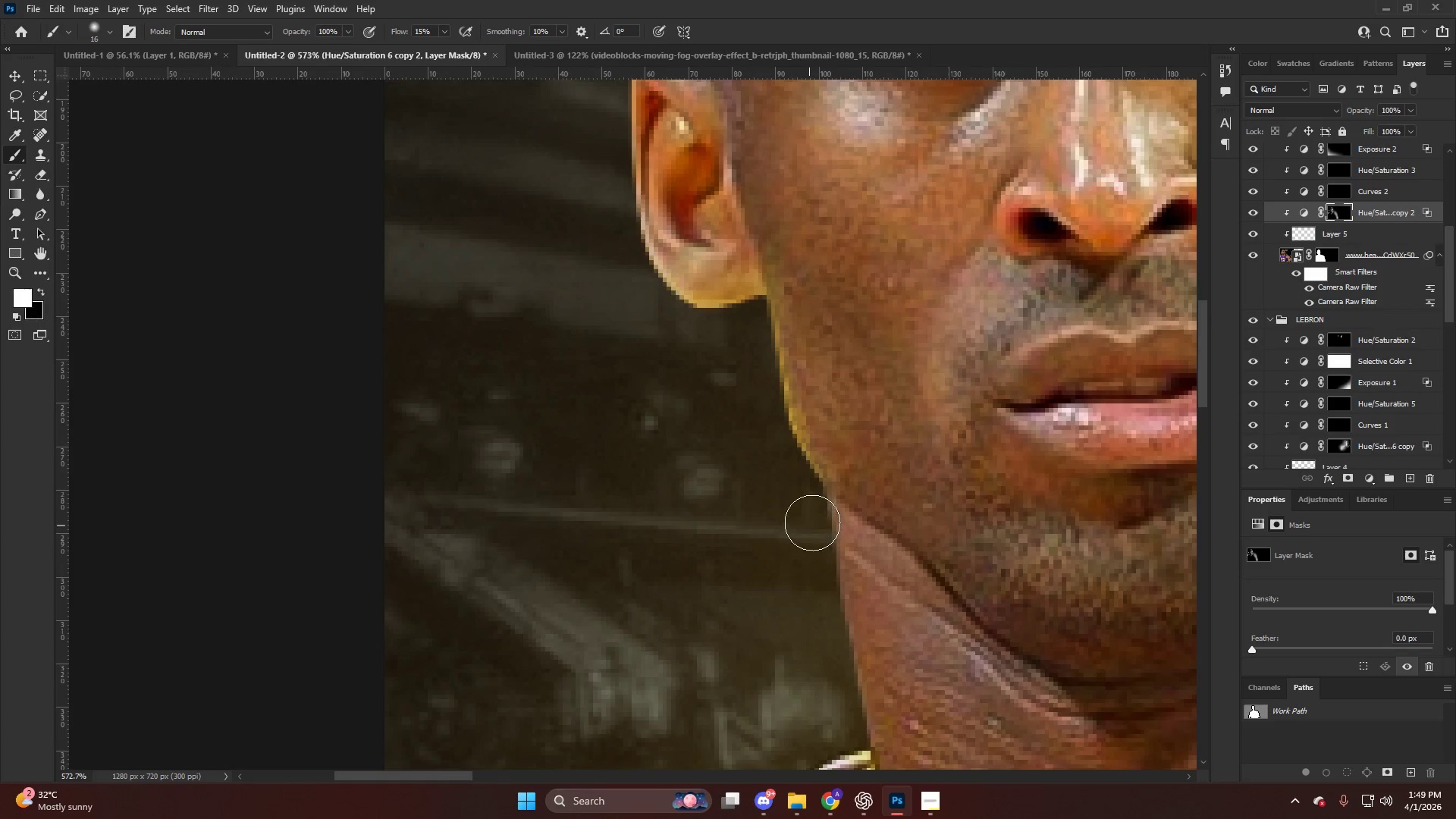 
hold_key(key=AltLeft, duration=0.39)
 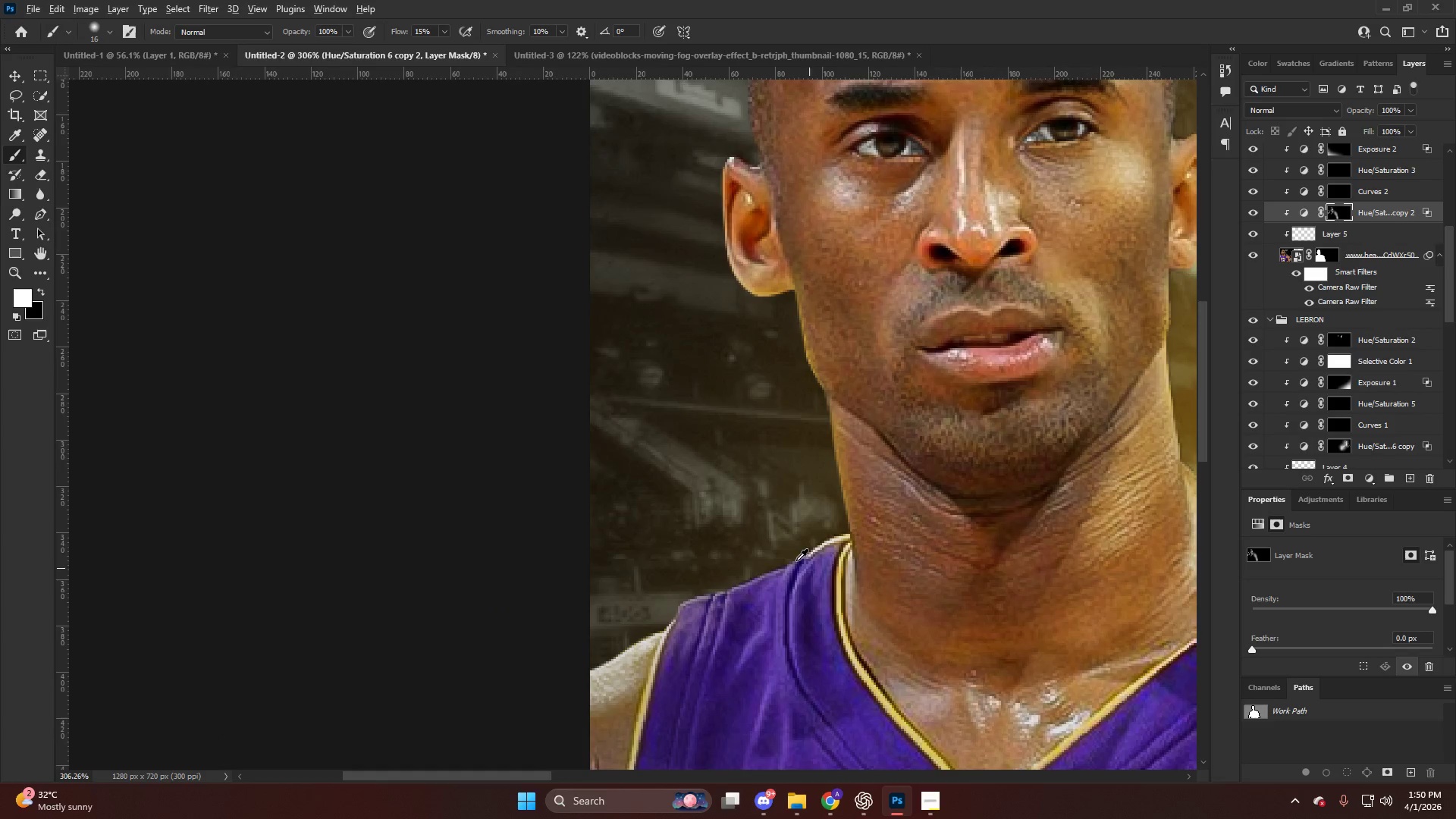 
hold_key(key=AltLeft, duration=0.38)
 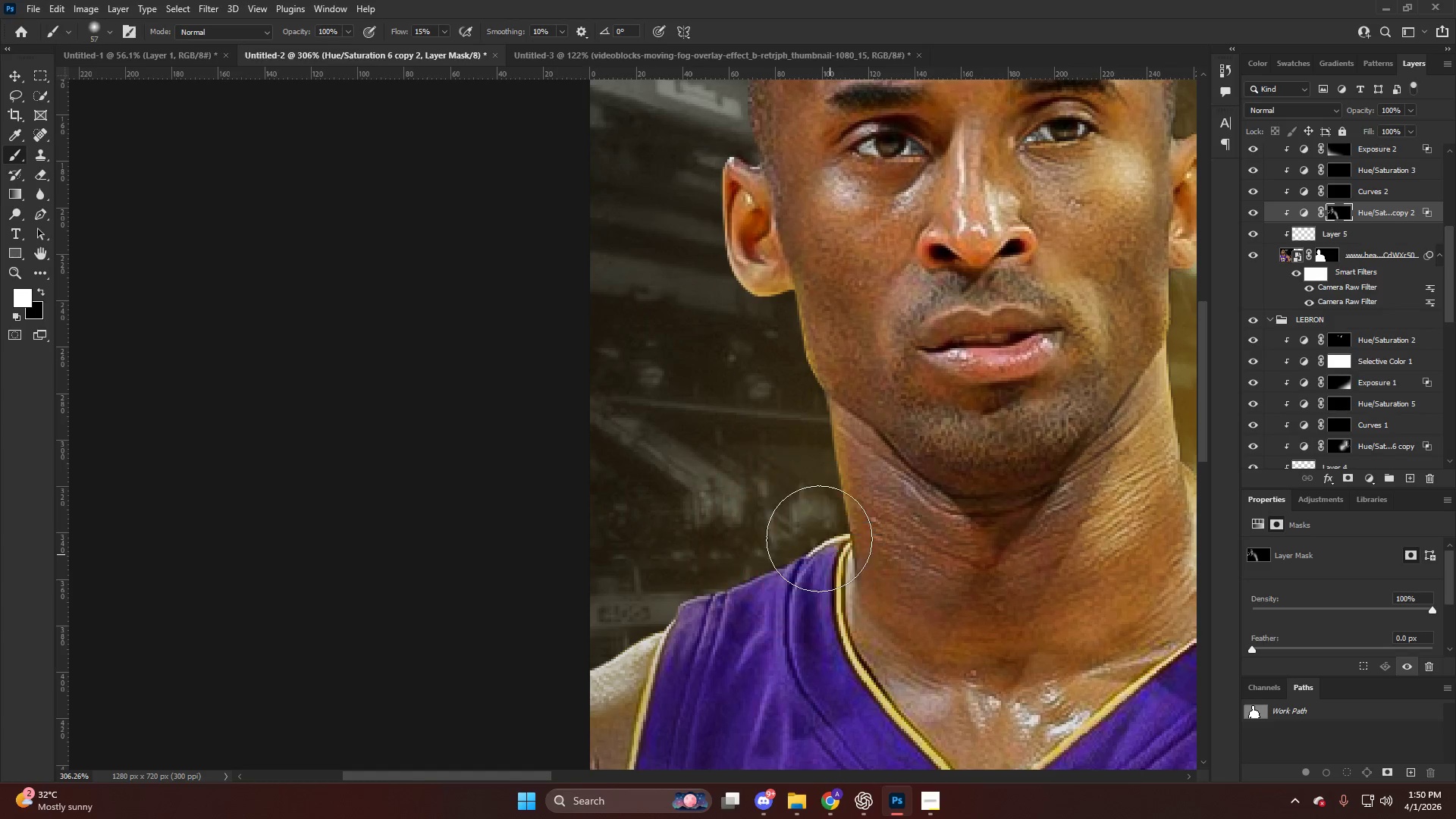 
scroll: coordinate [808, 588], scroll_direction: down, amount: 21.0
 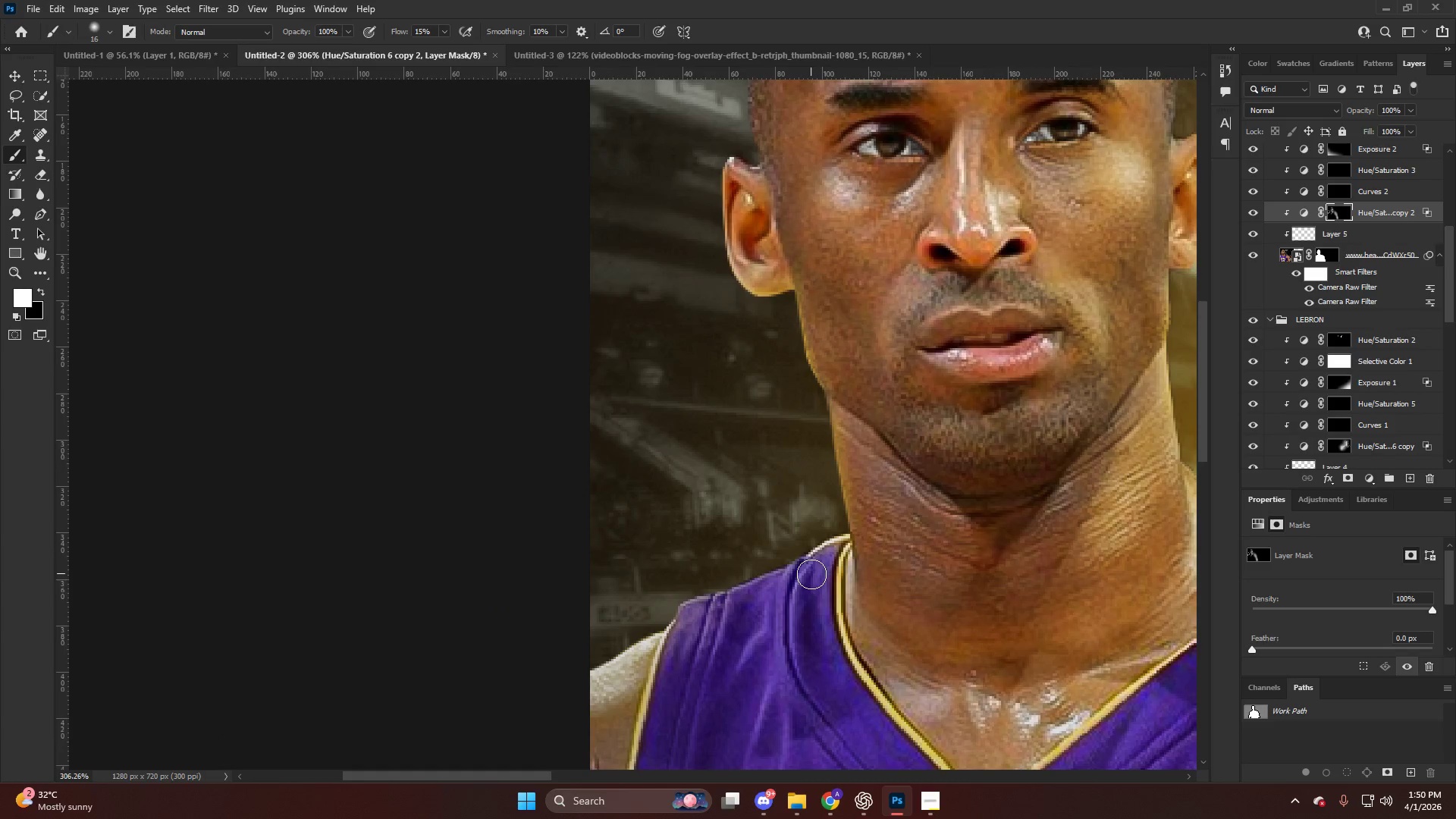 
left_click_drag(start_coordinate=[810, 548], to_coordinate=[775, 610])
 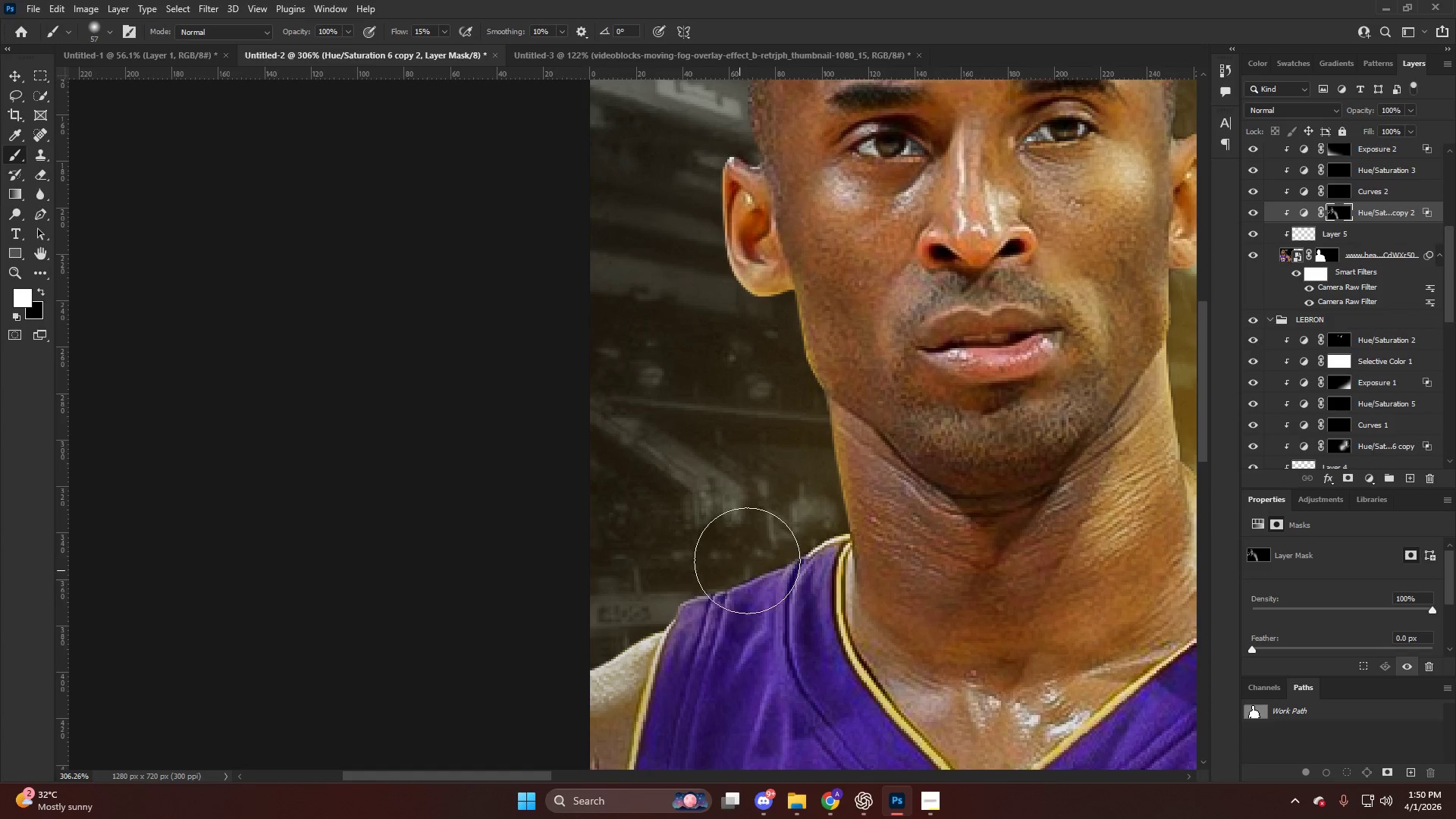 
left_click_drag(start_coordinate=[756, 544], to_coordinate=[444, 672])
 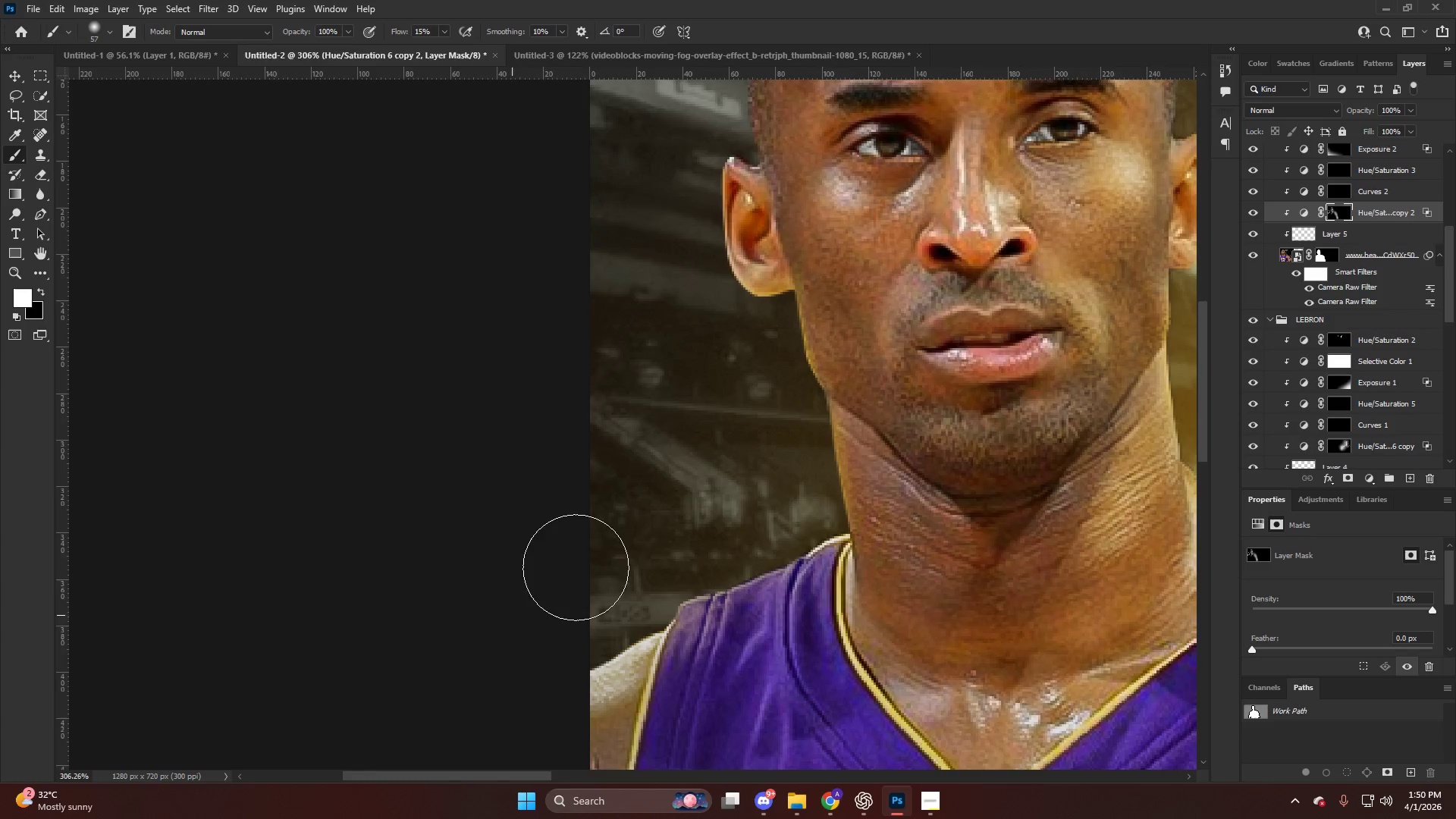 
hold_key(key=AltLeft, duration=0.48)
hold_key(key=AltLeft, duration=0.78)
scroll: coordinate [795, 352], scroll_direction: down, amount: 20.0
 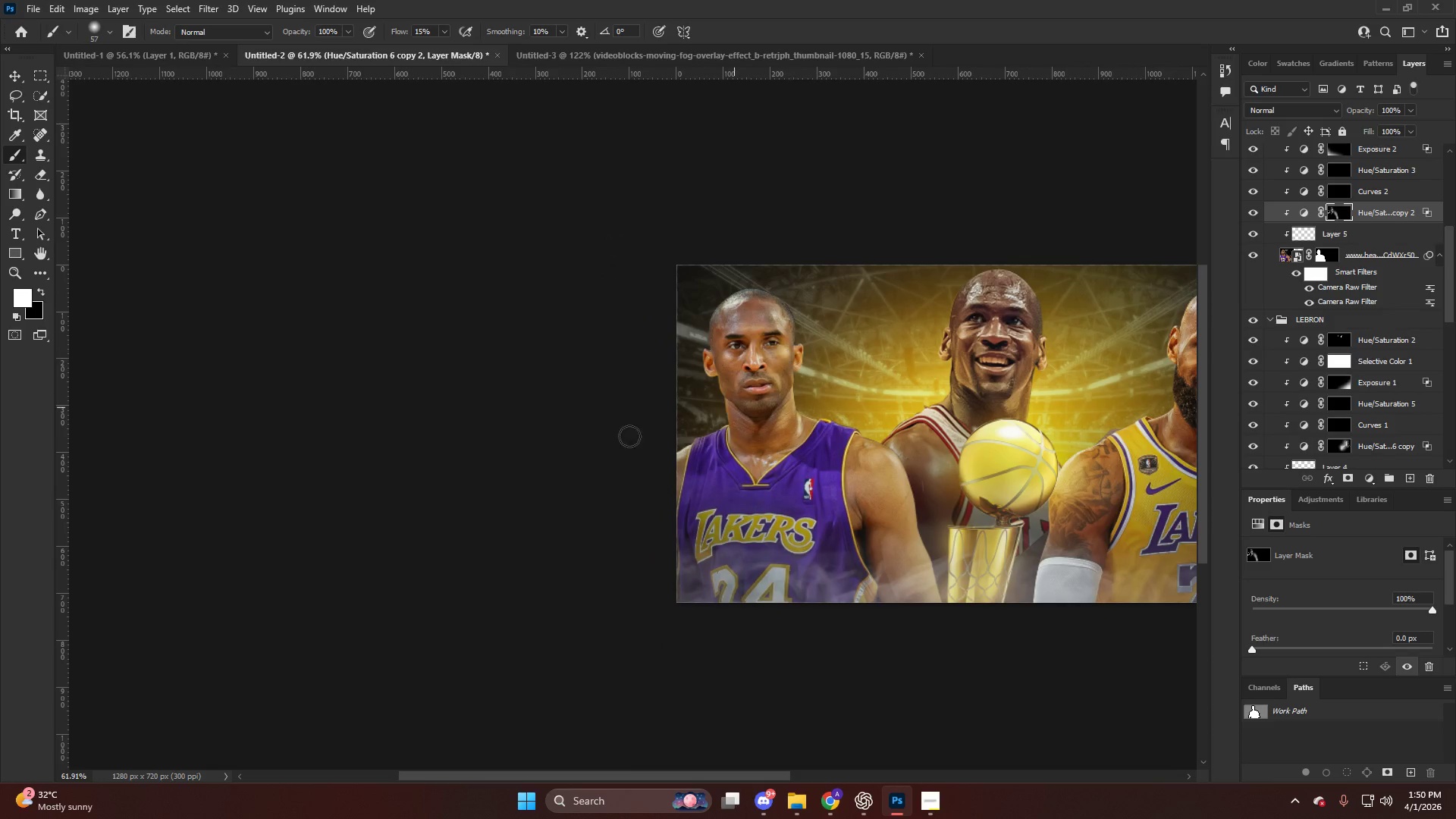 
key(Alt+AltLeft)
 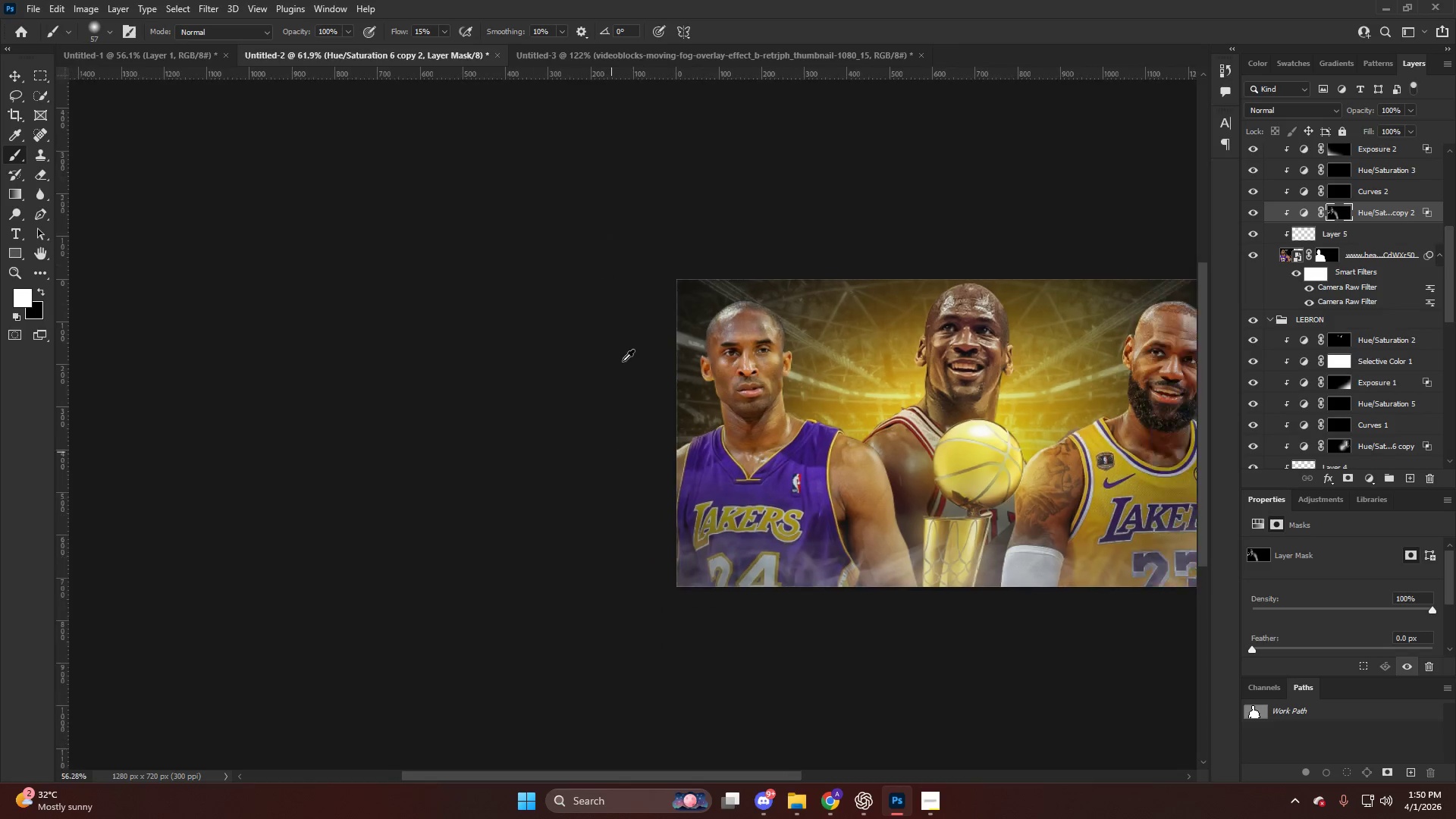 
hold_key(key=ControlLeft, duration=0.61)
 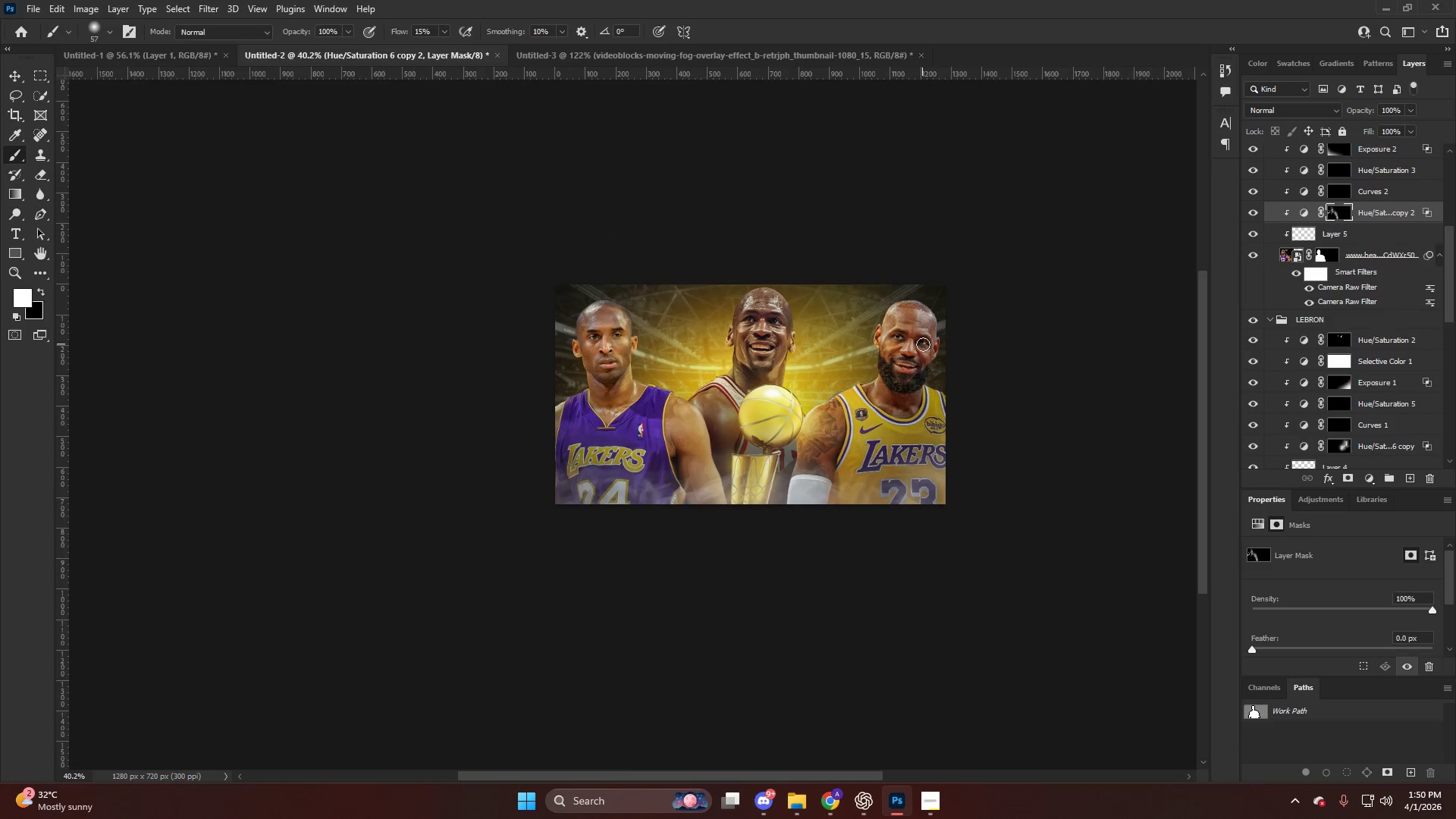 
key(Alt+AltLeft)
 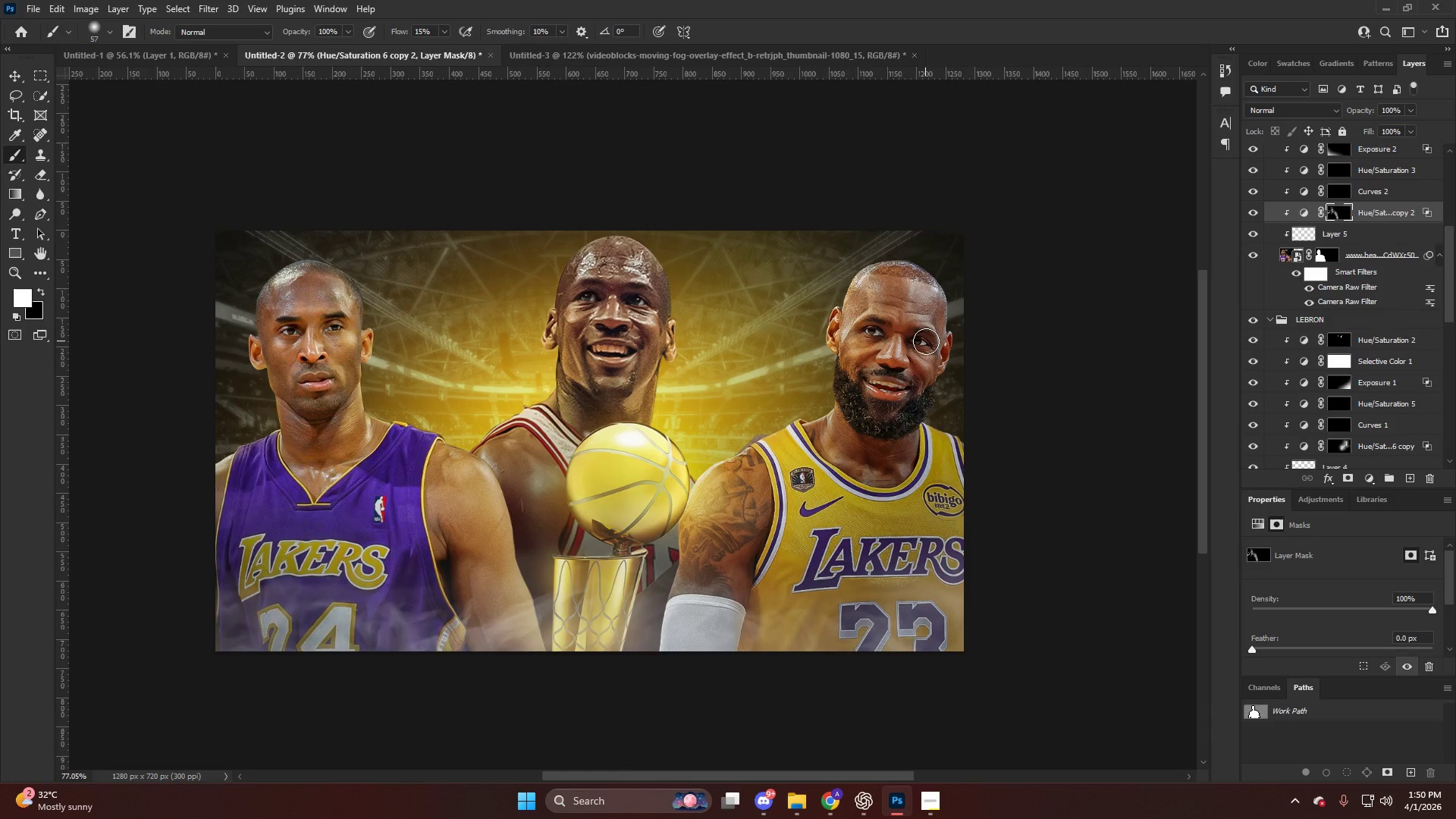 
scroll: coordinate [927, 343], scroll_direction: down, amount: 11.0
 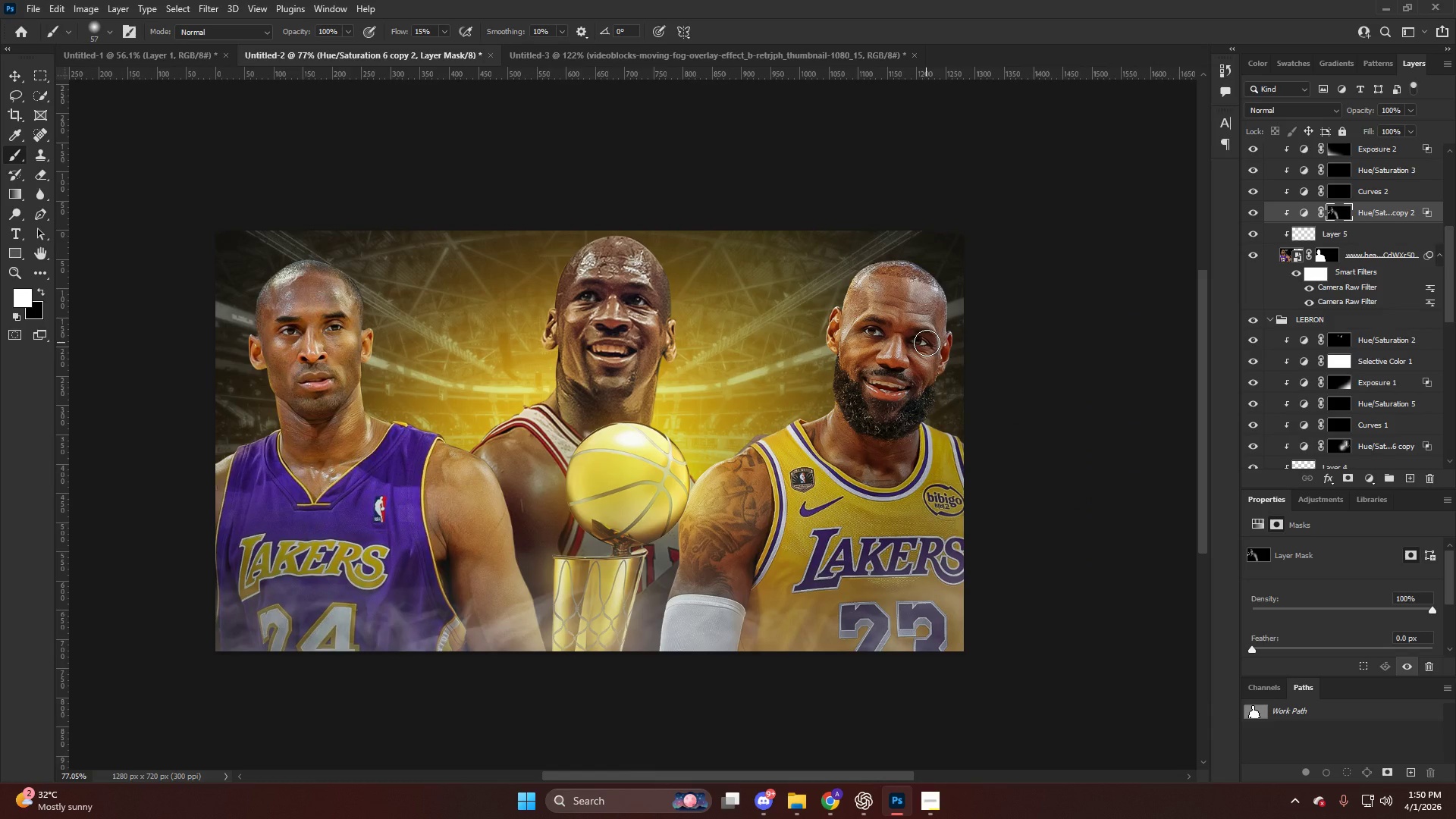 
key(Alt+AltLeft)
 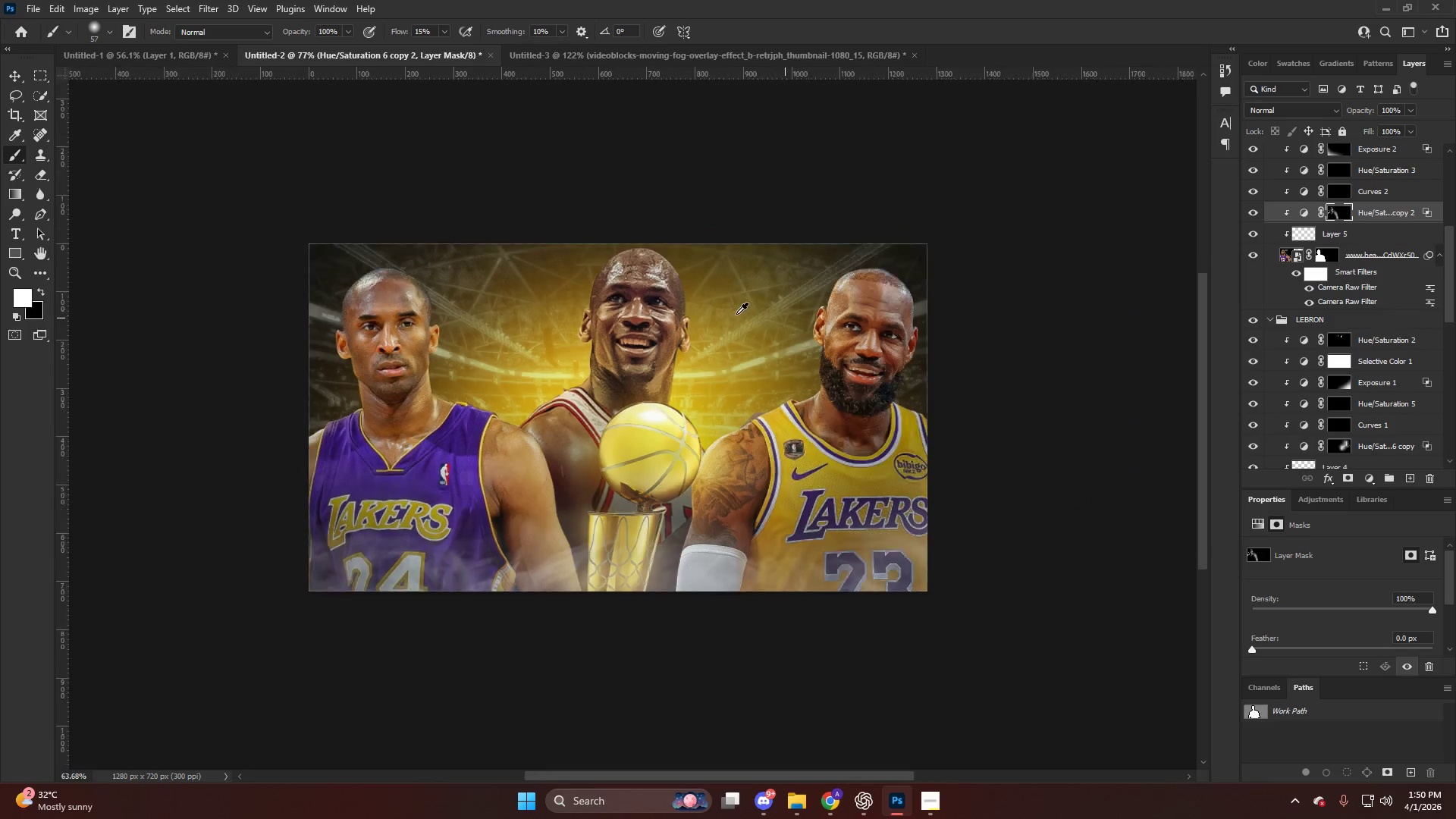 
scroll: coordinate [739, 312], scroll_direction: down, amount: 3.0
 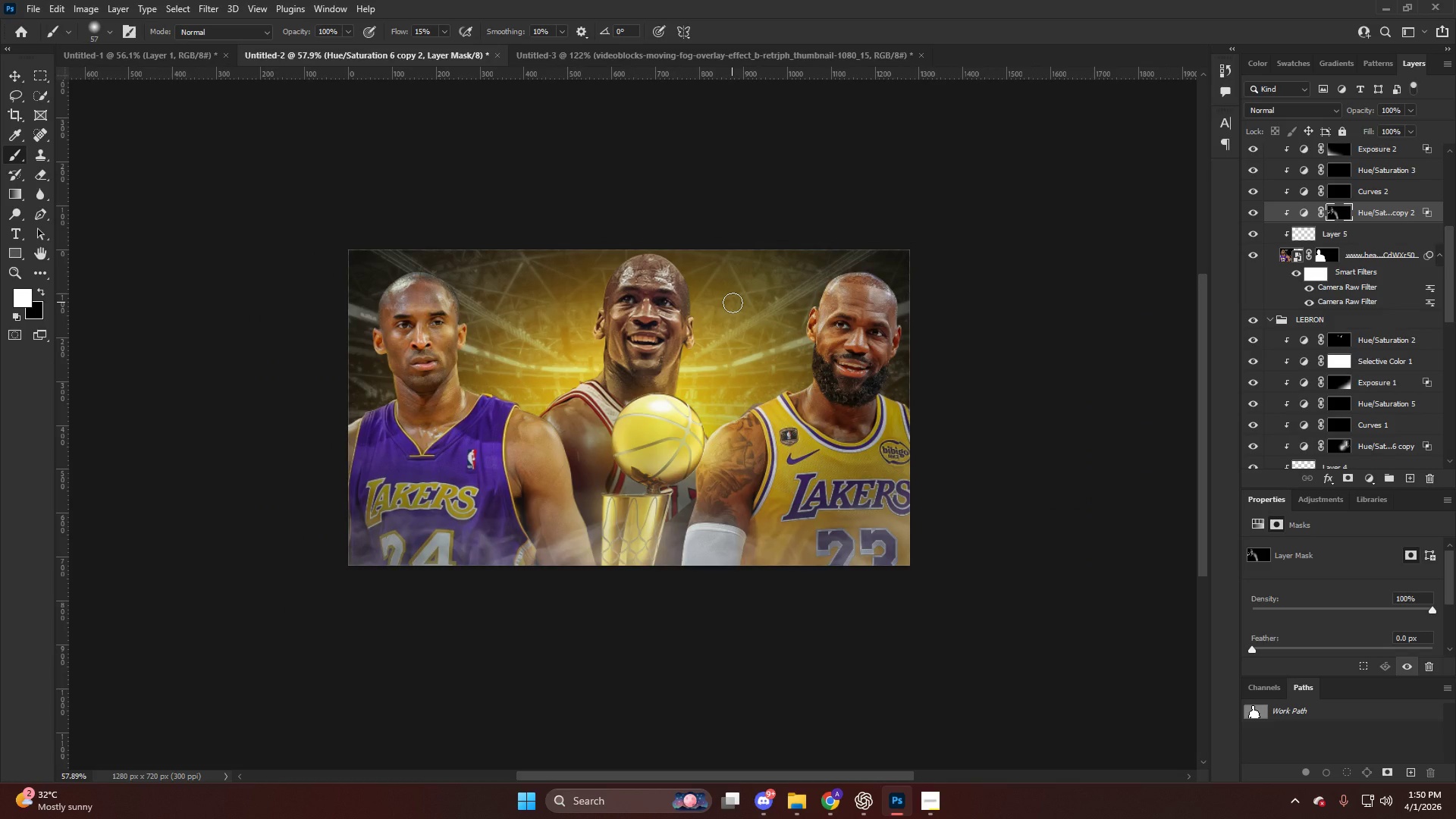 
key(V)
 